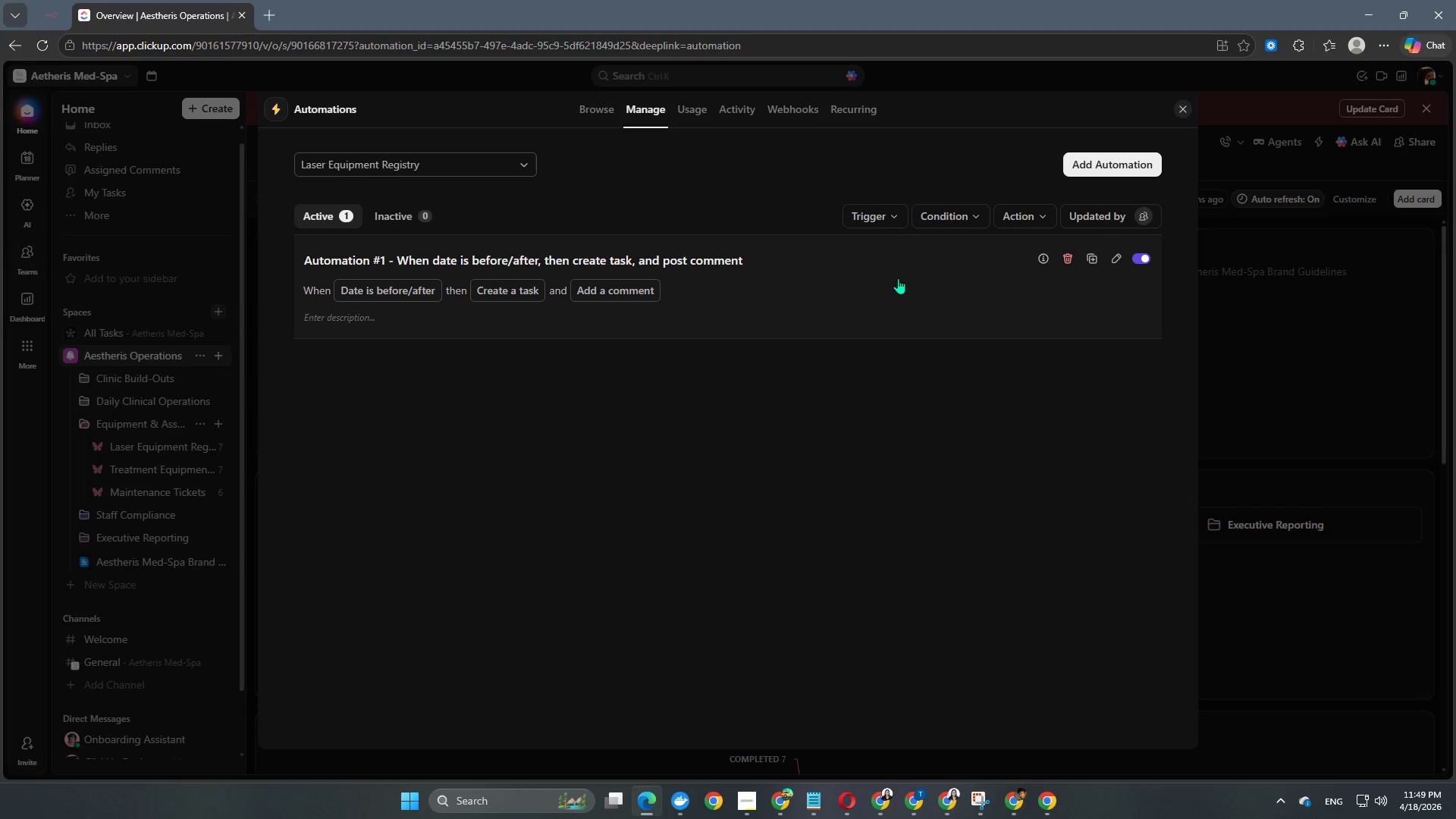 
double_click([898, 278])
 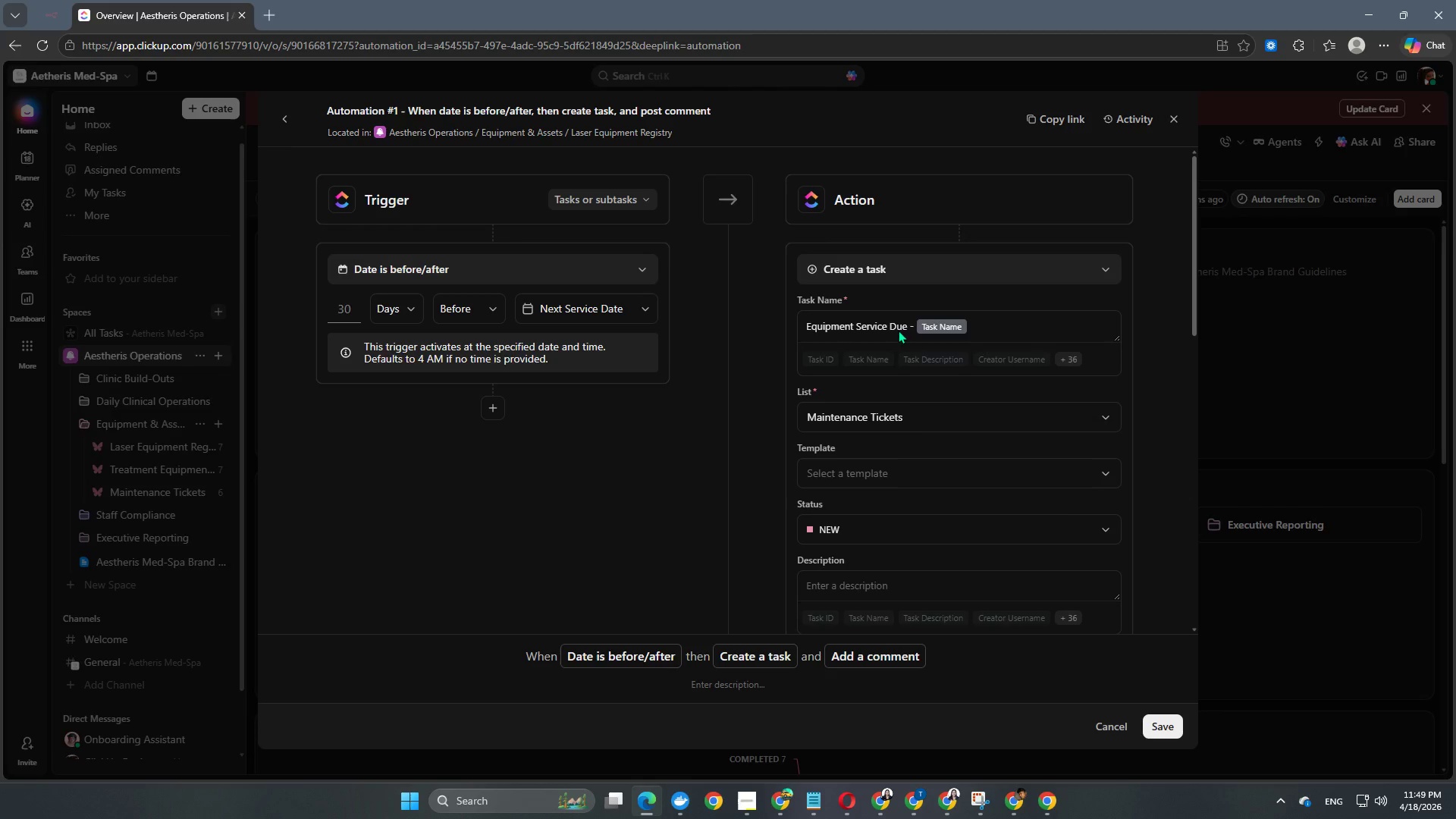 
scroll: coordinate [711, 361], scroll_direction: up, amount: 12.0
 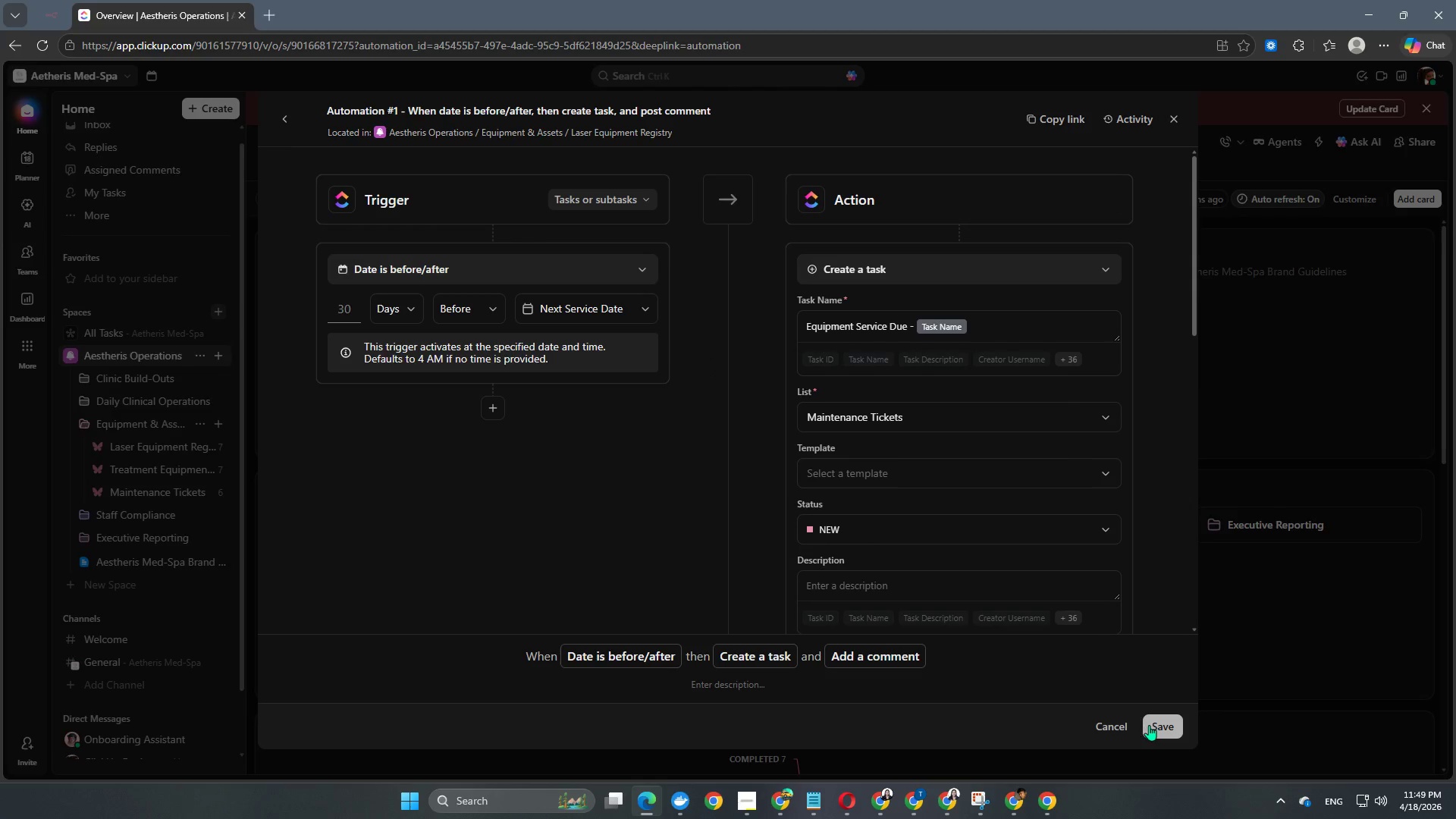 
left_click([1149, 725])
 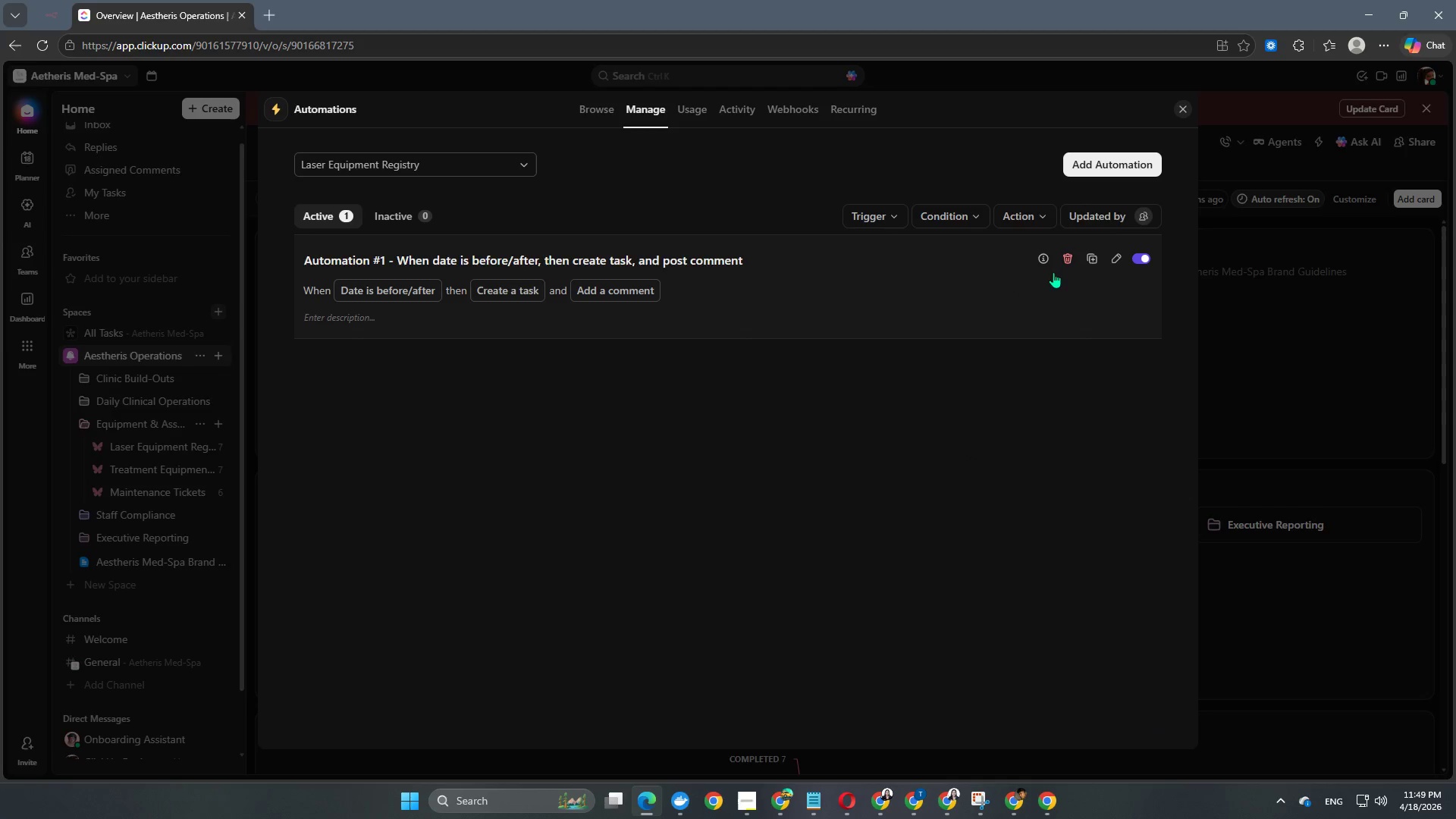 
left_click([1092, 259])
 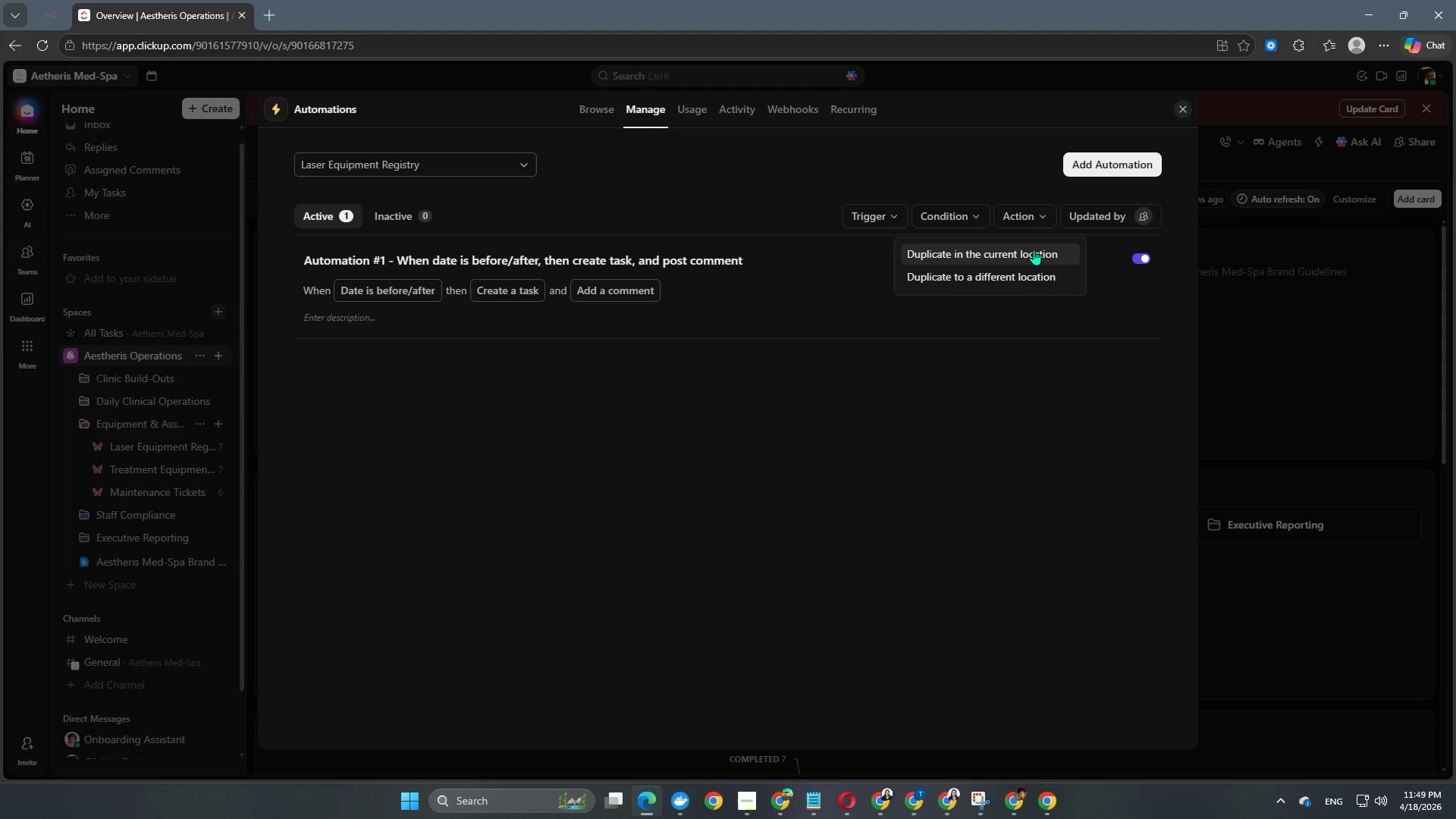 
left_click([1023, 281])
 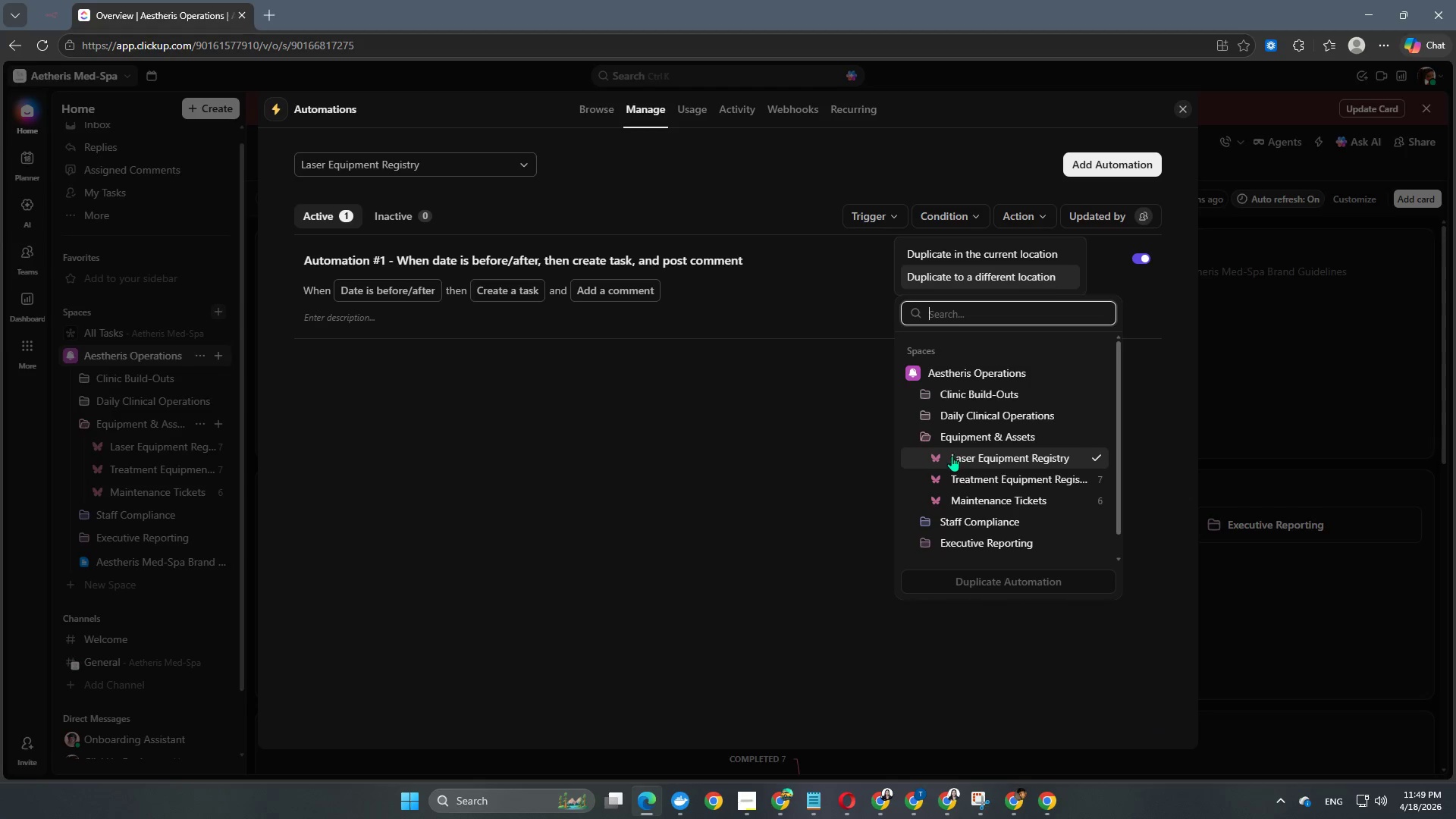 
left_click([977, 475])
 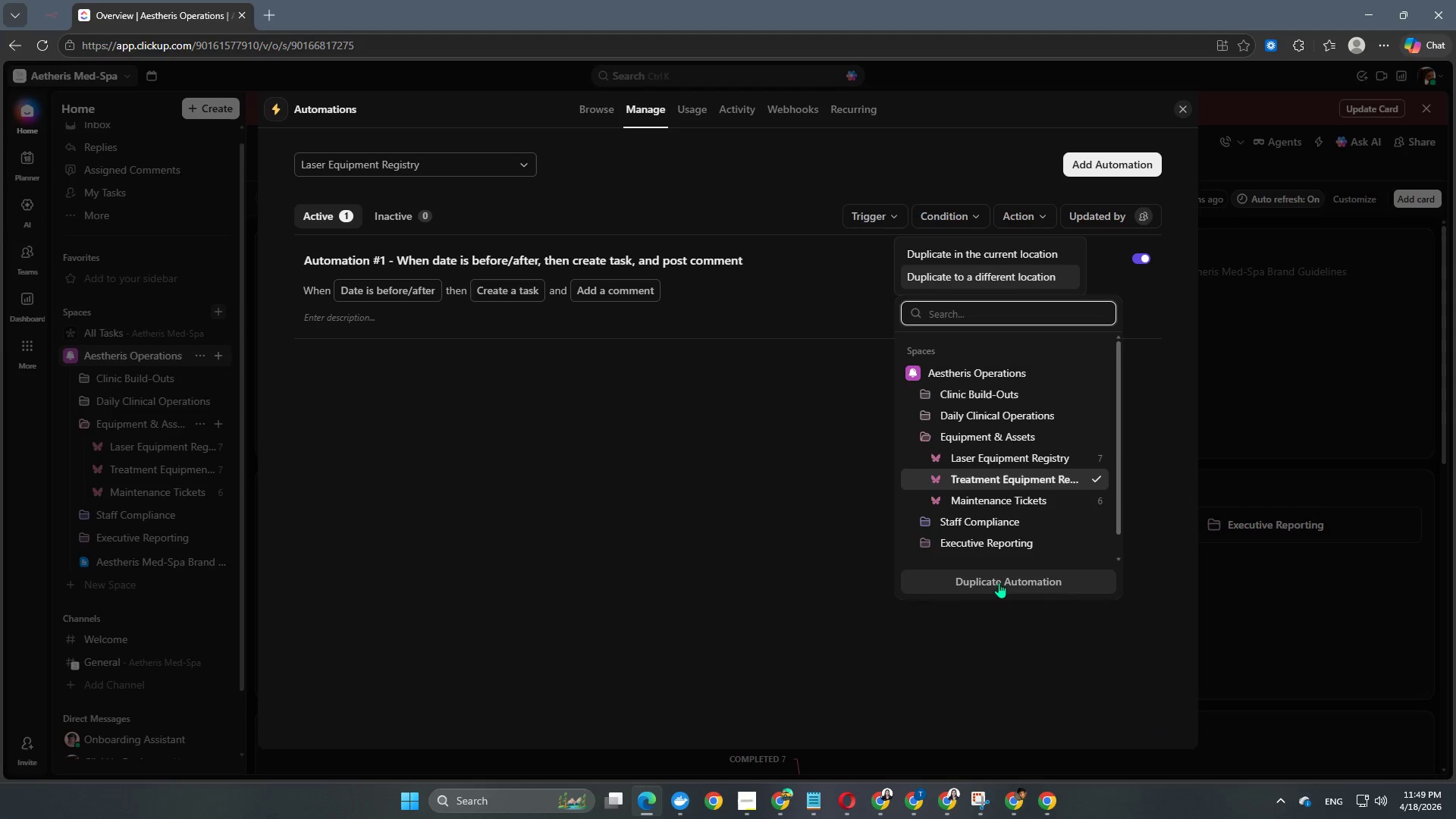 
left_click([1002, 587])
 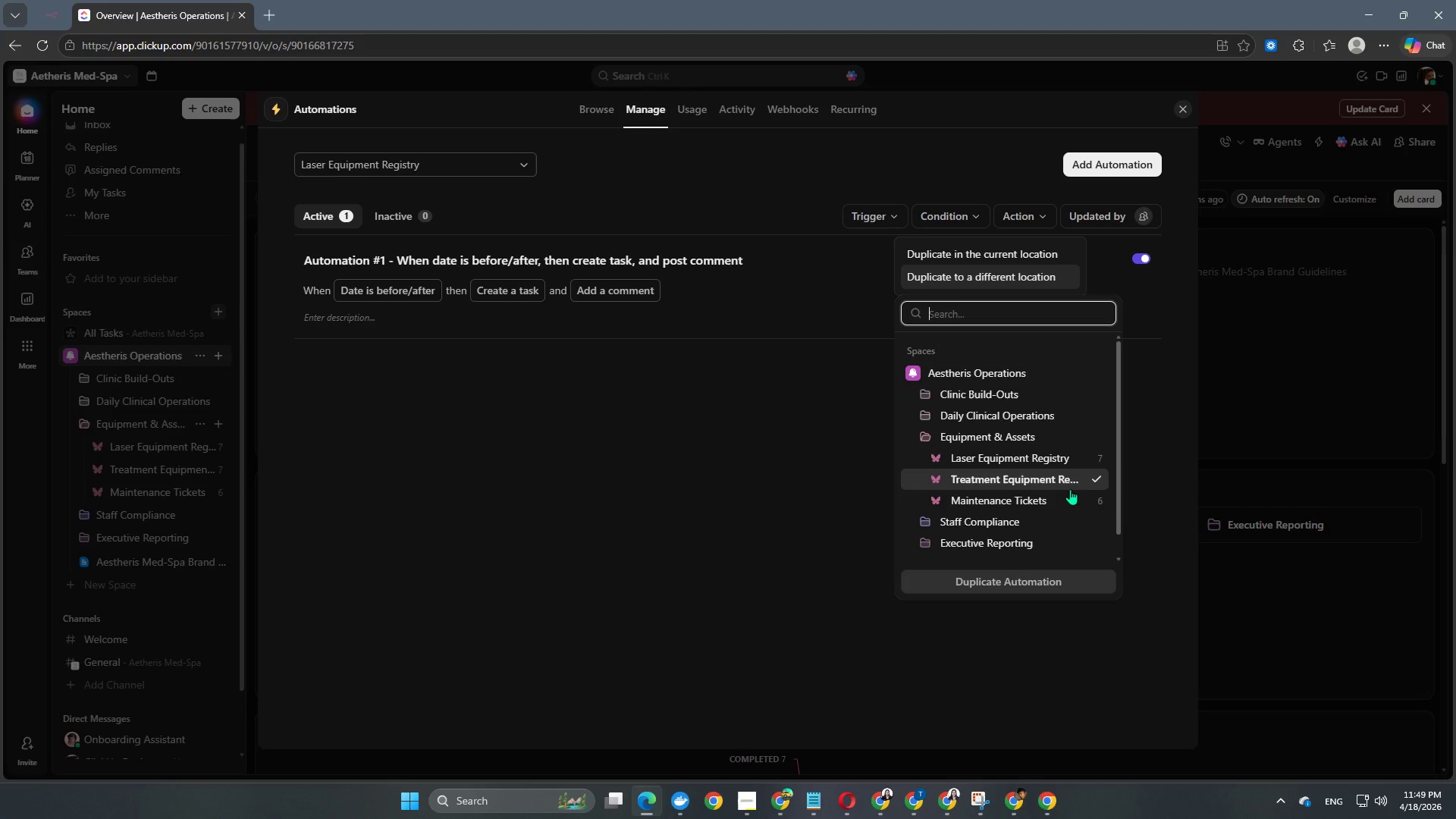 
mouse_move([975, 547])
 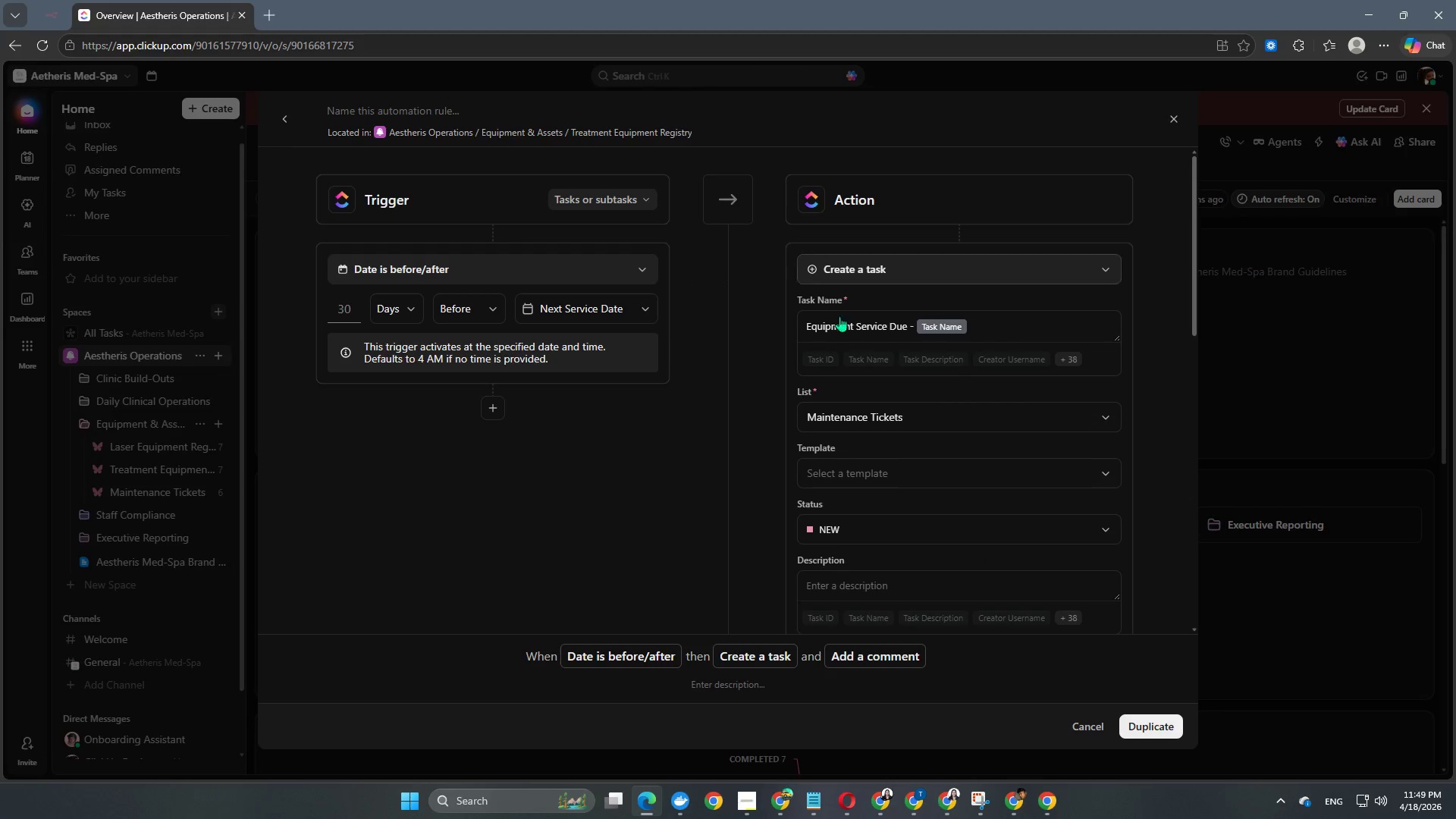 
scroll: coordinate [849, 335], scroll_direction: down, amount: 2.0
 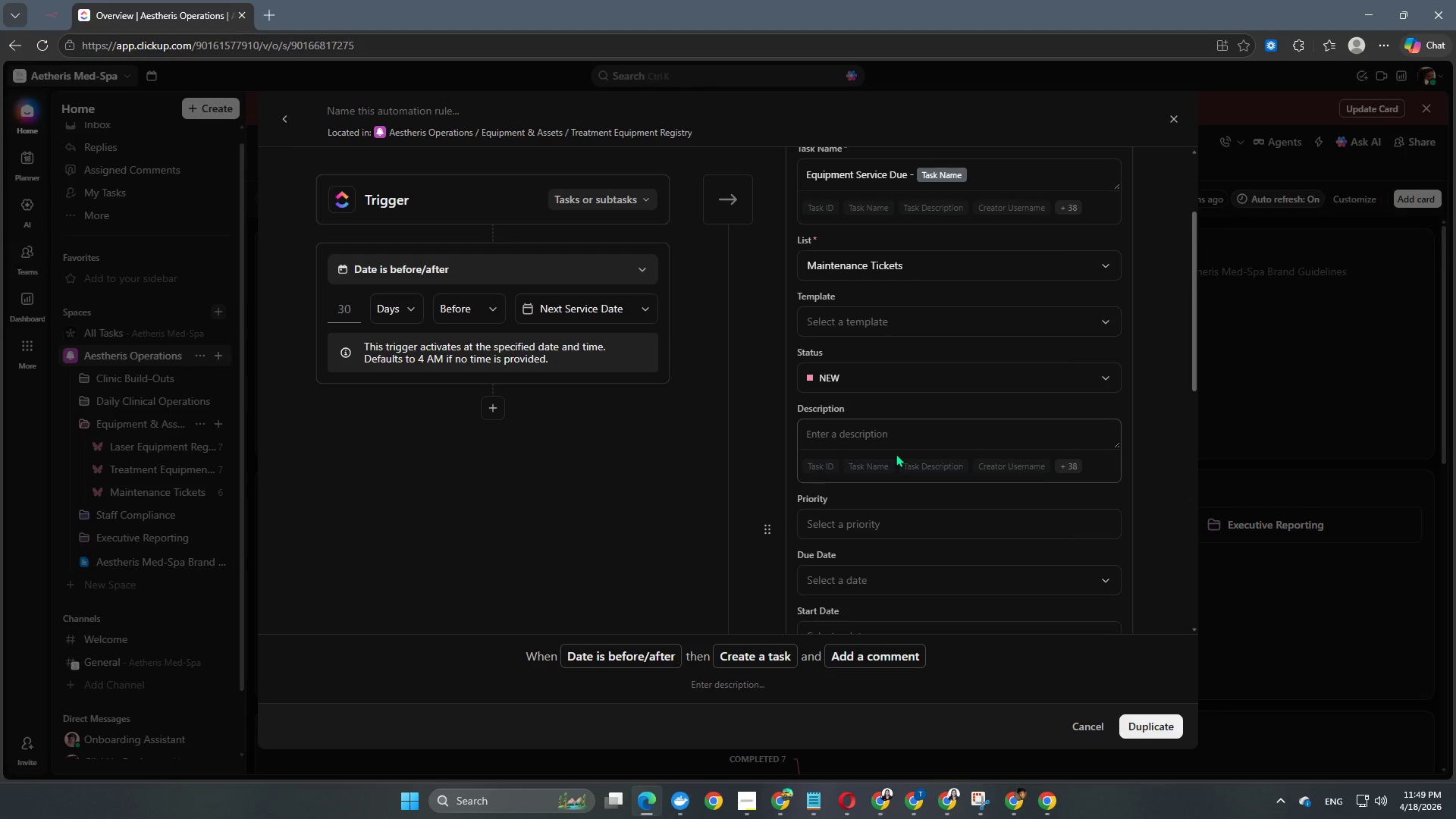 
scroll: coordinate [971, 428], scroll_direction: none, amount: 0.0
 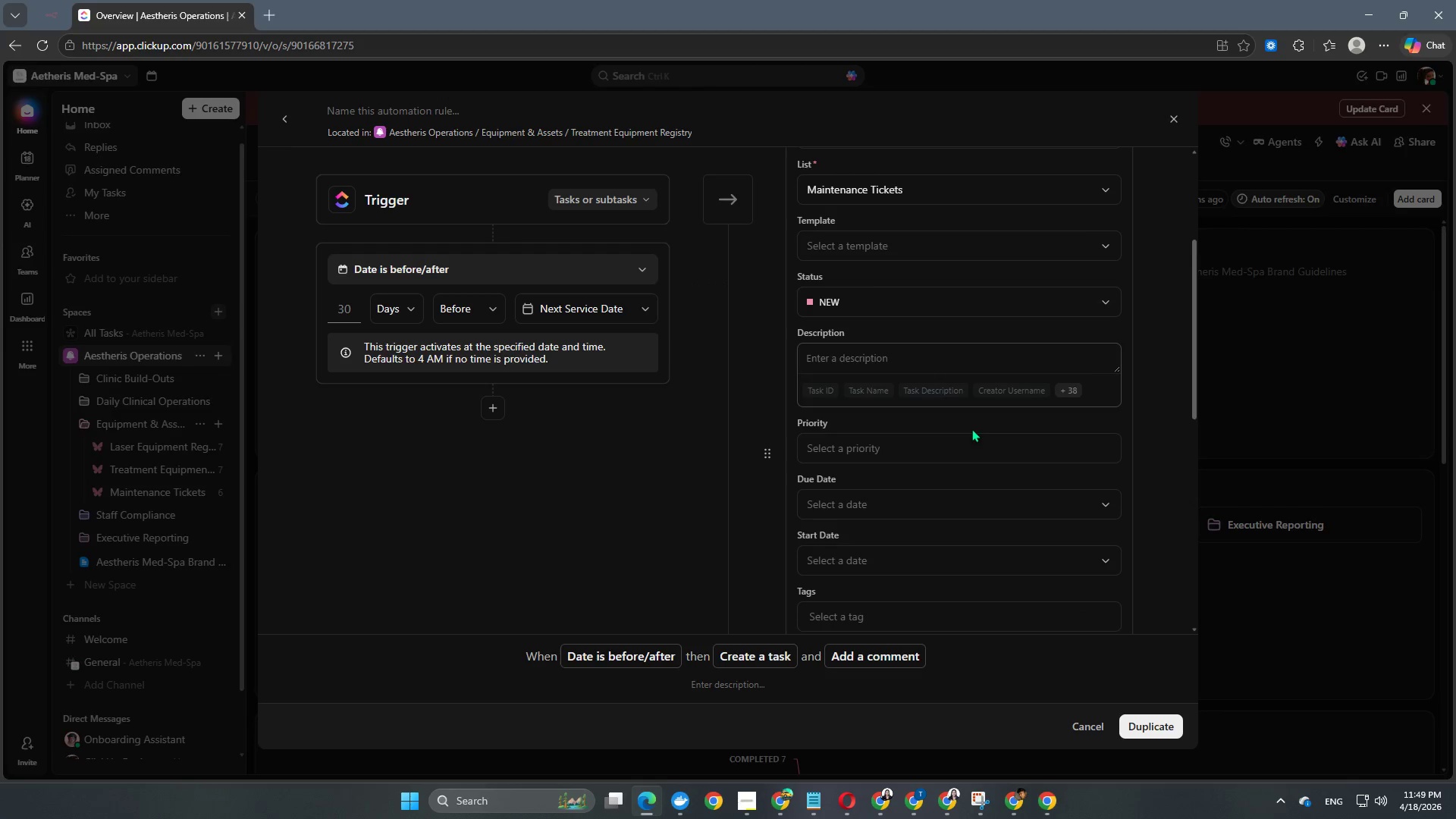 
scroll: coordinate [970, 391], scroll_direction: down, amount: 11.0
 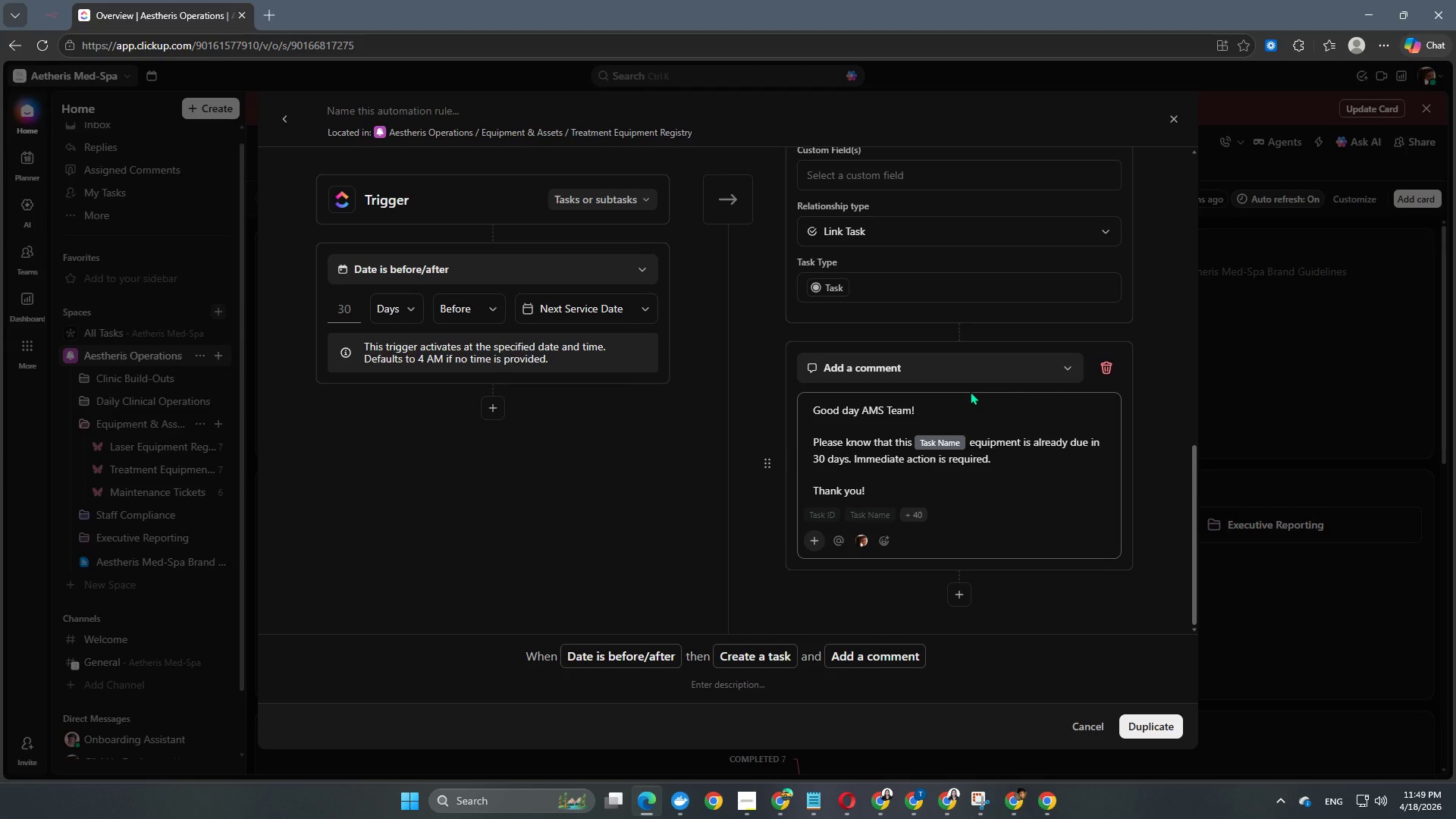 
scroll: coordinate [968, 392], scroll_direction: up, amount: 15.0
 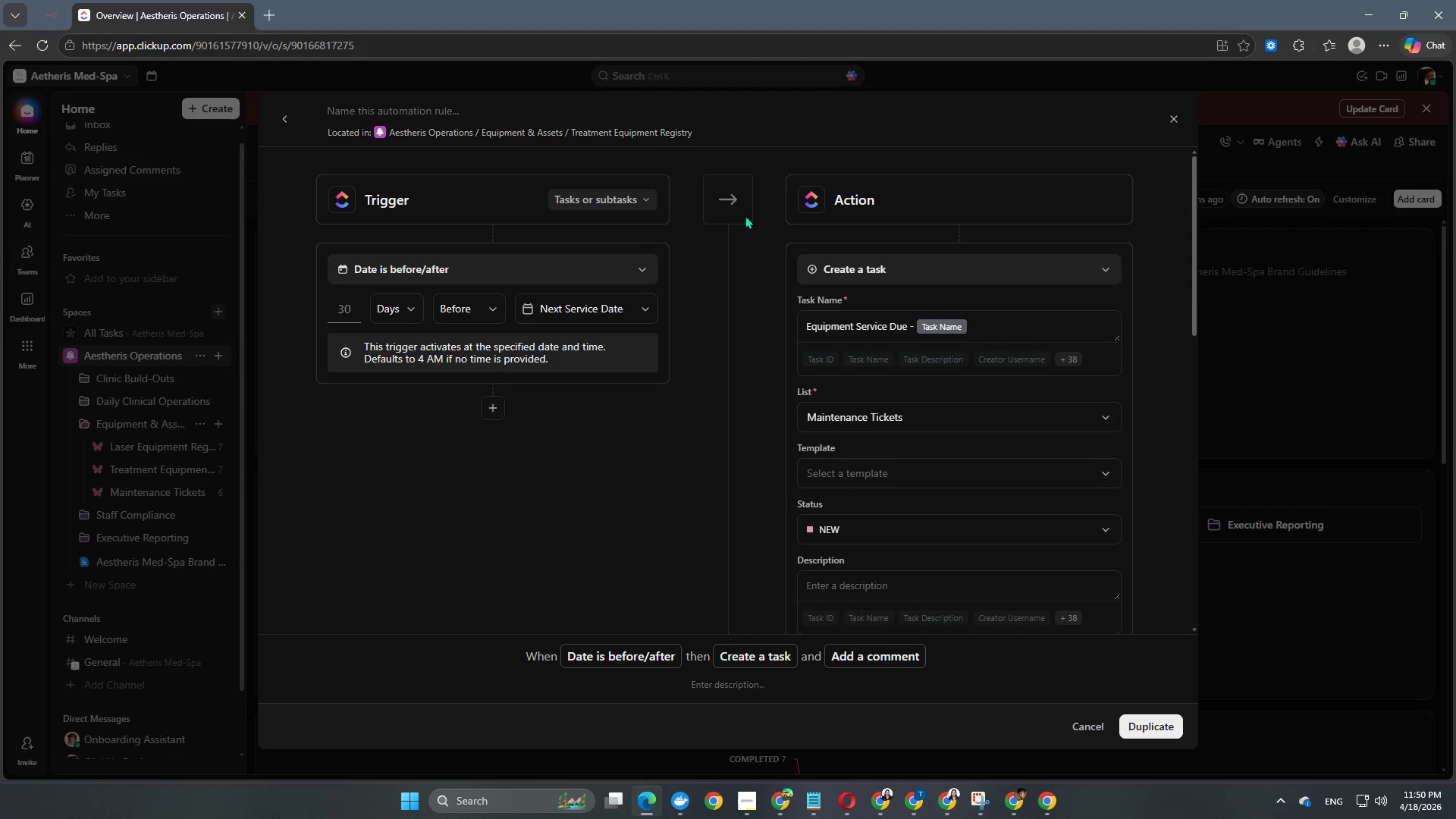 
scroll: coordinate [930, 435], scroll_direction: down, amount: 4.0
 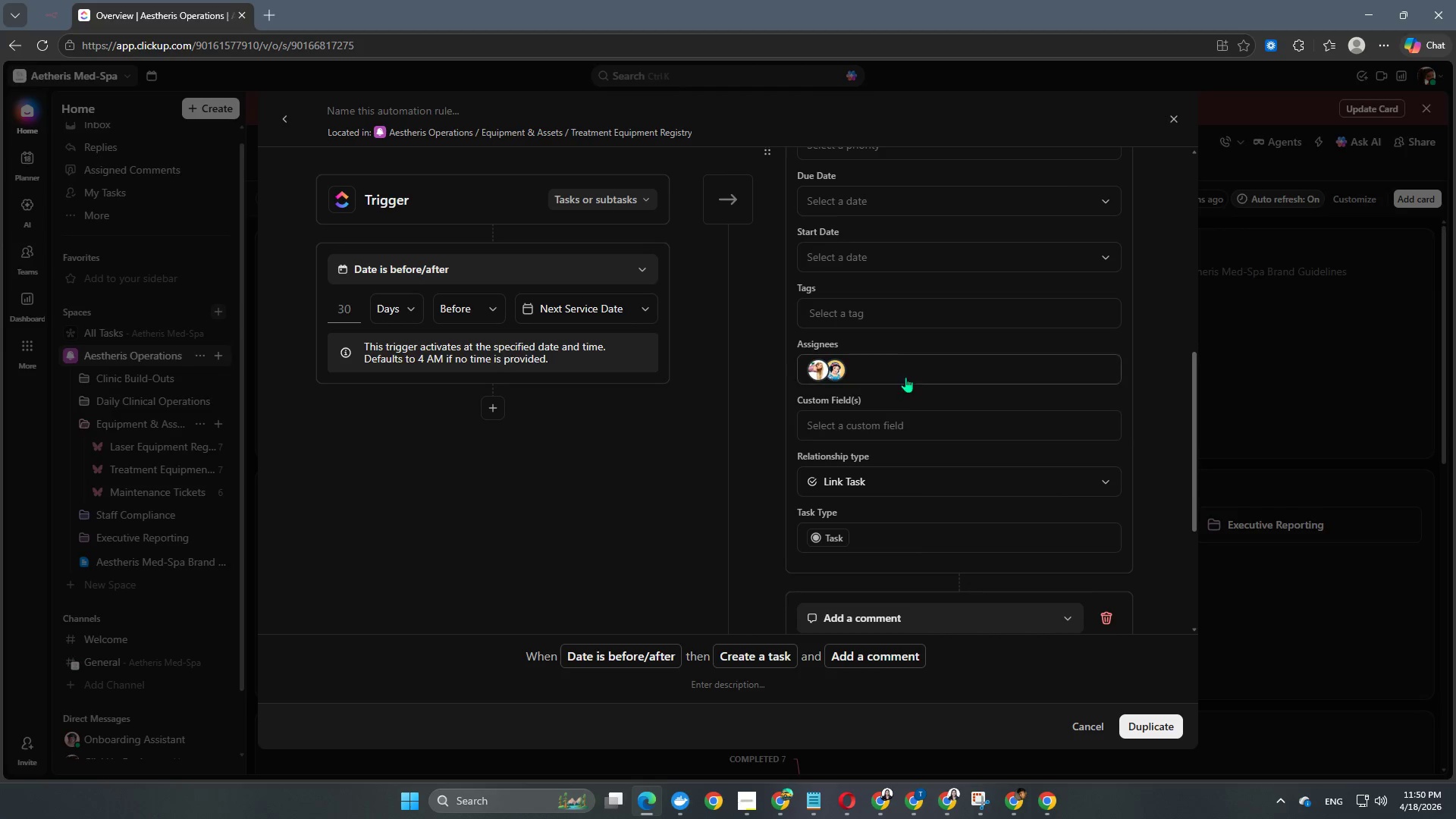 
left_click([912, 418])
 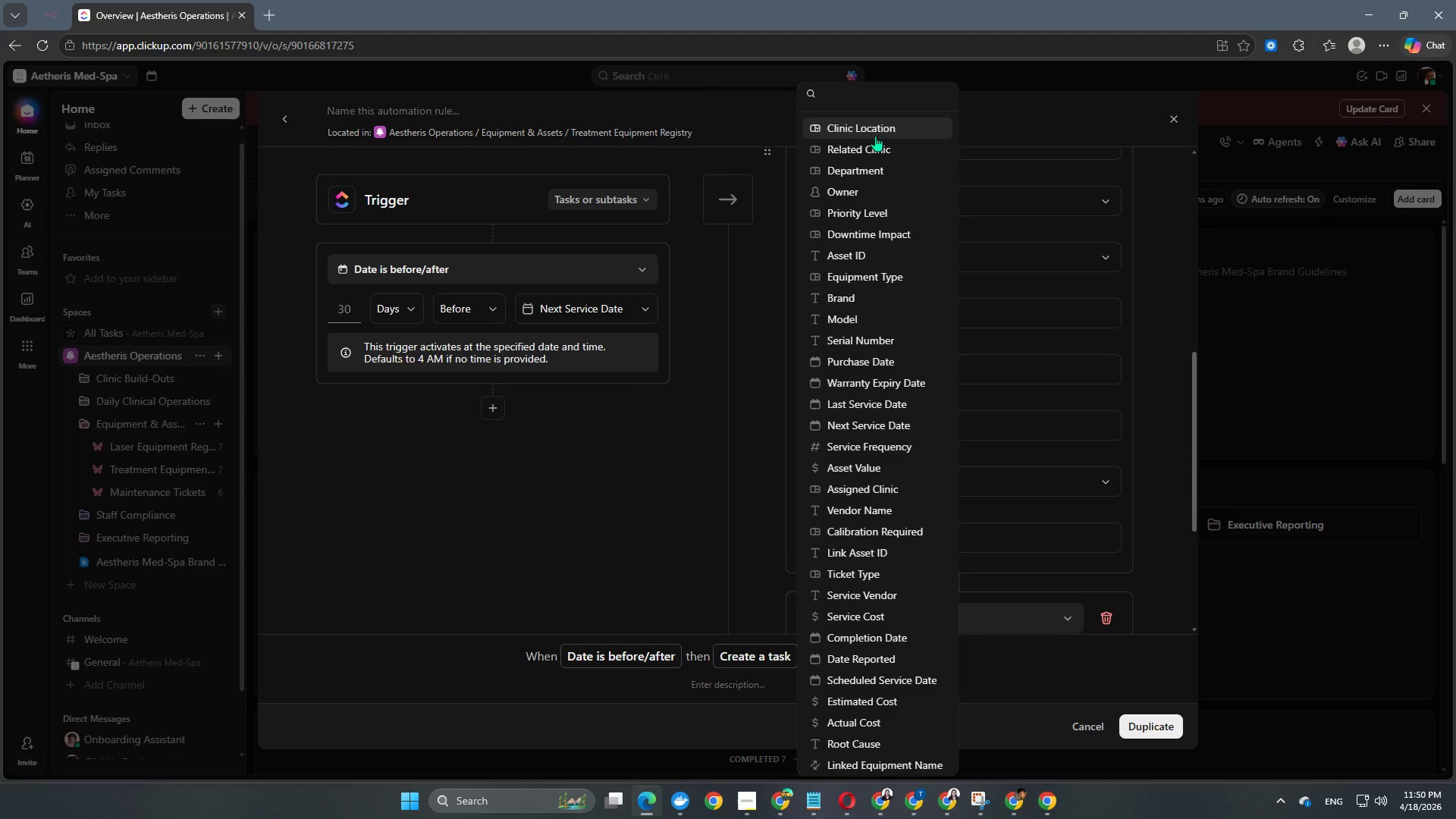 
left_click([877, 132])
 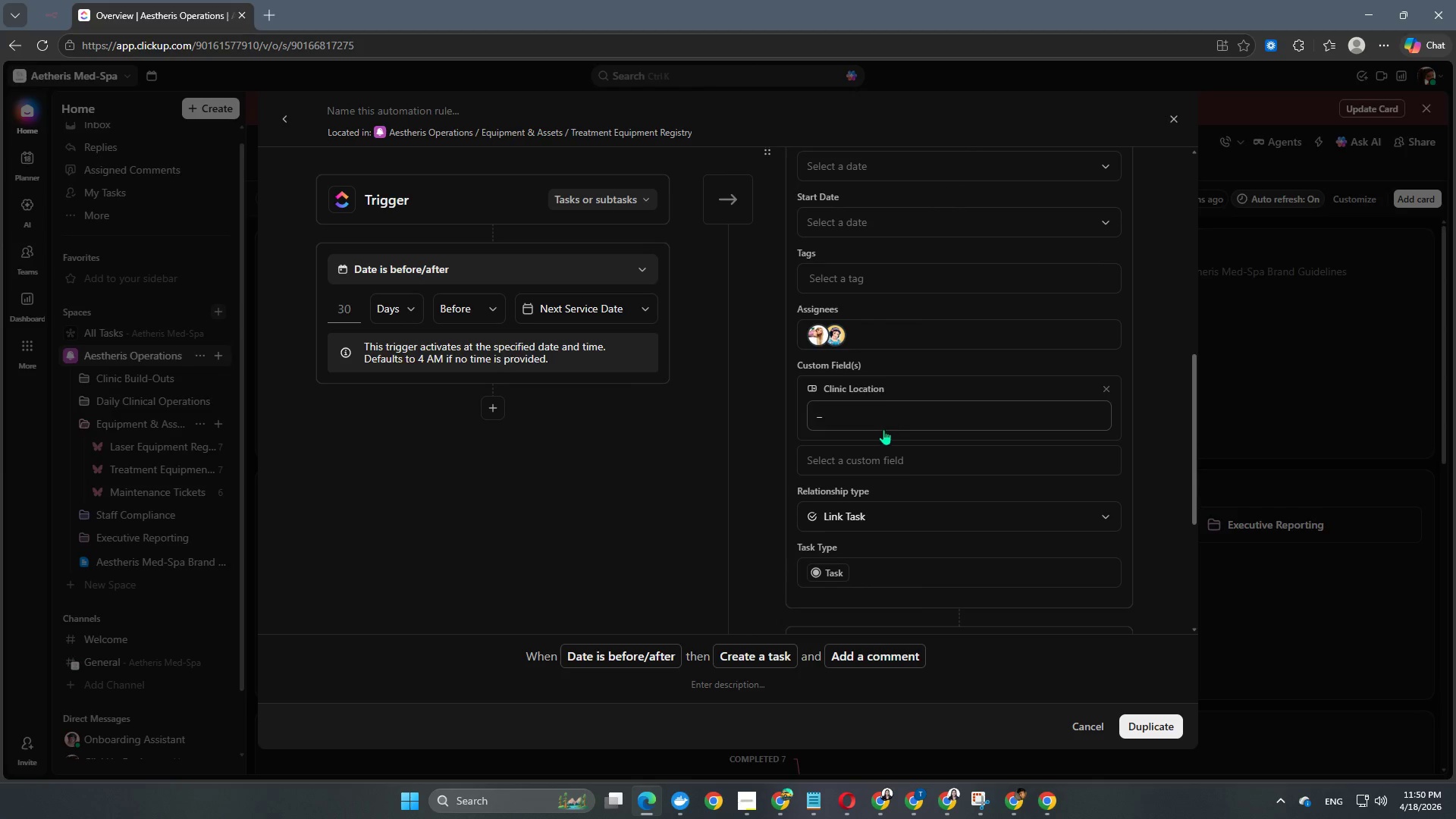 
left_click([876, 457])
 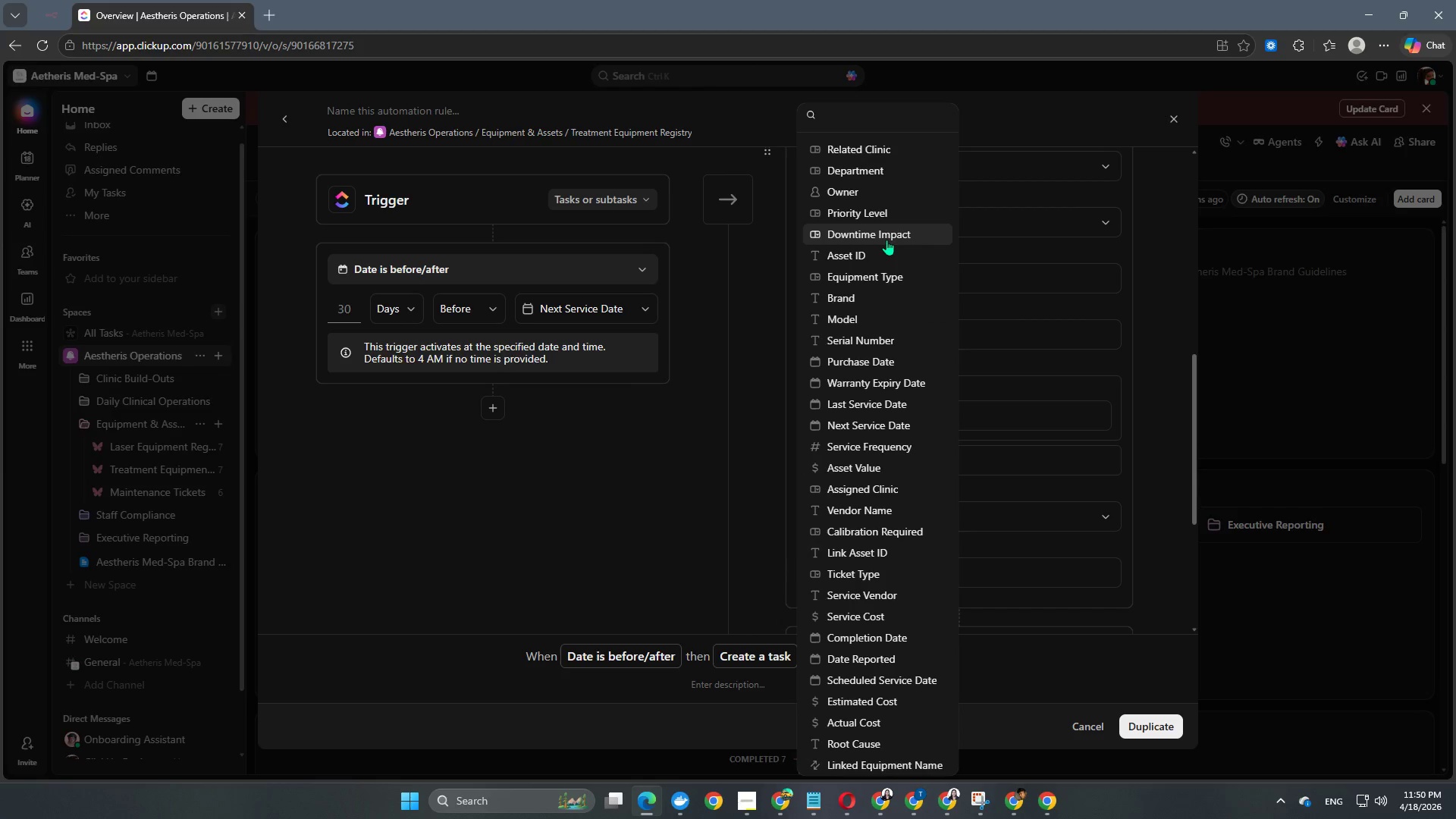 
left_click([870, 253])
 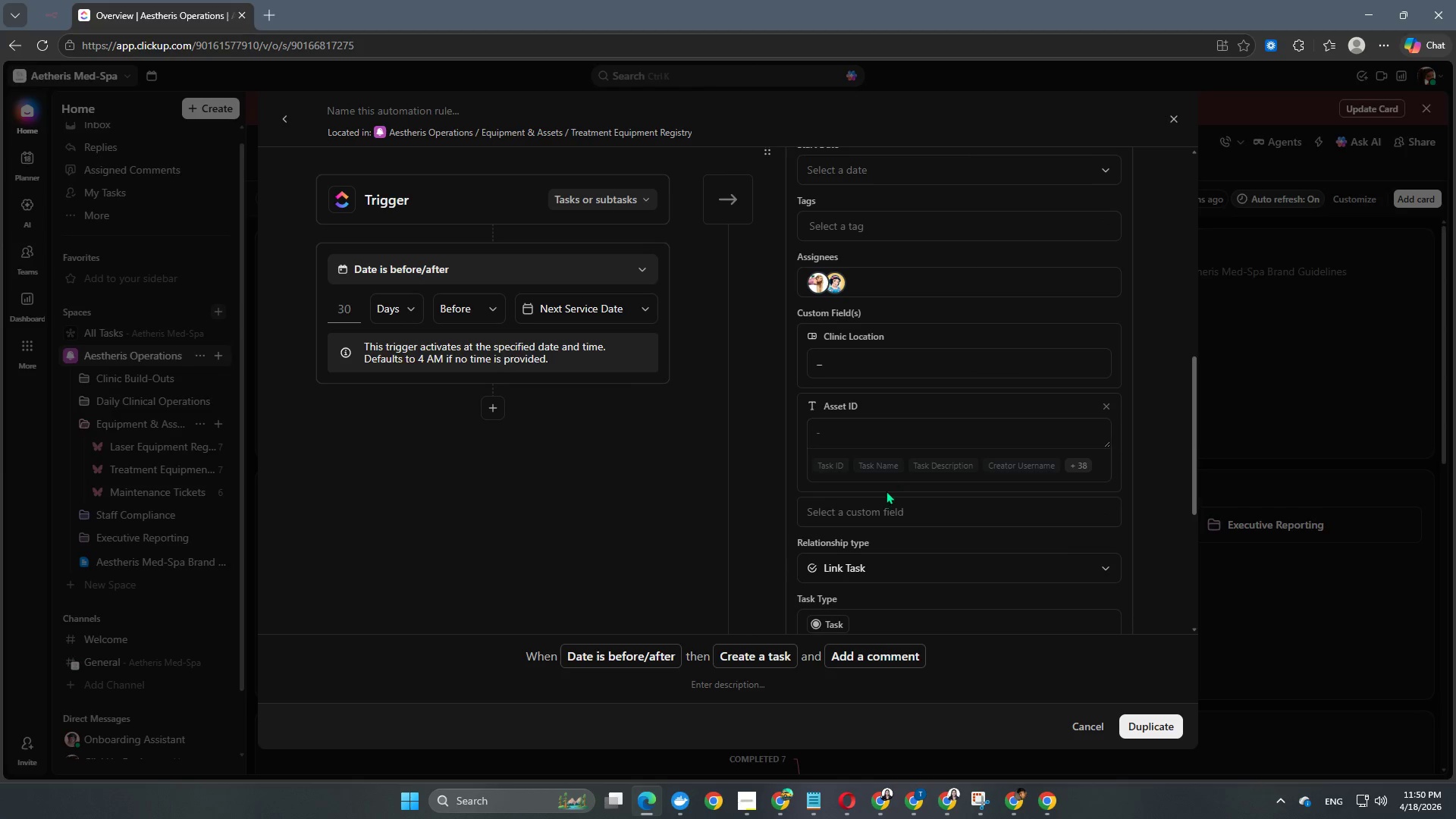 
left_click([879, 509])
 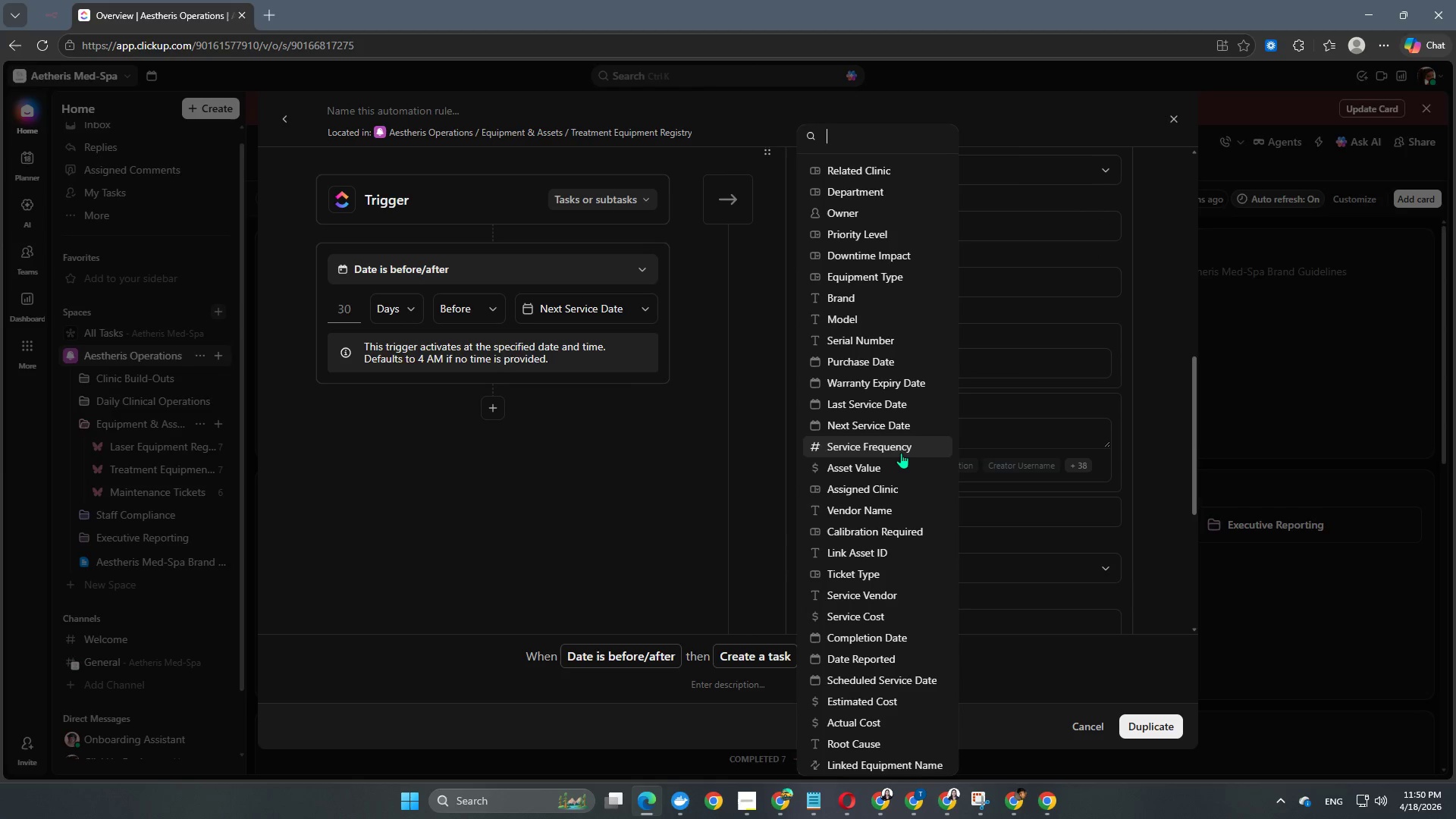 
scroll: coordinate [901, 453], scroll_direction: down, amount: 1.0
 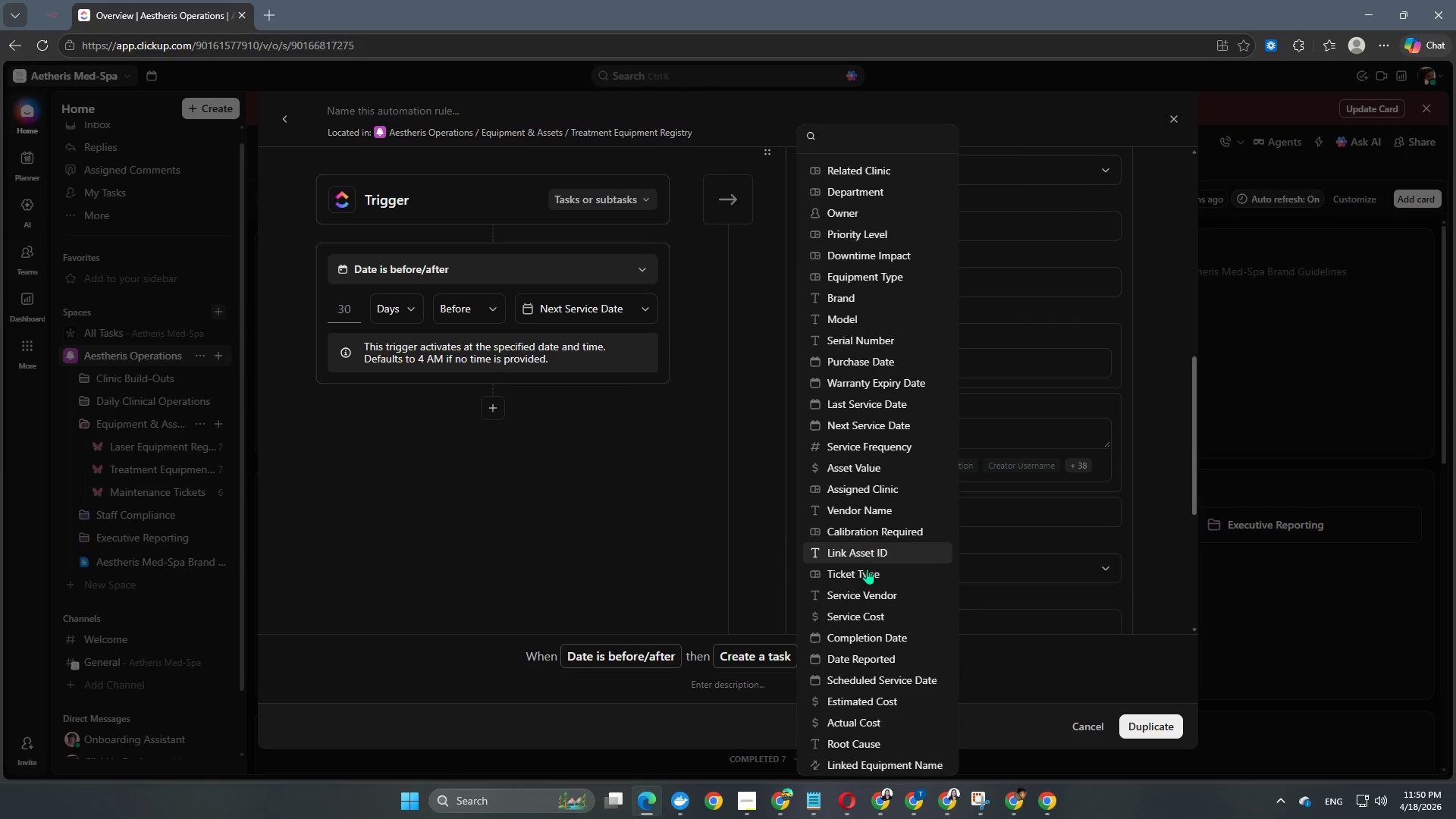 
scroll: coordinate [874, 648], scroll_direction: up, amount: 1.0
 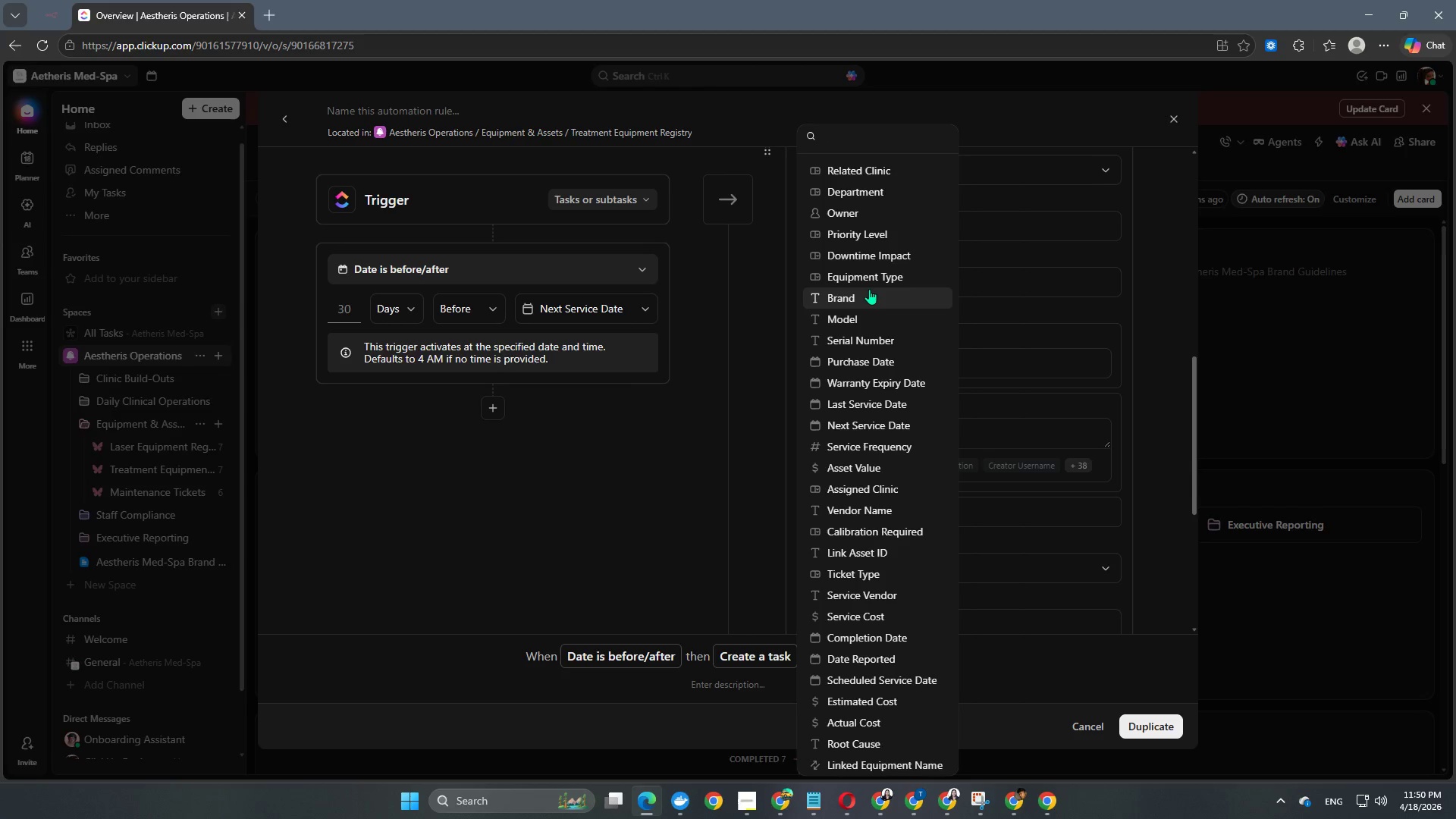 
scroll: coordinate [900, 647], scroll_direction: down, amount: 5.0
 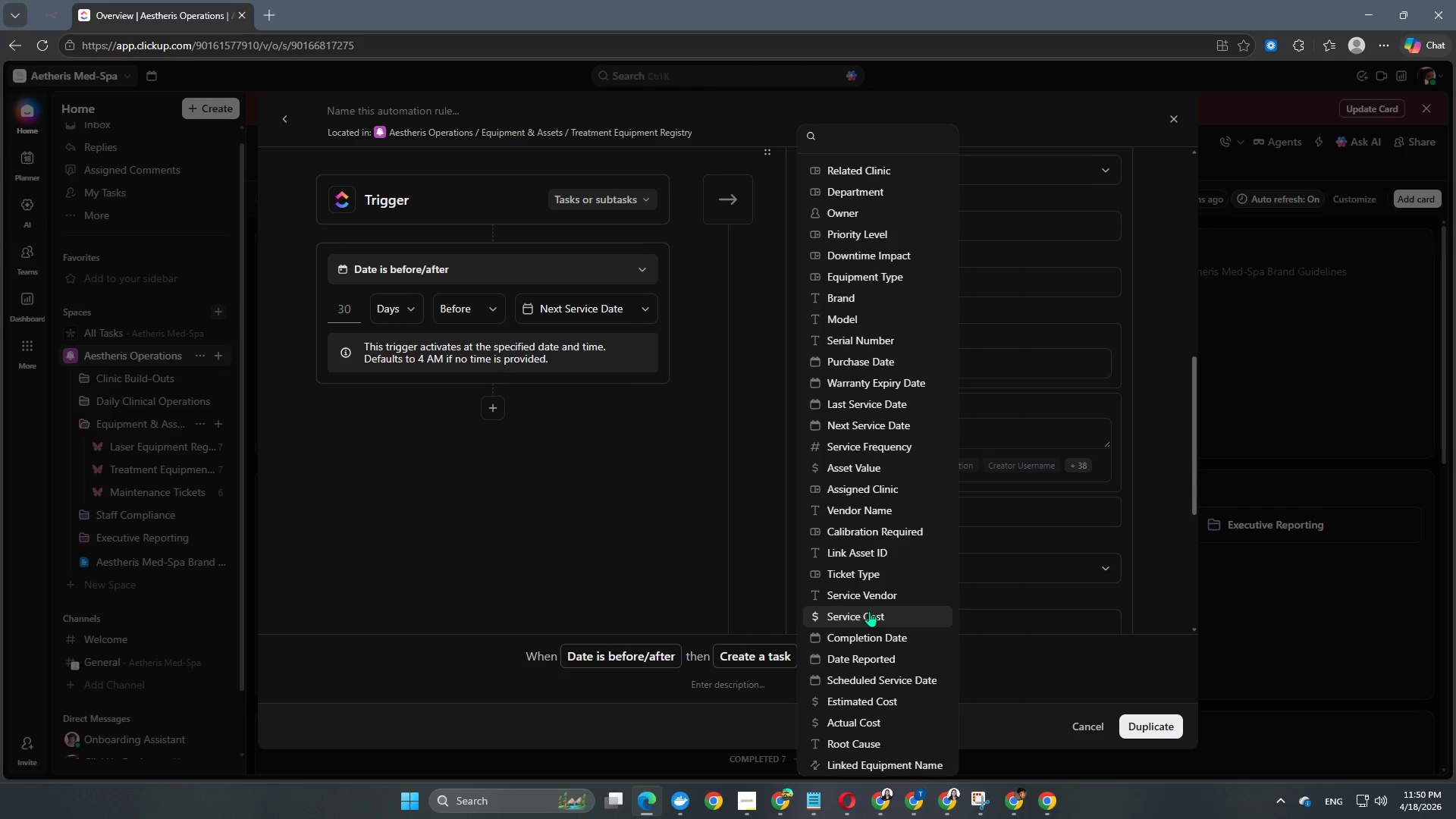 
left_click([864, 513])
 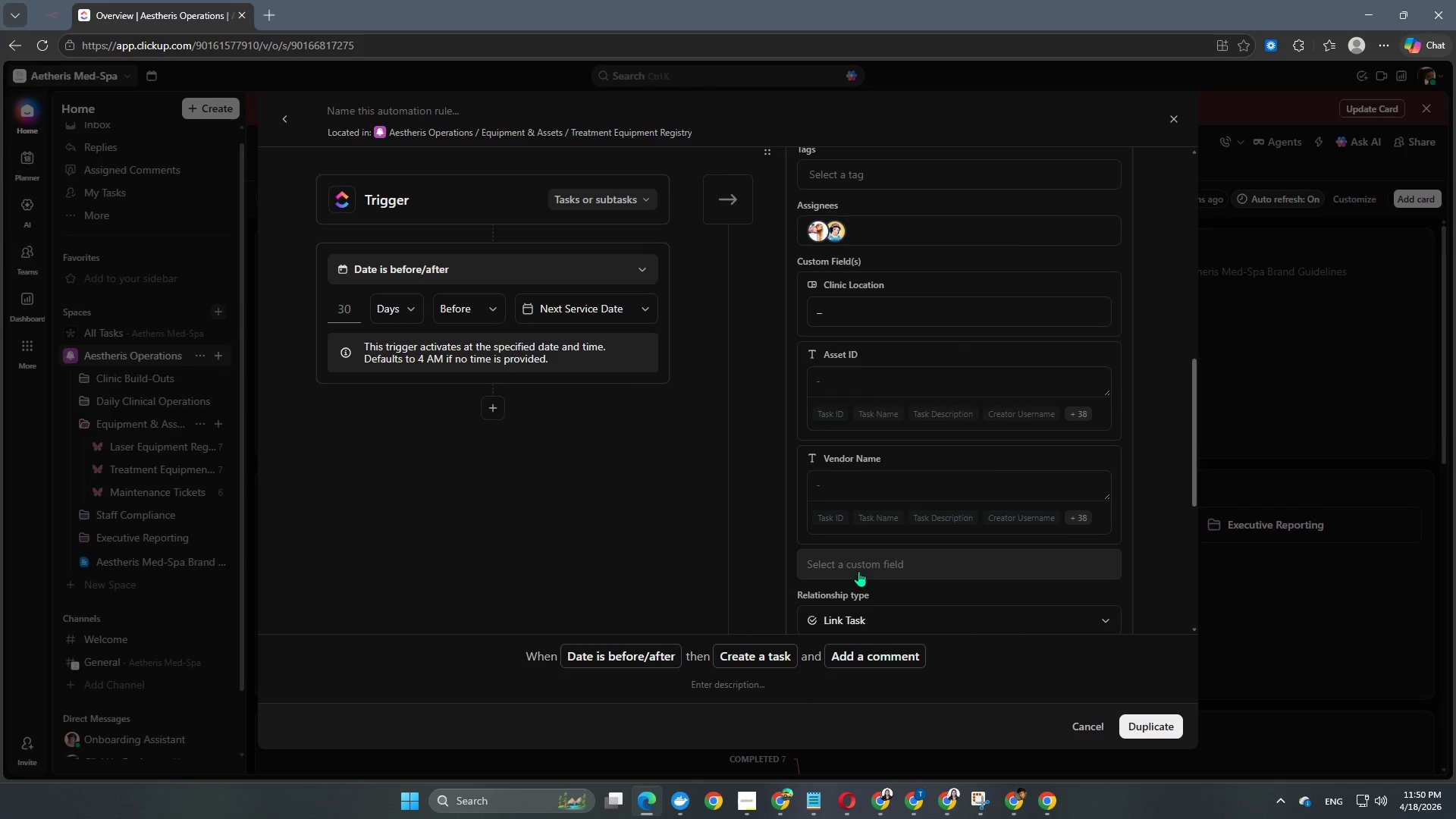 
left_click([855, 573])
 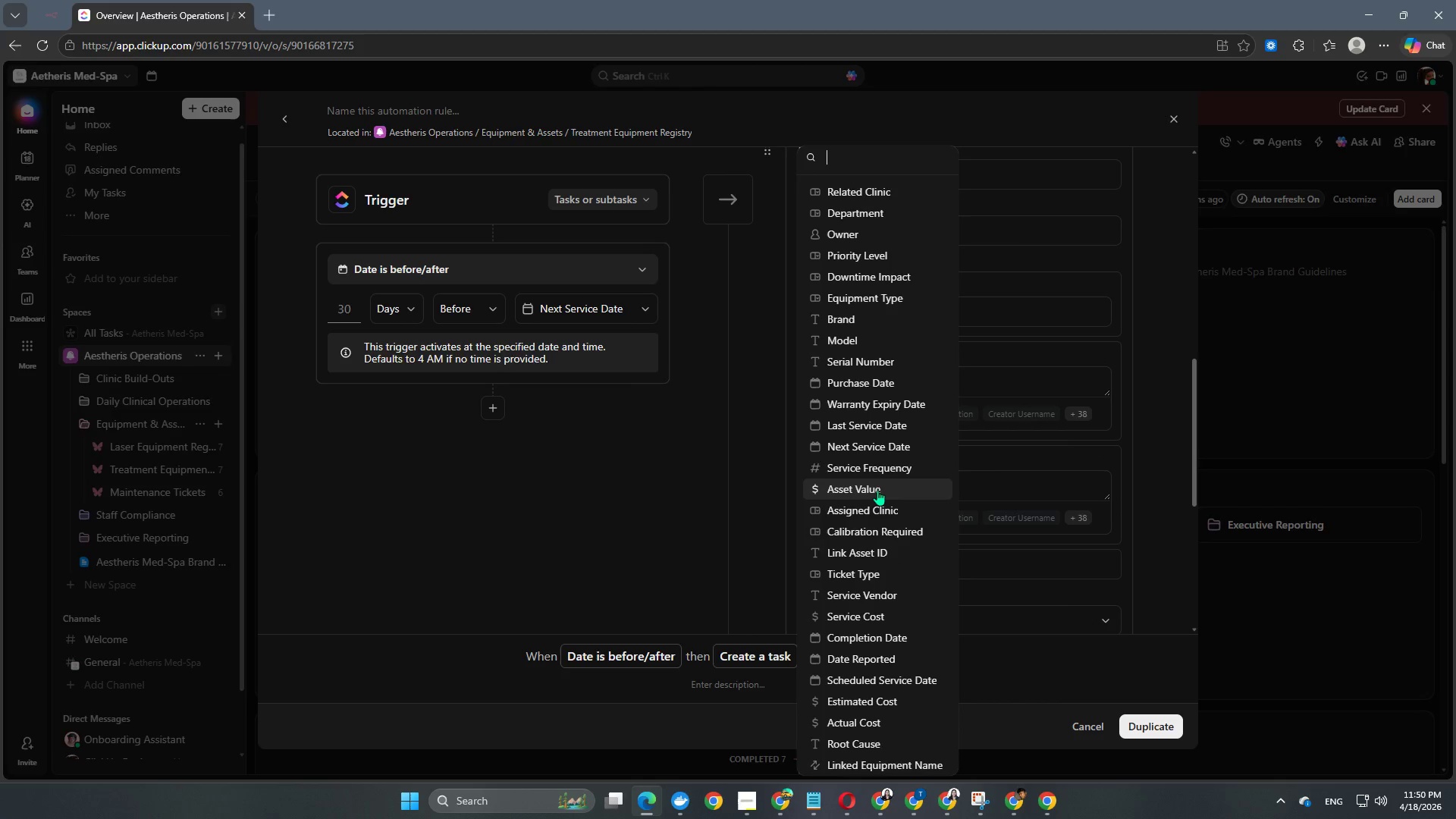 
scroll: coordinate [877, 490], scroll_direction: down, amount: 2.0
 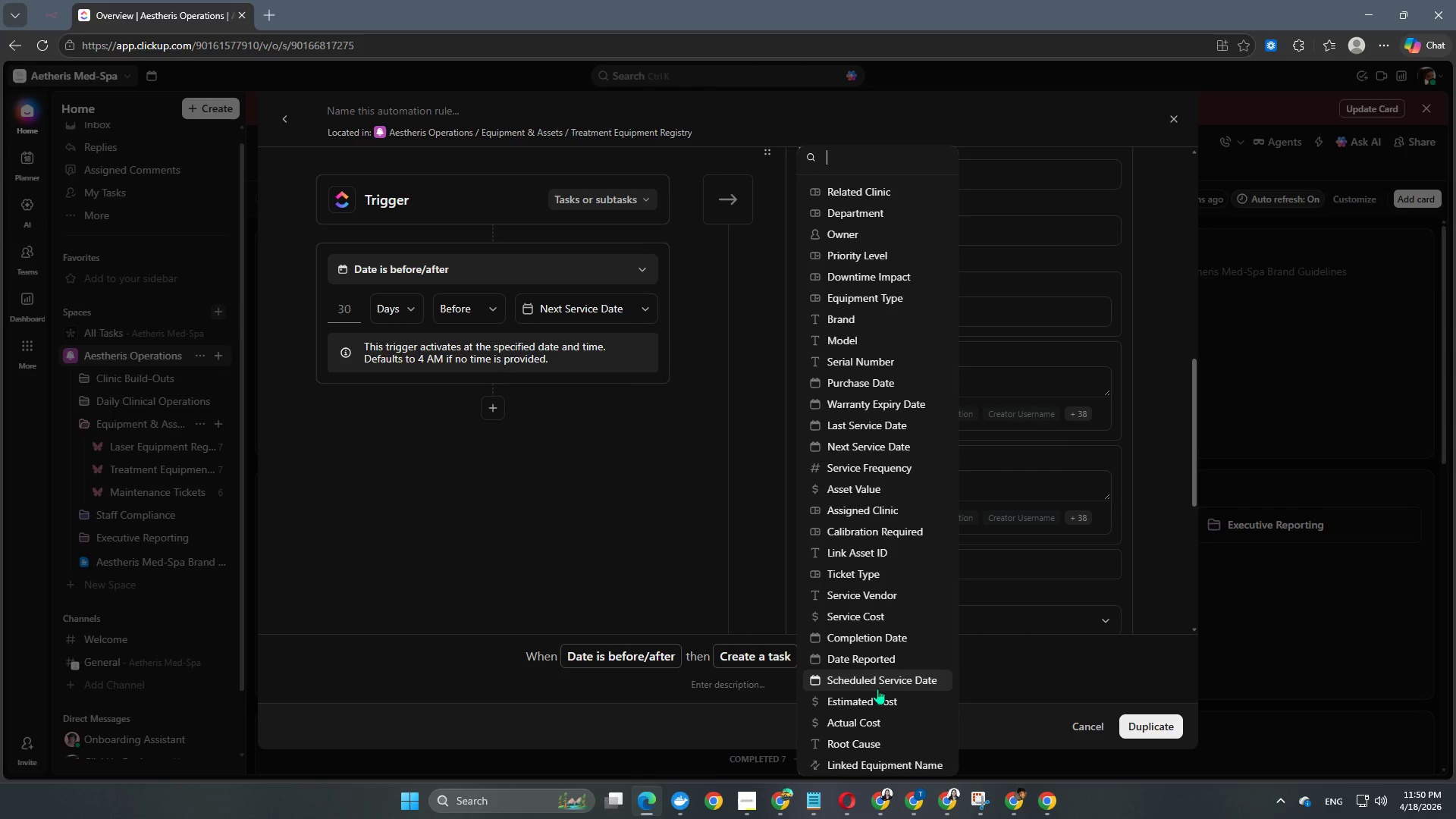 
left_click([878, 685])
 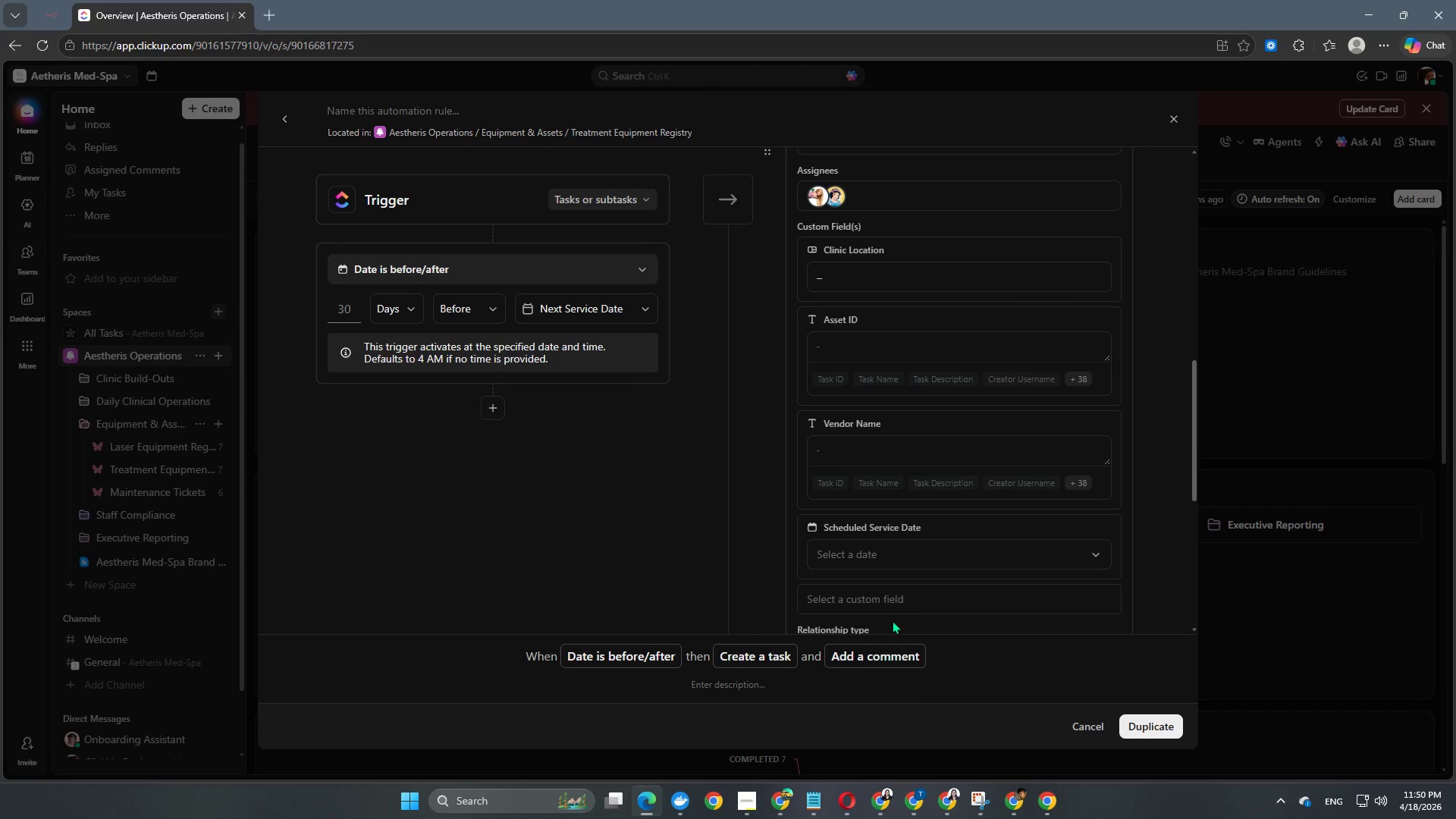 
scroll: coordinate [937, 595], scroll_direction: down, amount: 12.0
 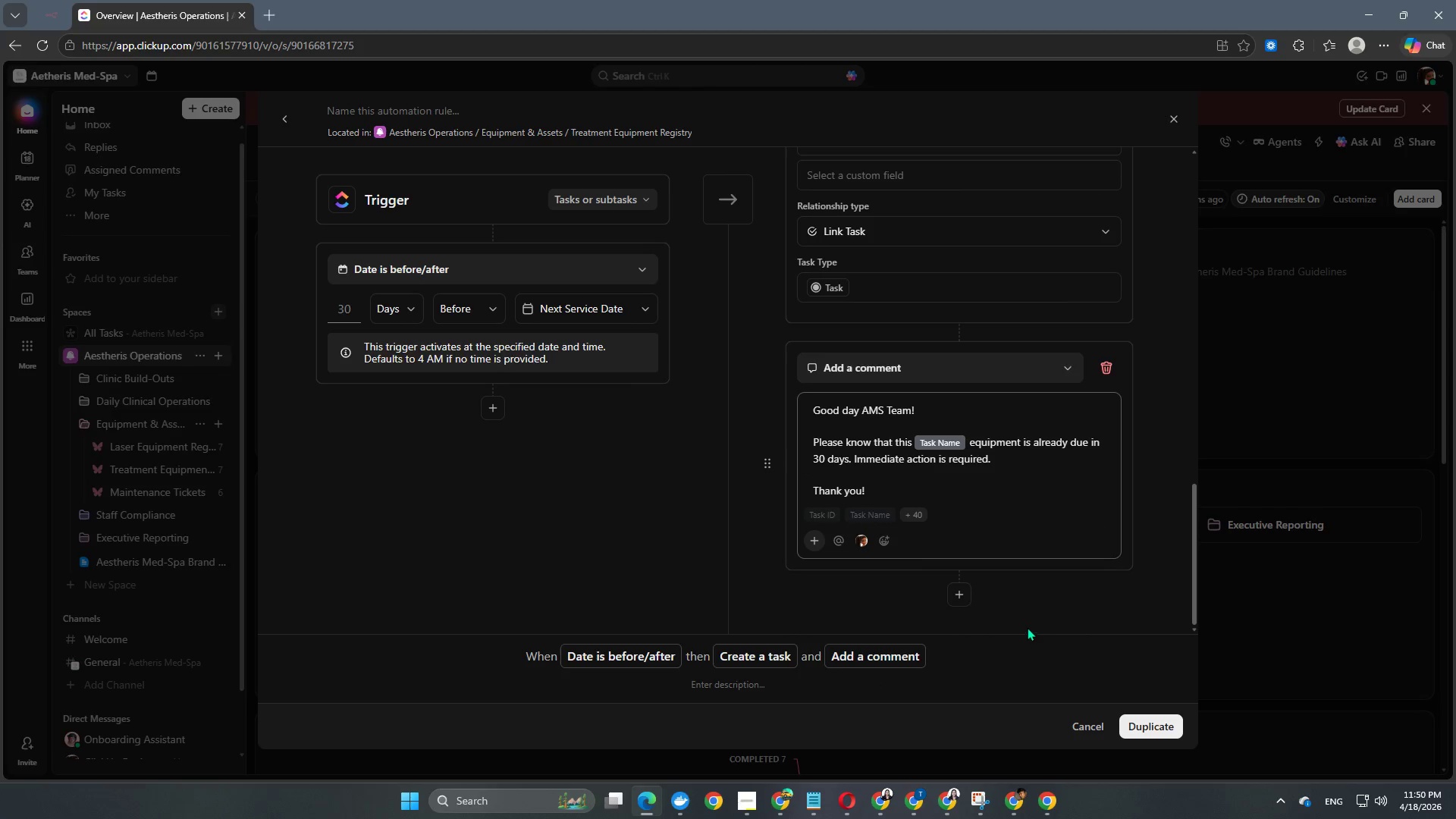 
scroll: coordinate [1024, 617], scroll_direction: up, amount: 2.0
 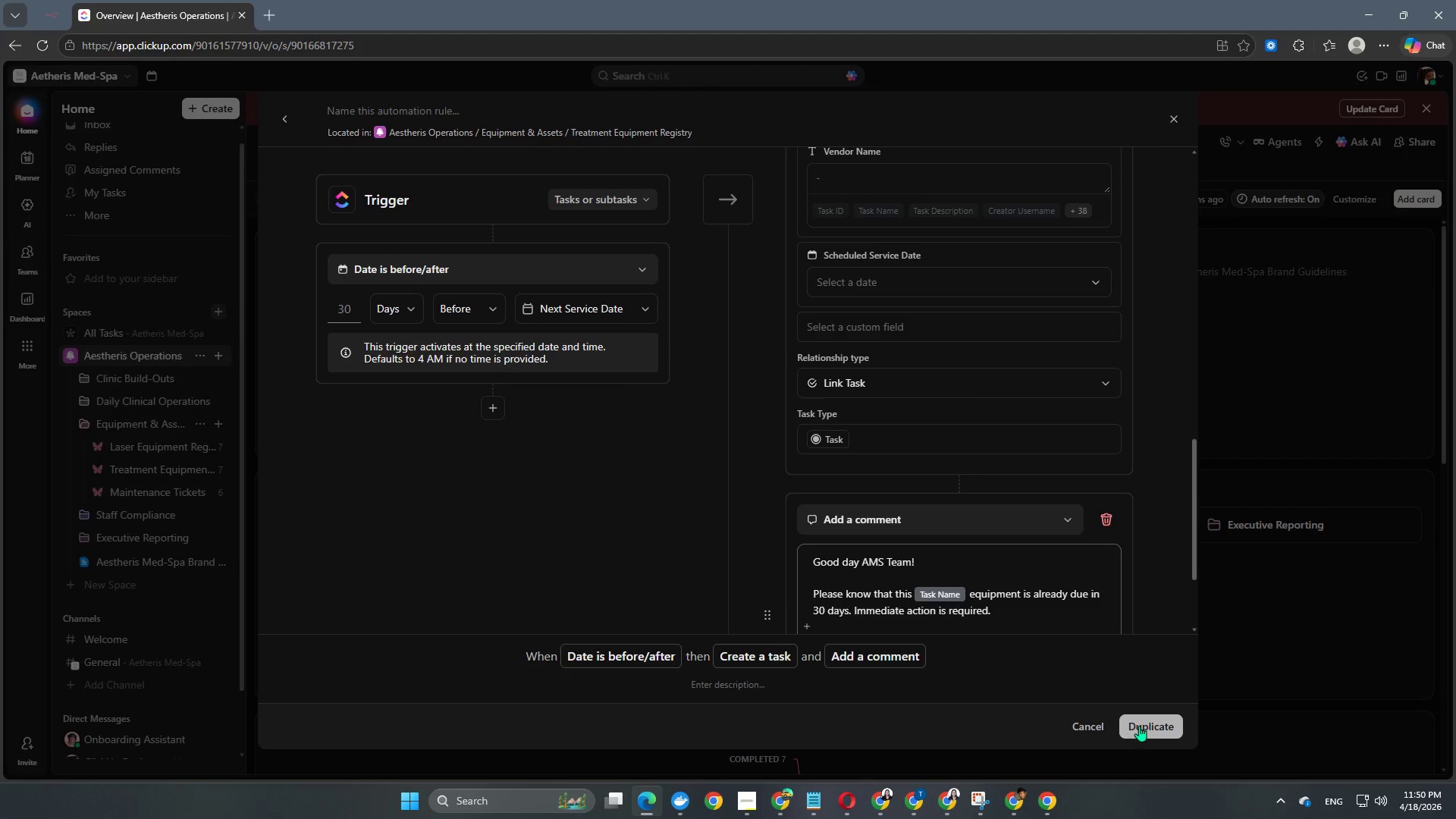 
left_click([1144, 725])
 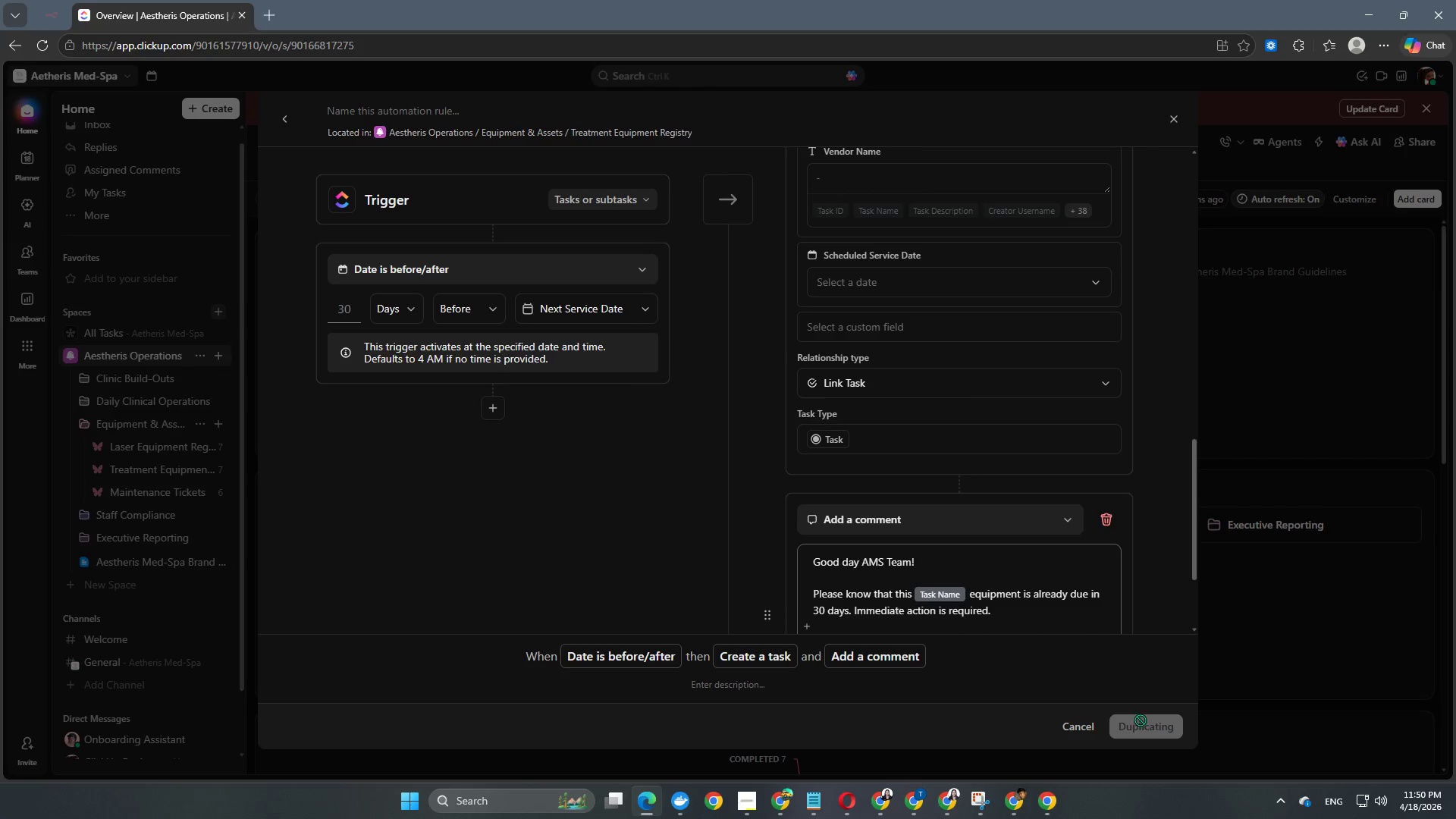 
scroll: coordinate [901, 437], scroll_direction: up, amount: 6.0
 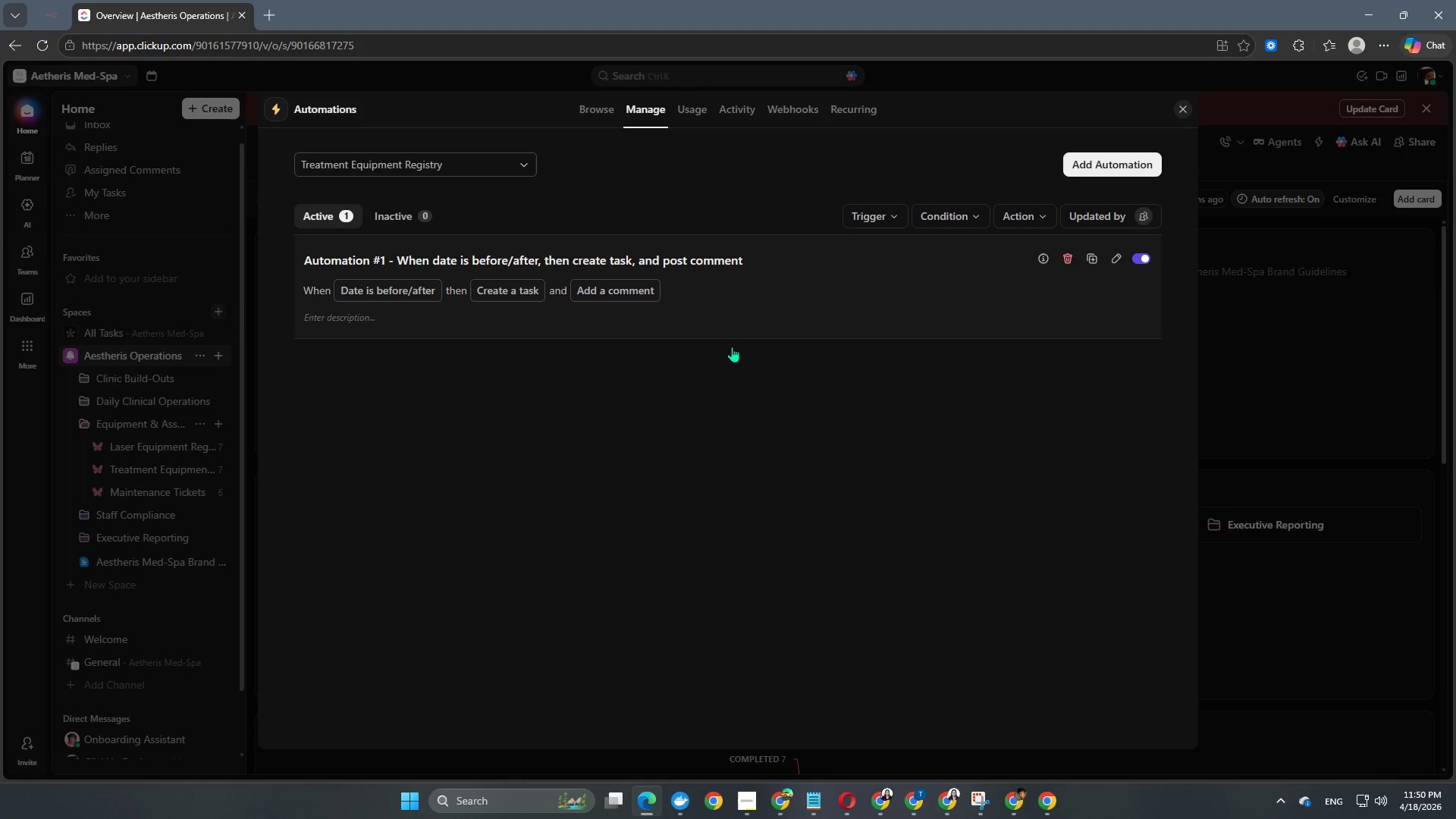 
left_click([1291, 675])
 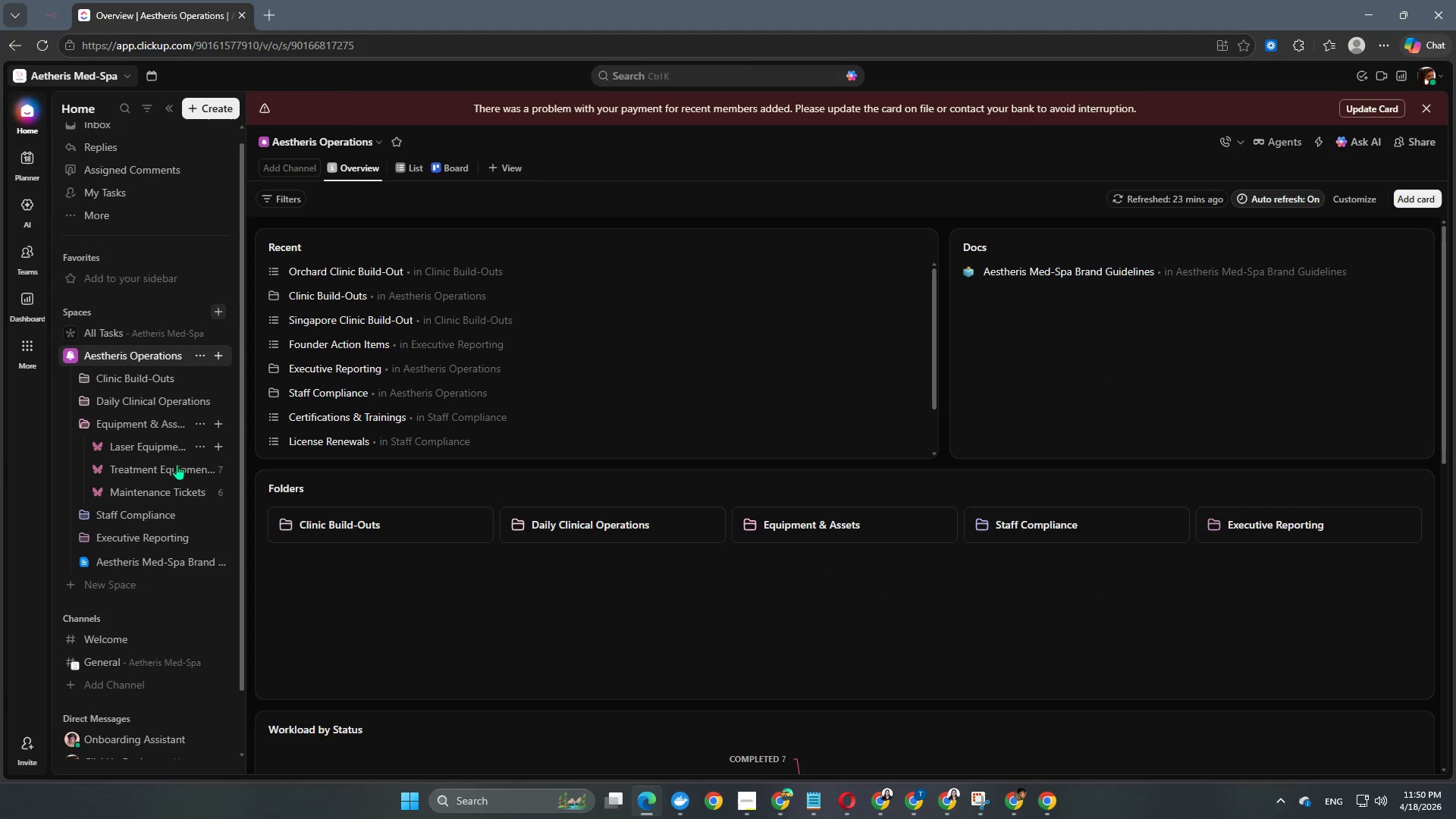 
left_click([193, 472])
 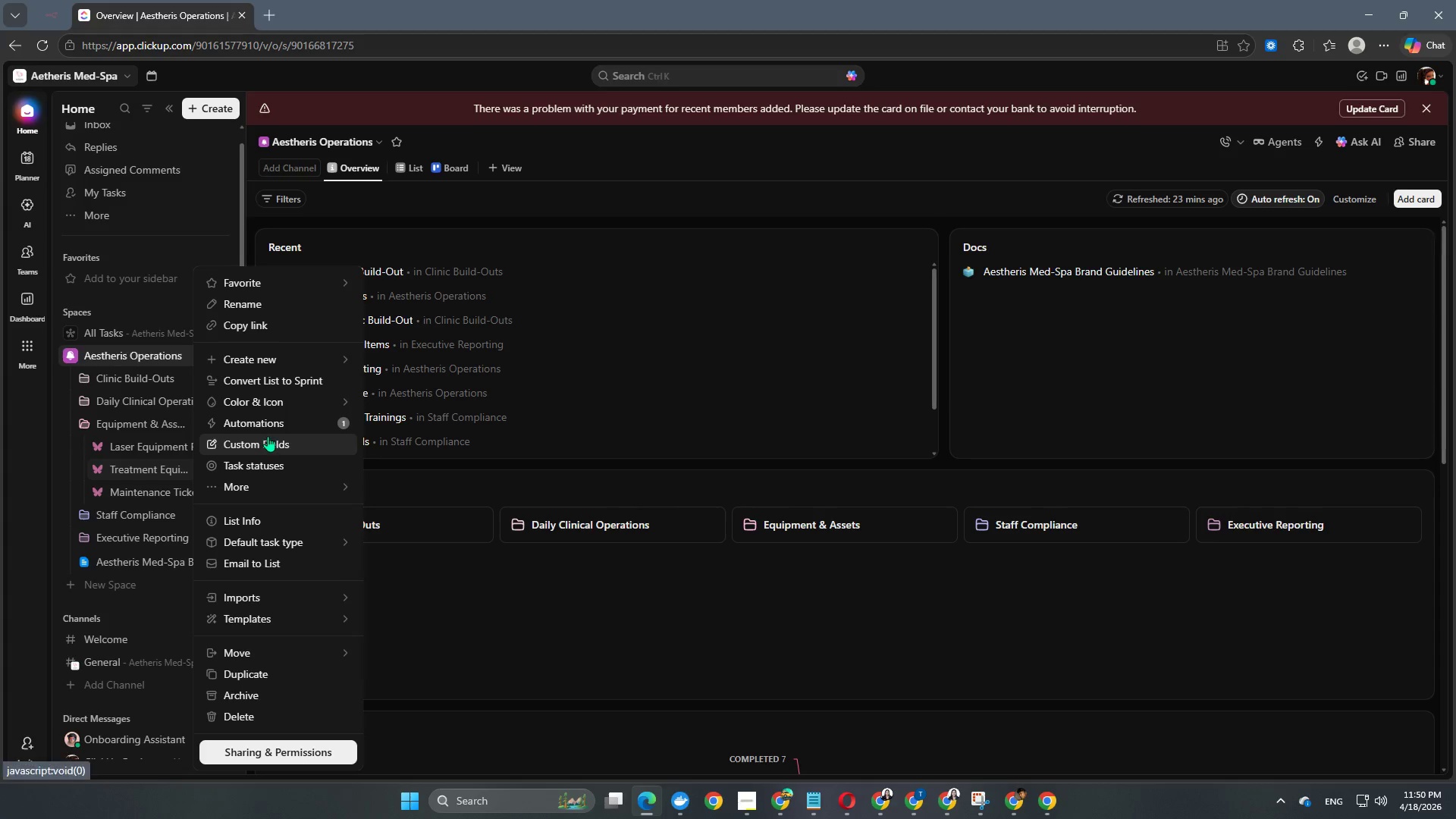 
left_click([273, 428])
 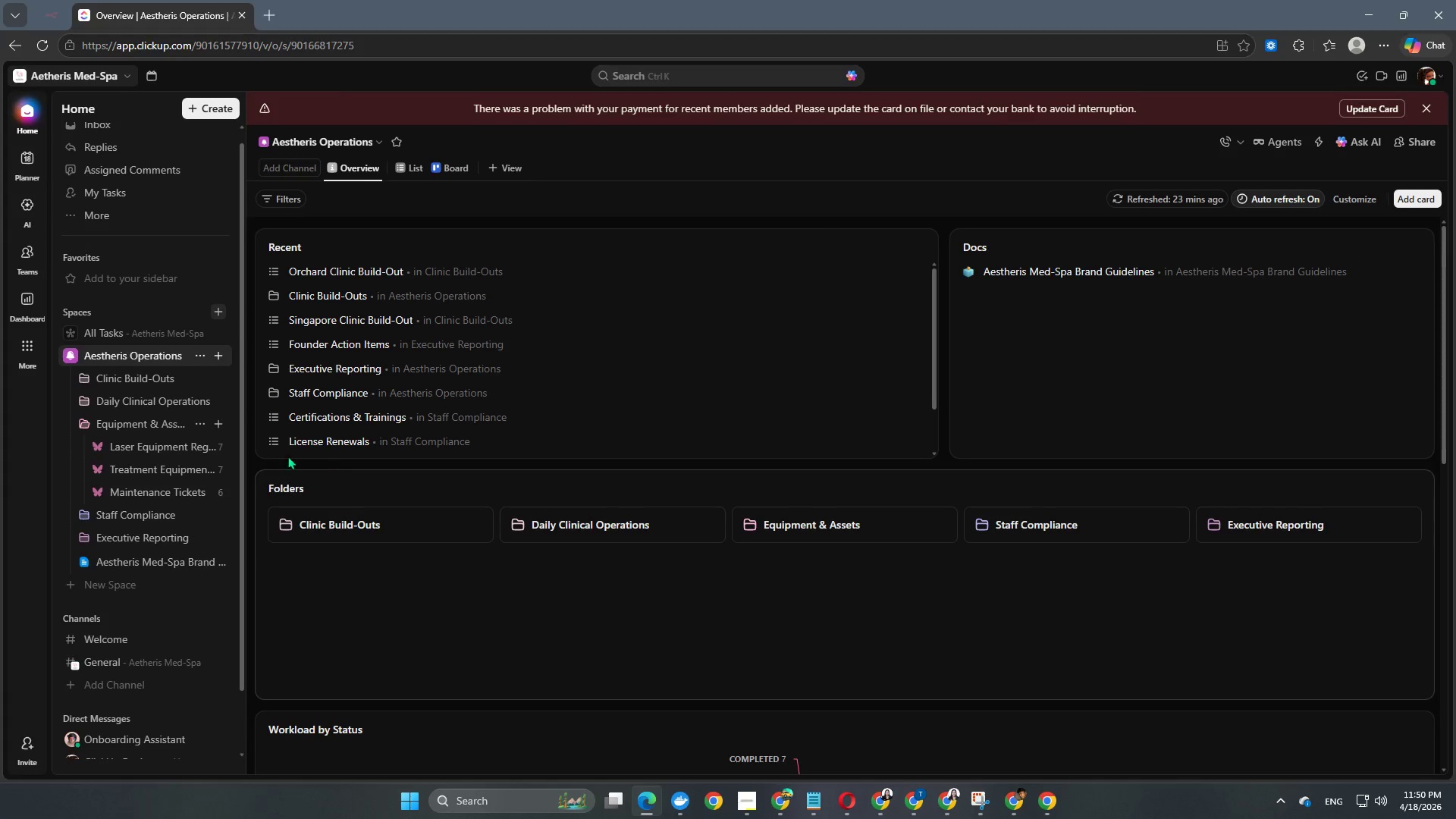 
left_click([150, 444])
 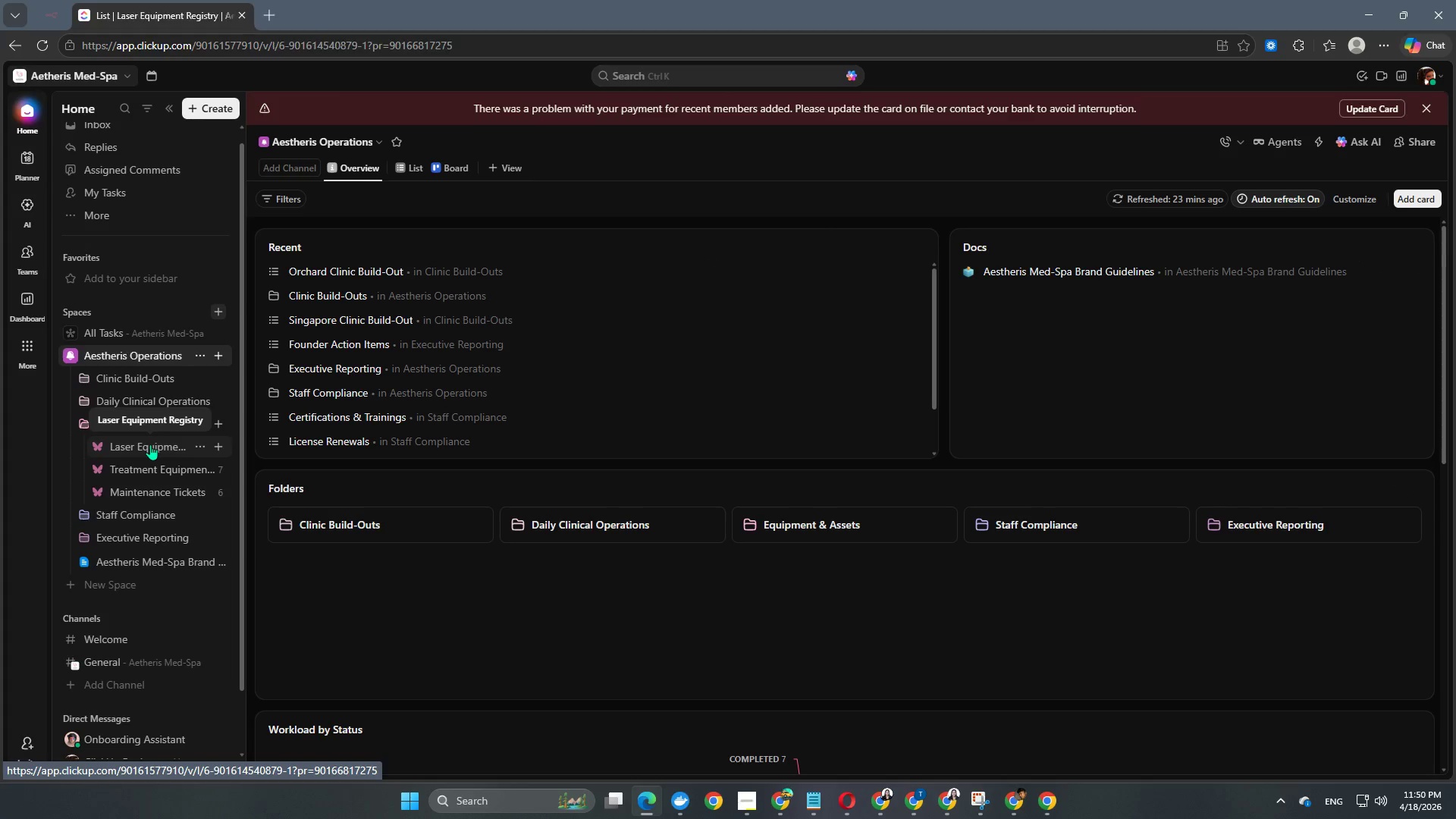 
mouse_move([194, 444])
 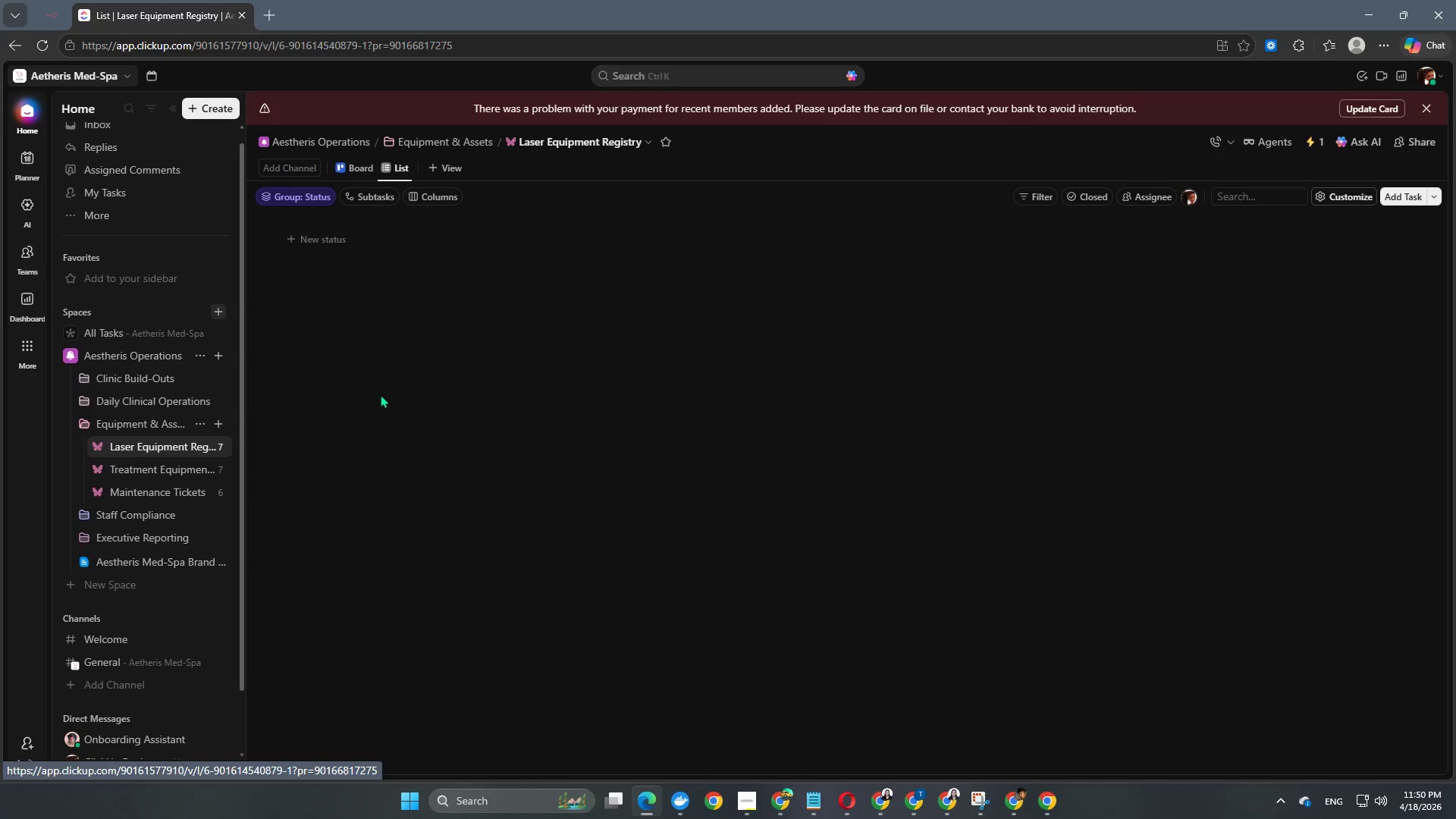 
mouse_move([458, 372])
 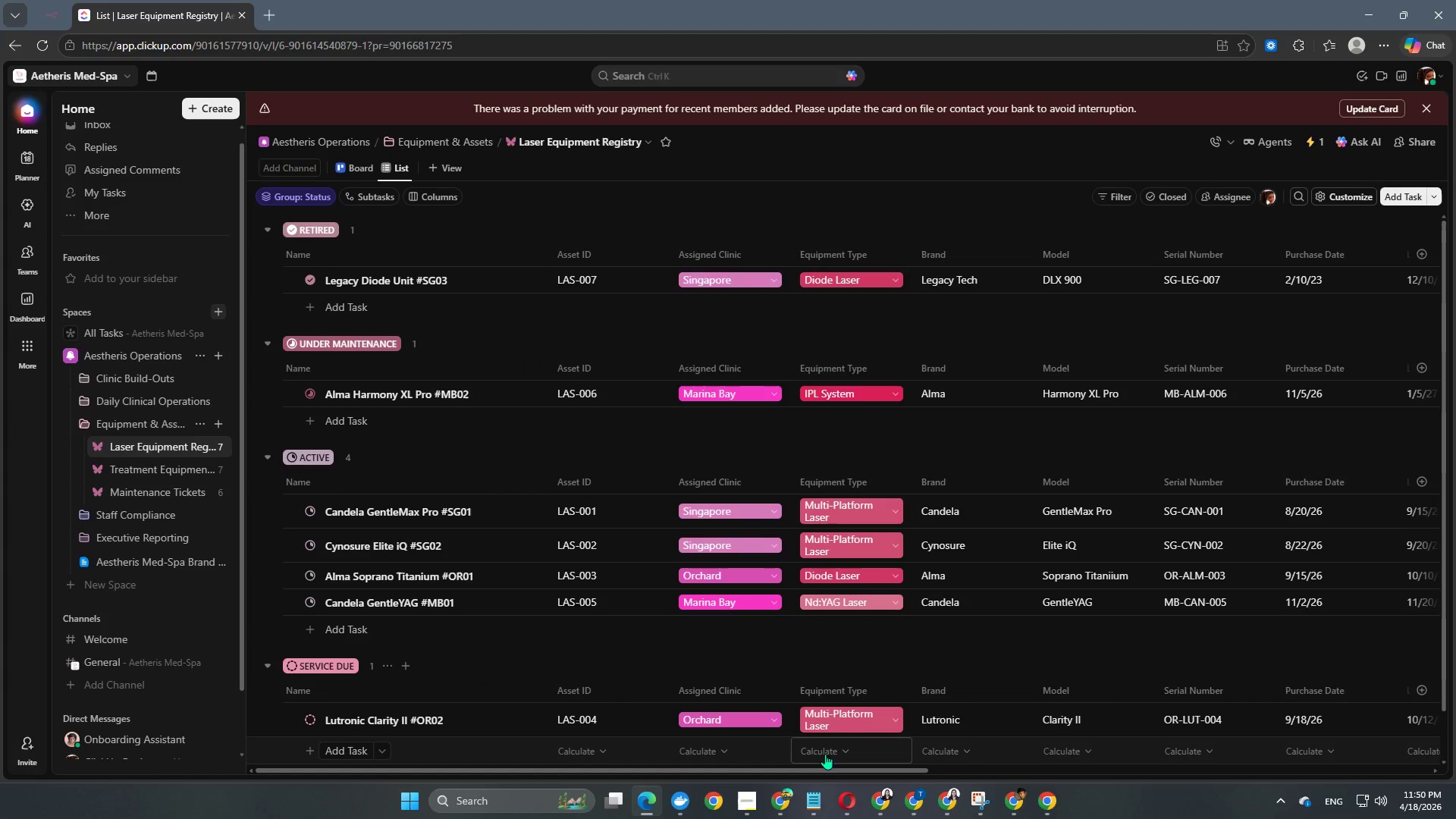 
left_click_drag(start_coordinate=[825, 772], to_coordinate=[1268, 809])
 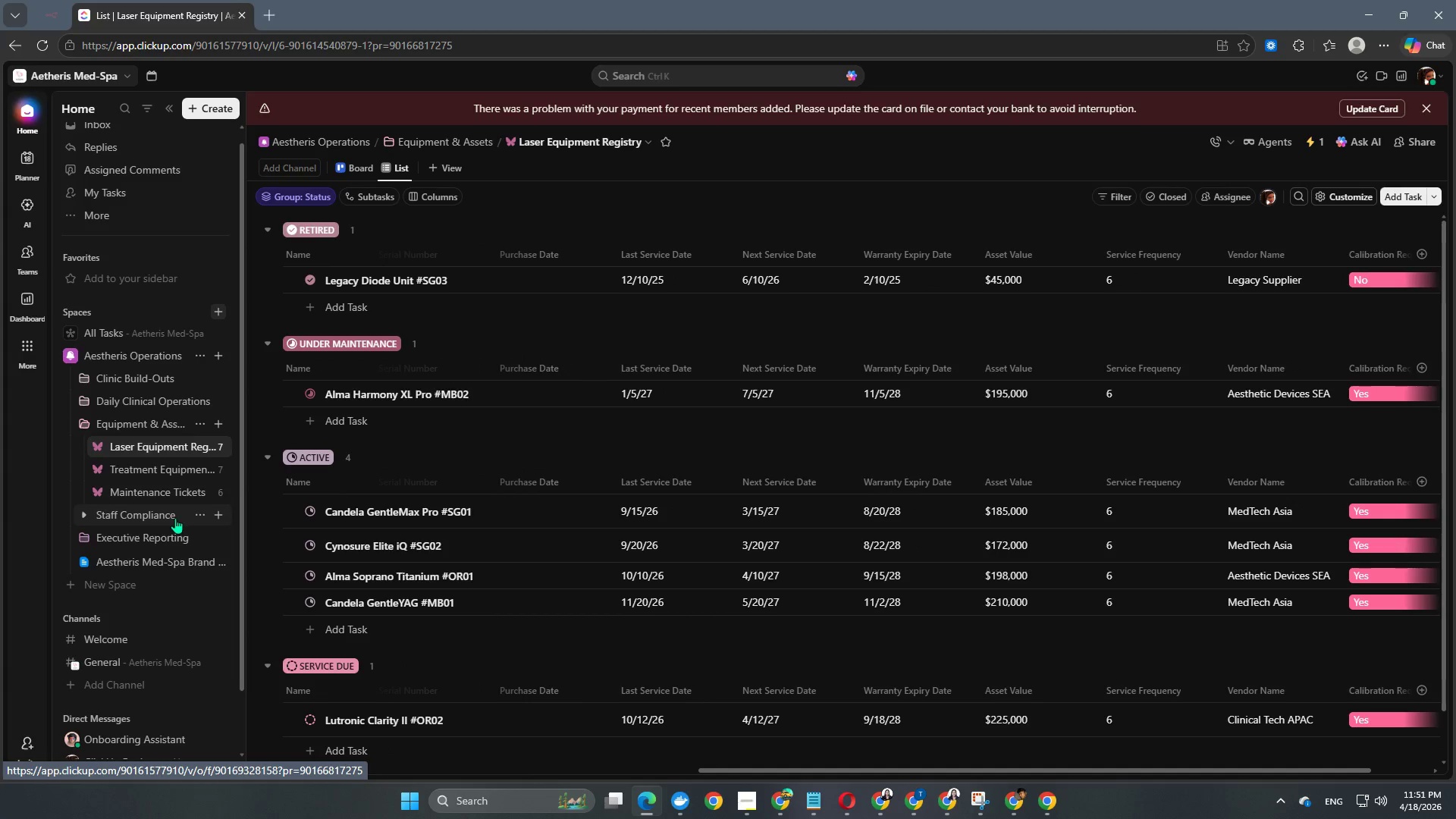 
wait(5.86)
 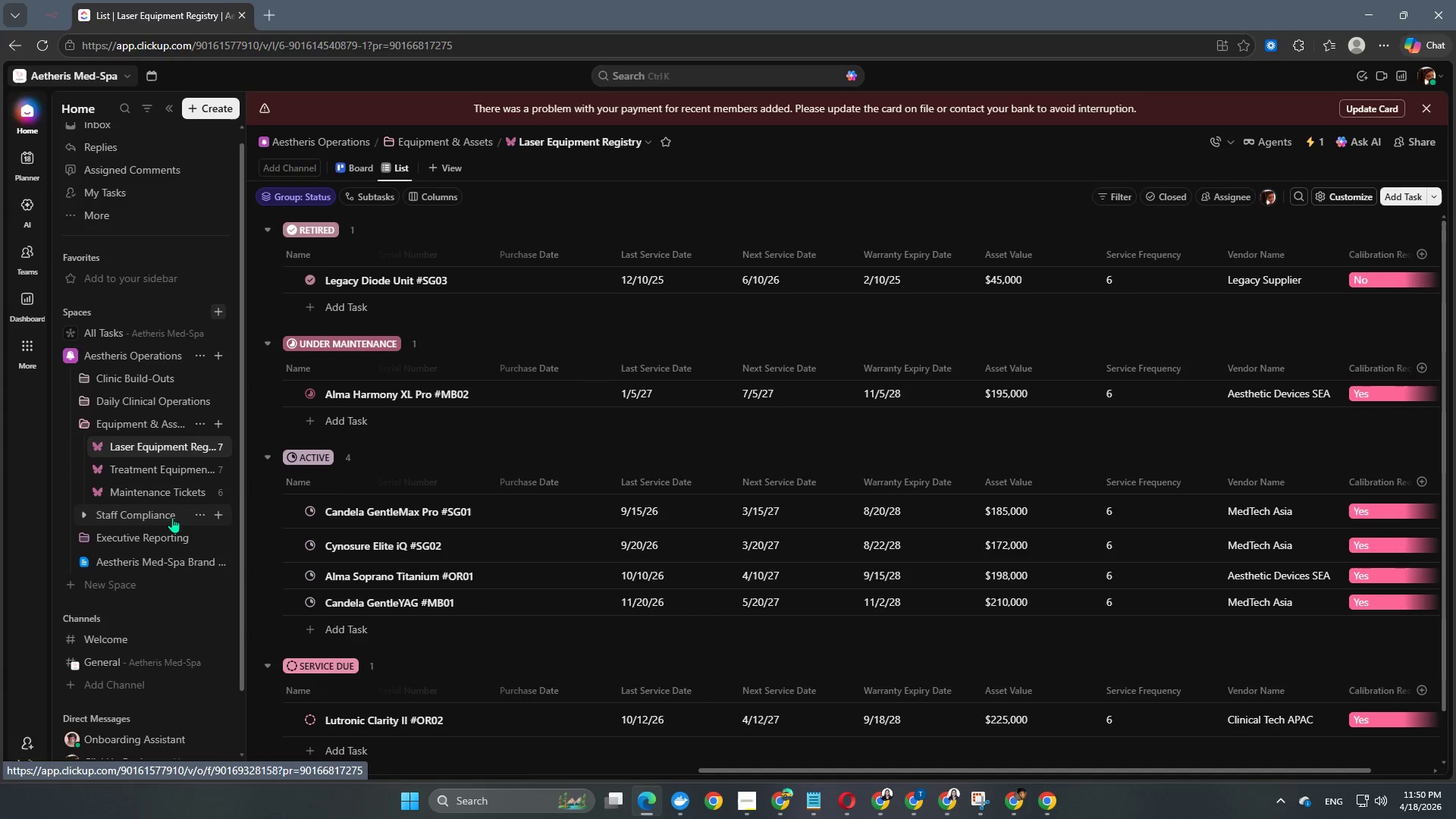 
left_click_drag(start_coordinate=[871, 770], to_coordinate=[354, 710])
 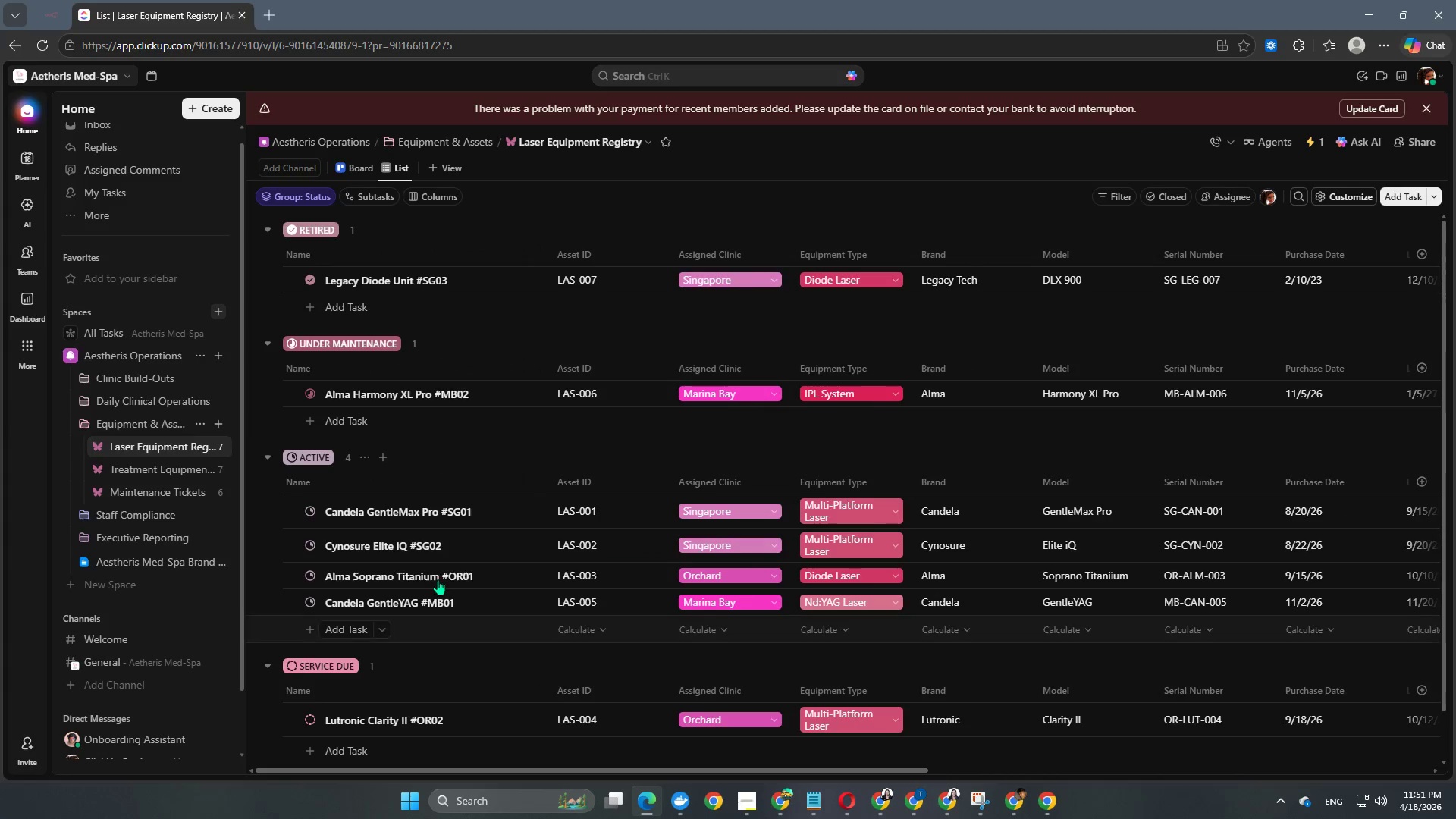 
scroll: coordinate [439, 567], scroll_direction: down, amount: 7.0
 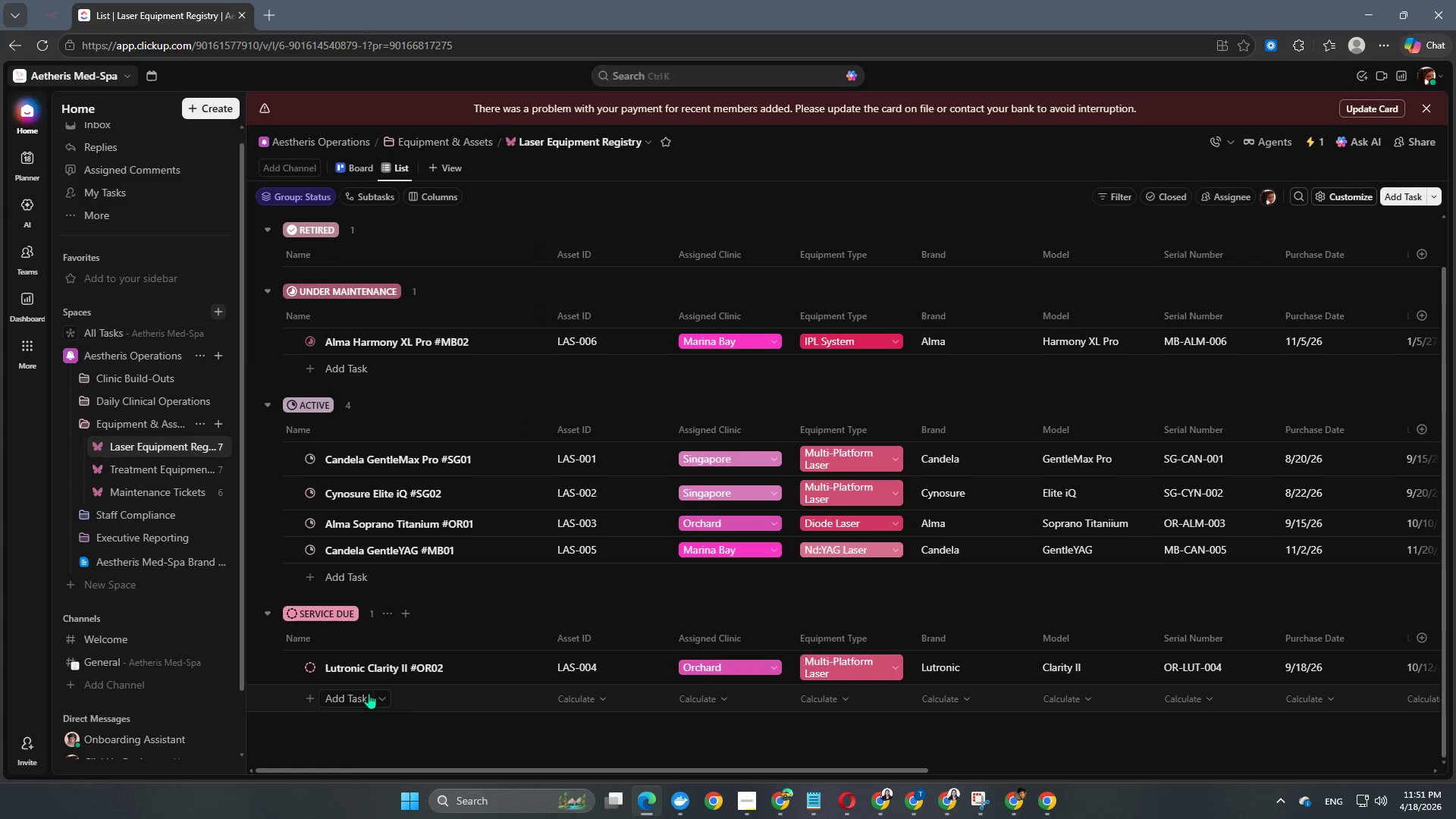 
scroll: coordinate [374, 668], scroll_direction: up, amount: 1.0
 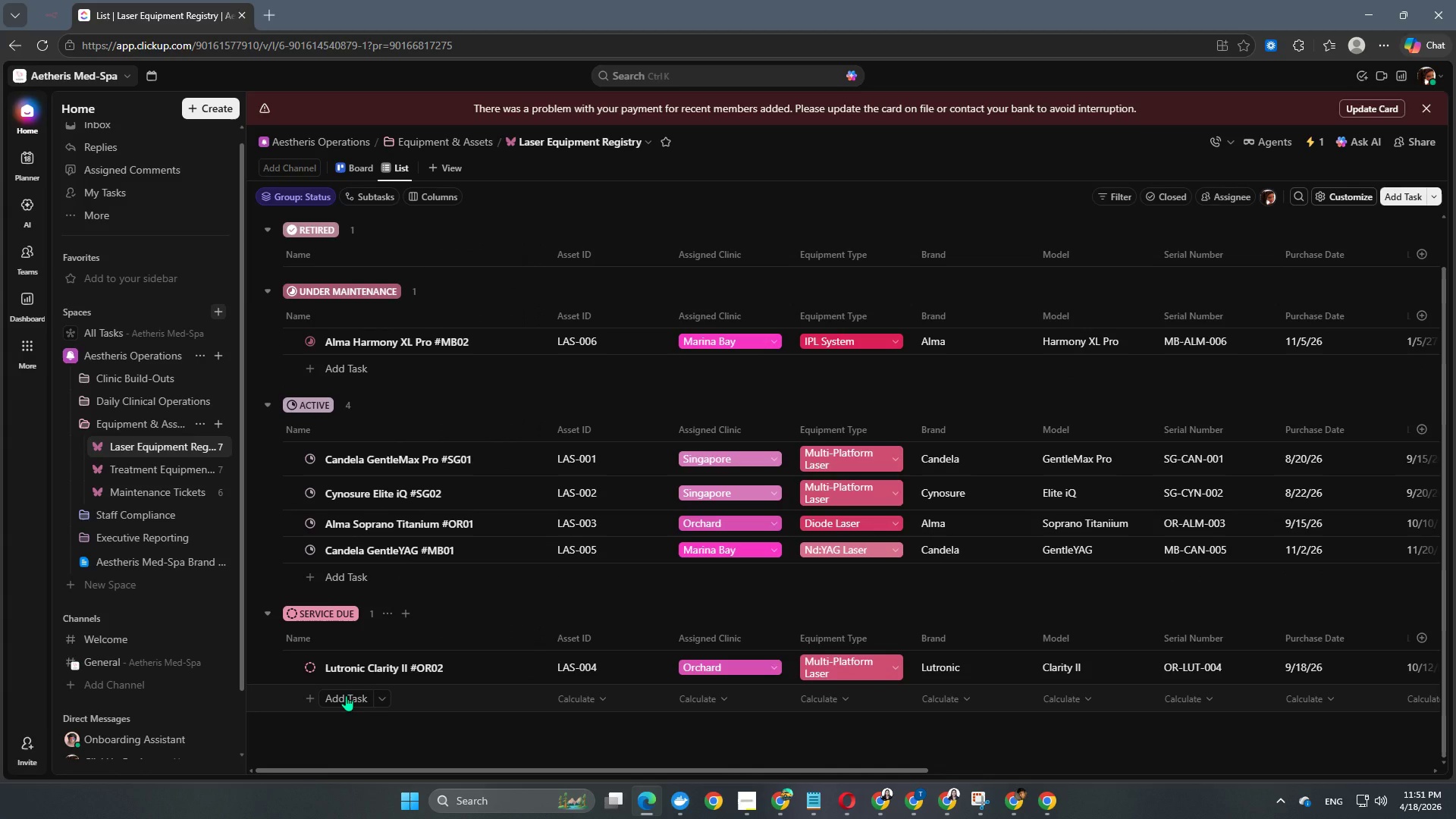 
left_click([346, 695])
 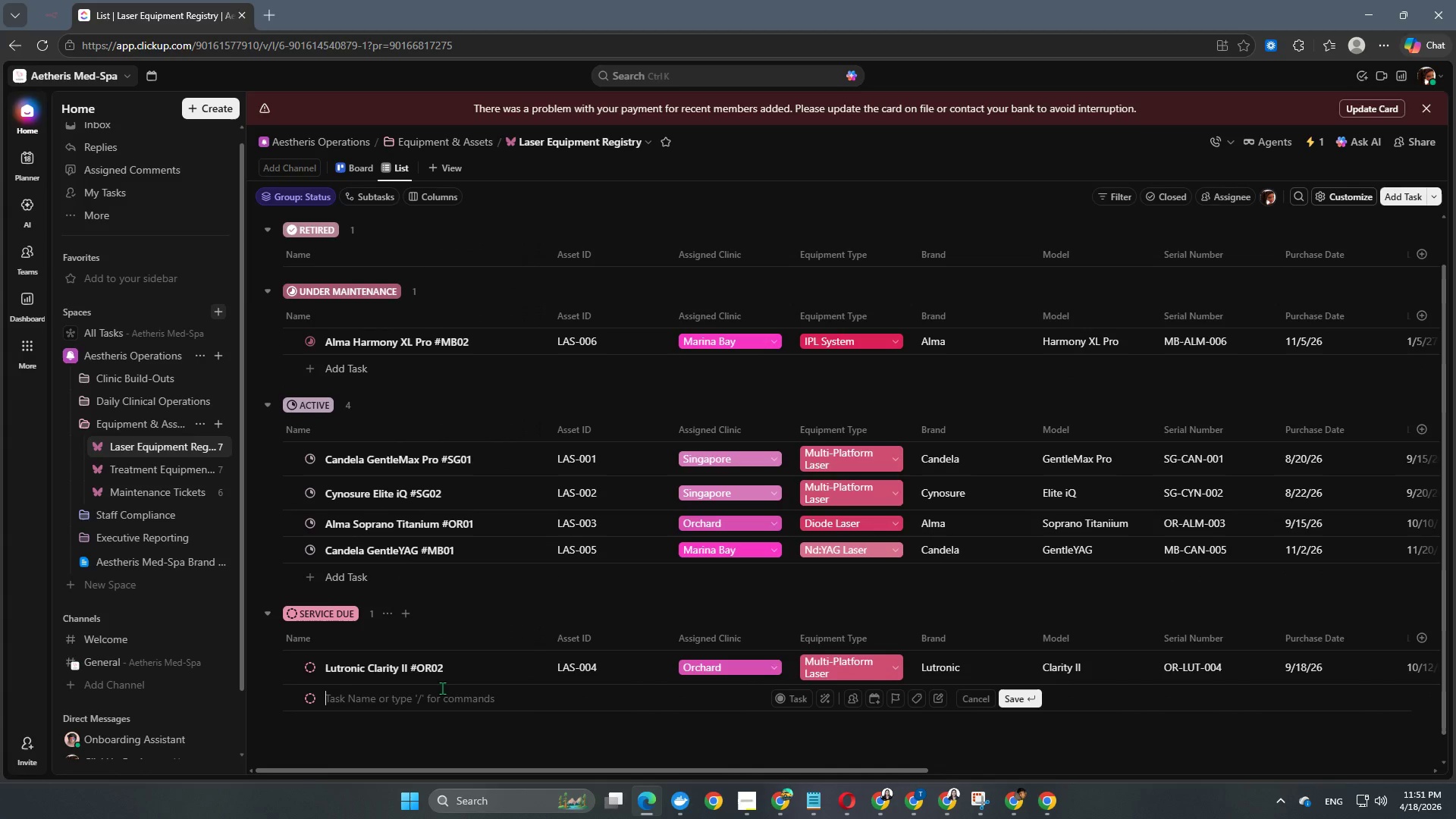 
scroll: coordinate [444, 572], scroll_direction: down, amount: 3.0
 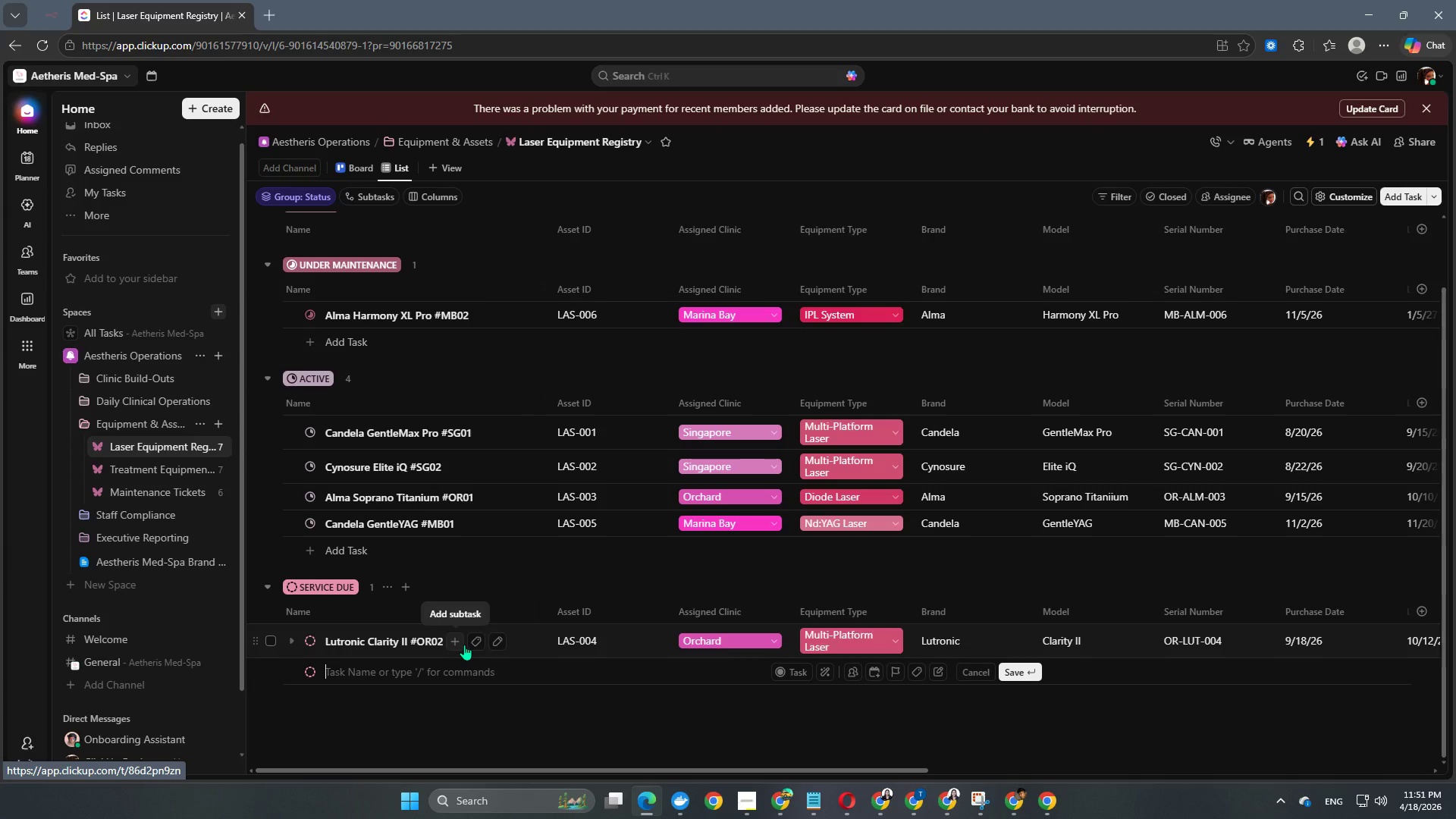 
type(T)
key(Backspace)
type(TEST EQIO[)
key(Backspace)
key(Backspace)
key(Backspace)
type(UIPMENT AUTOMATION #1)
key(NumpadEnter)
 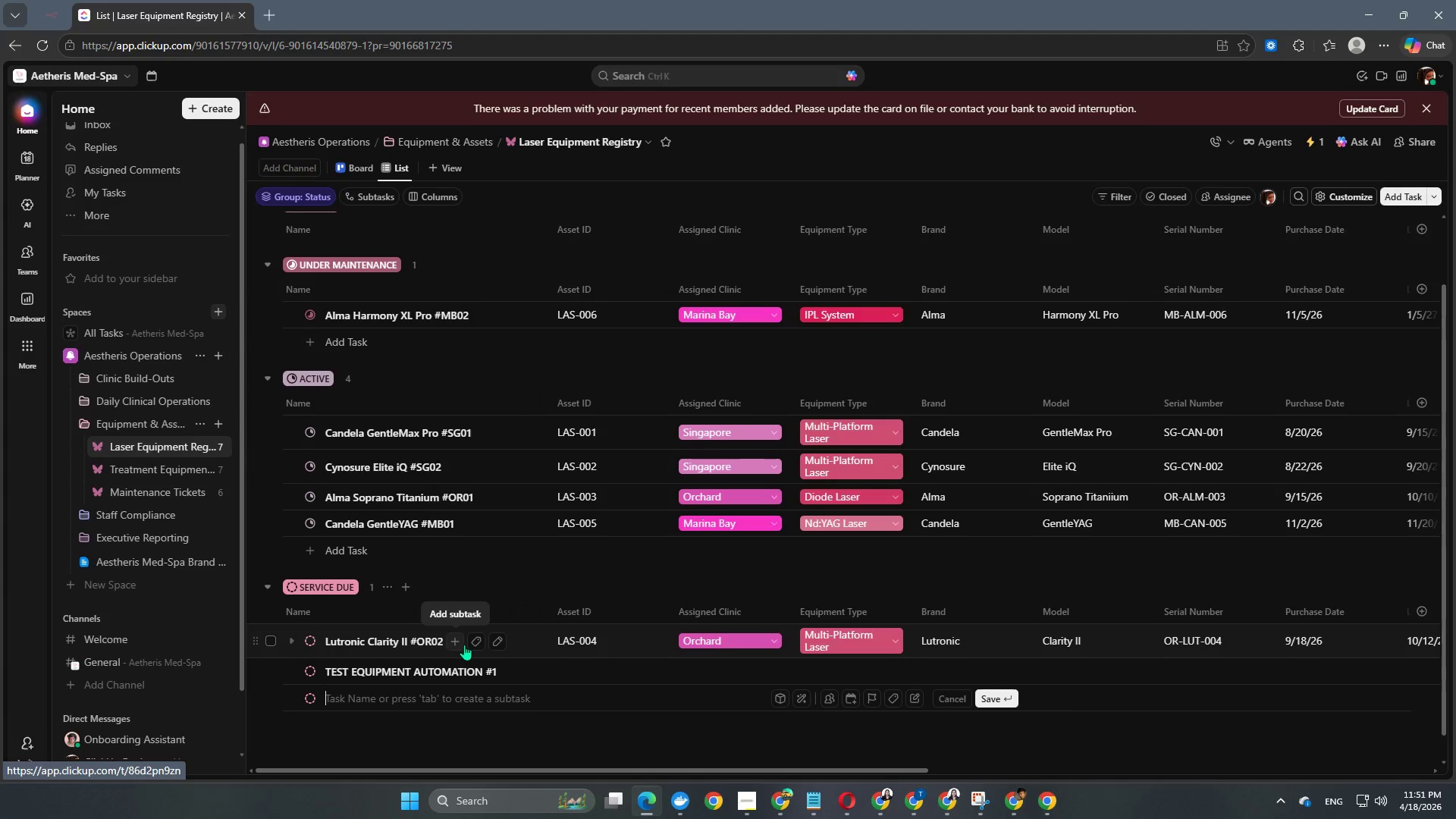 
left_click([594, 670])
 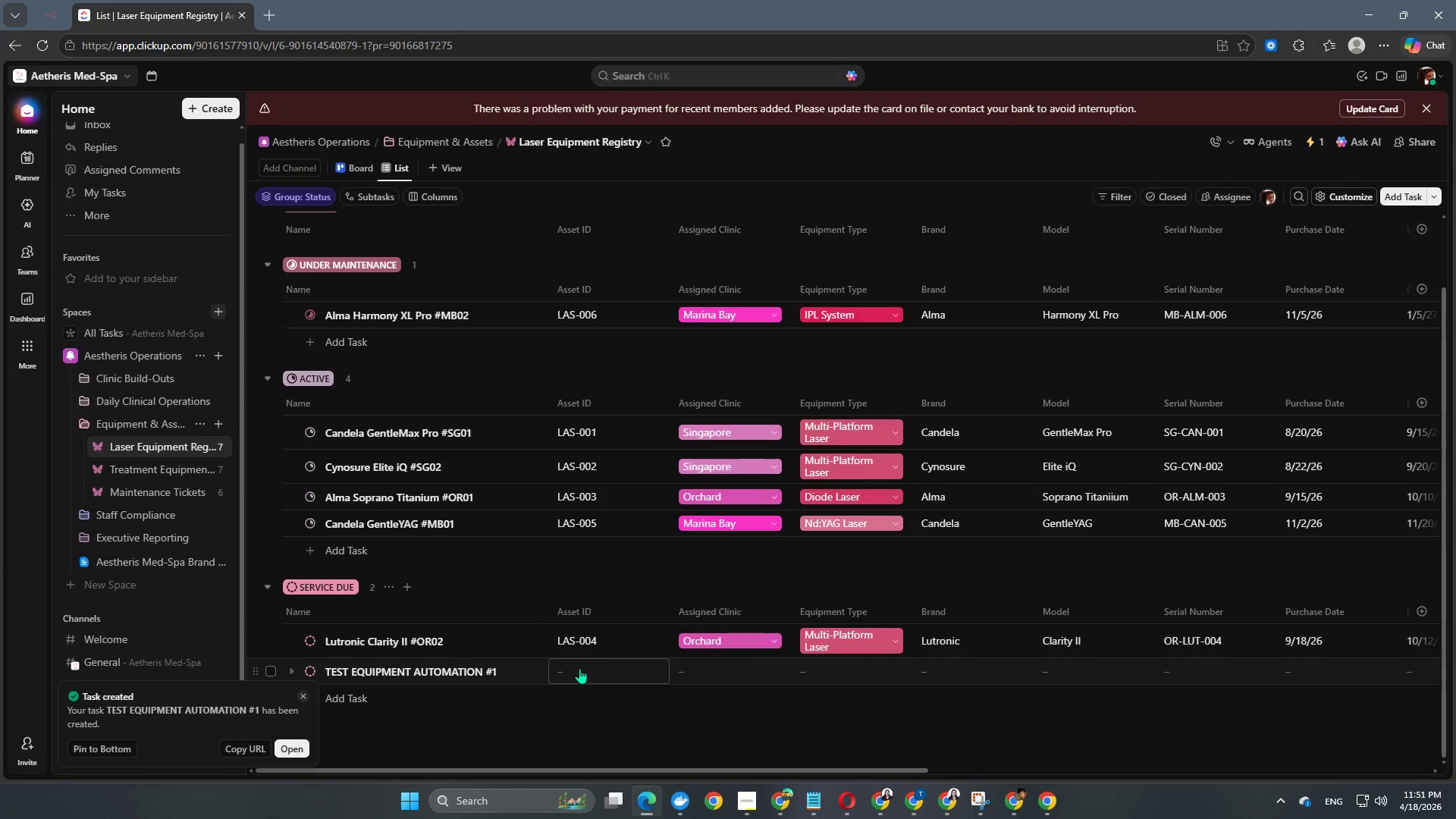 
left_click([583, 668])
 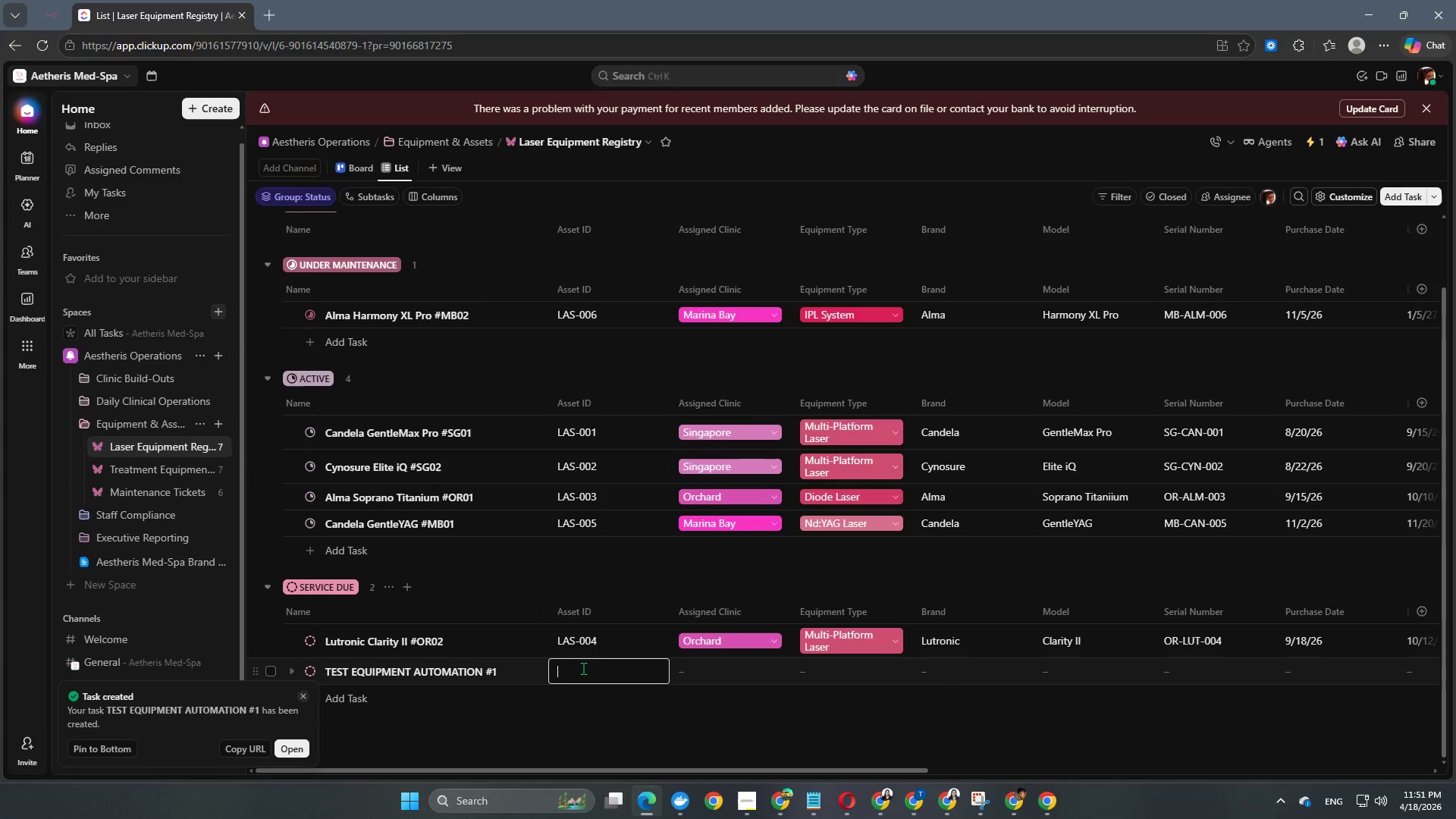 
type(AUT-001)
key(NumpadEnter)
 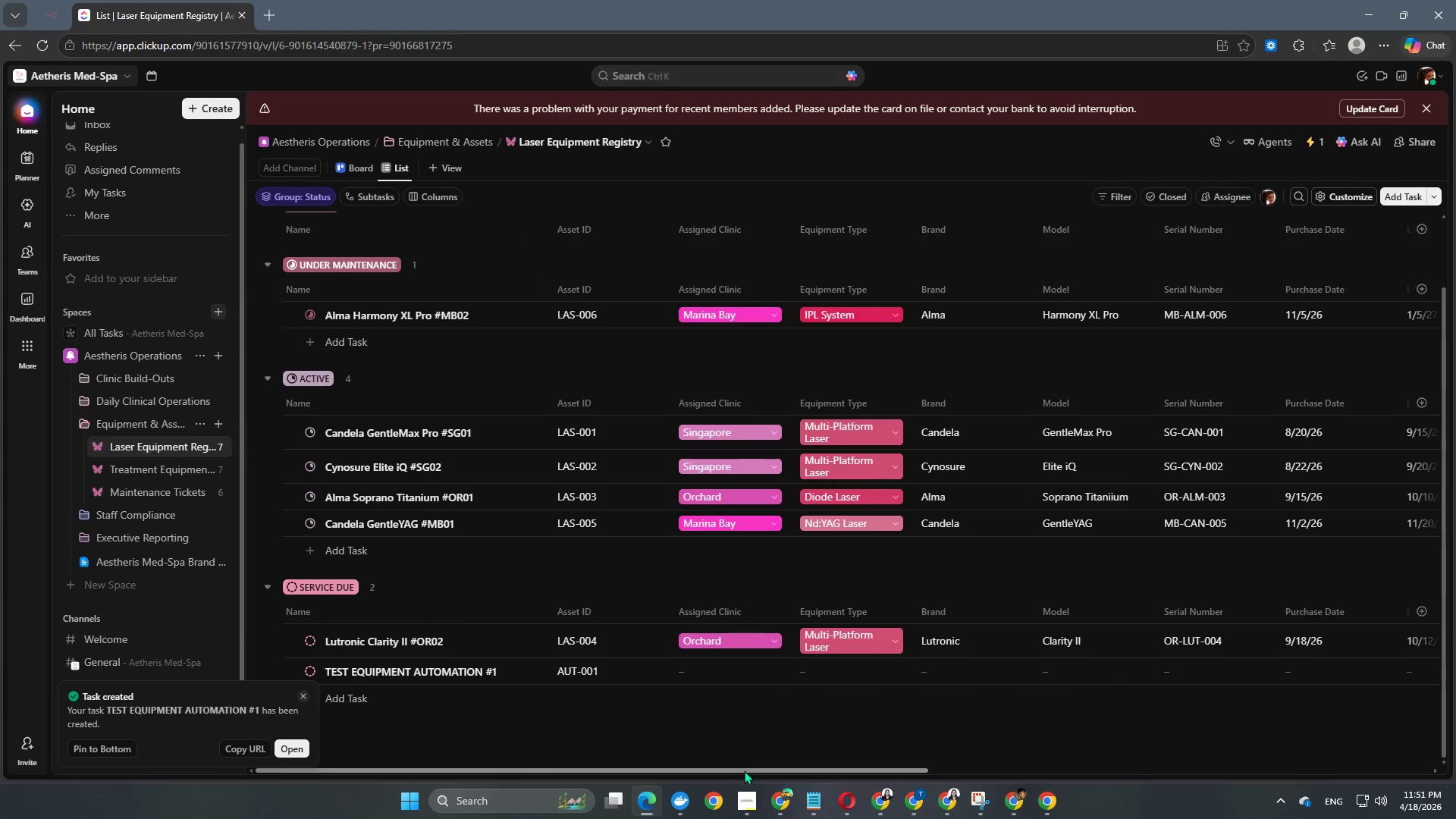 
left_click([736, 677])
 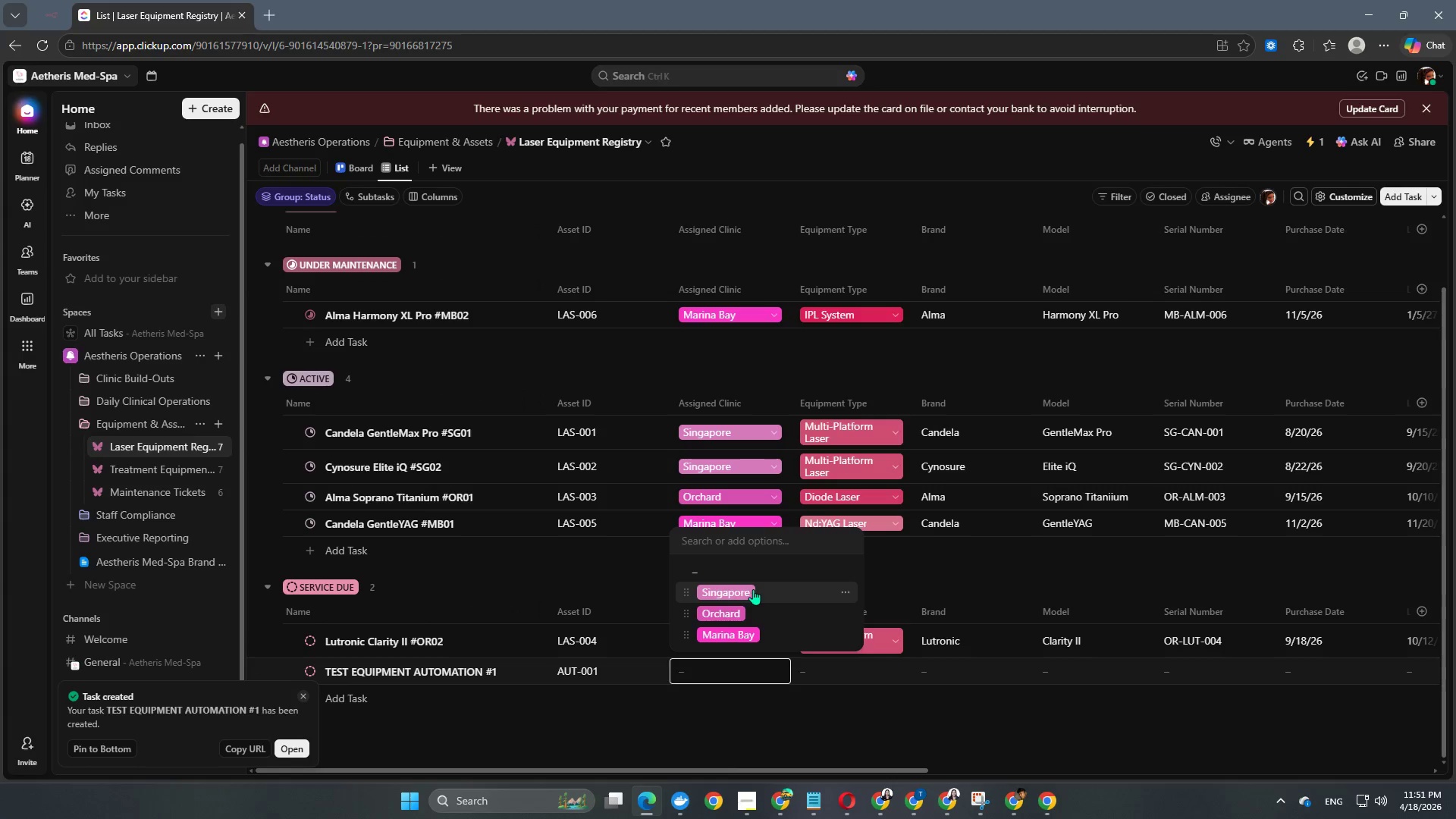 
left_click([752, 588])
 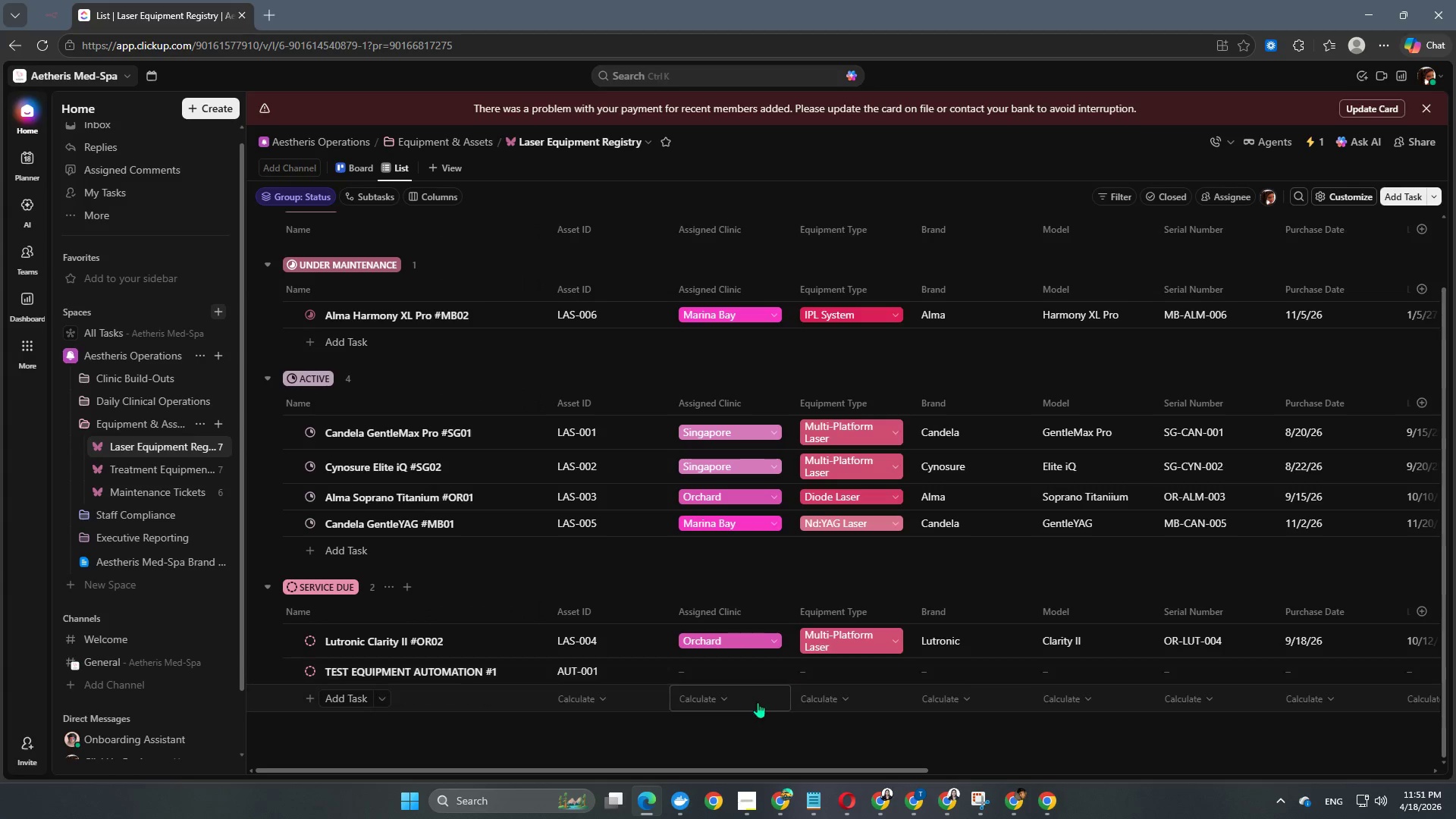 
left_click_drag(start_coordinate=[788, 772], to_coordinate=[1331, 770])
 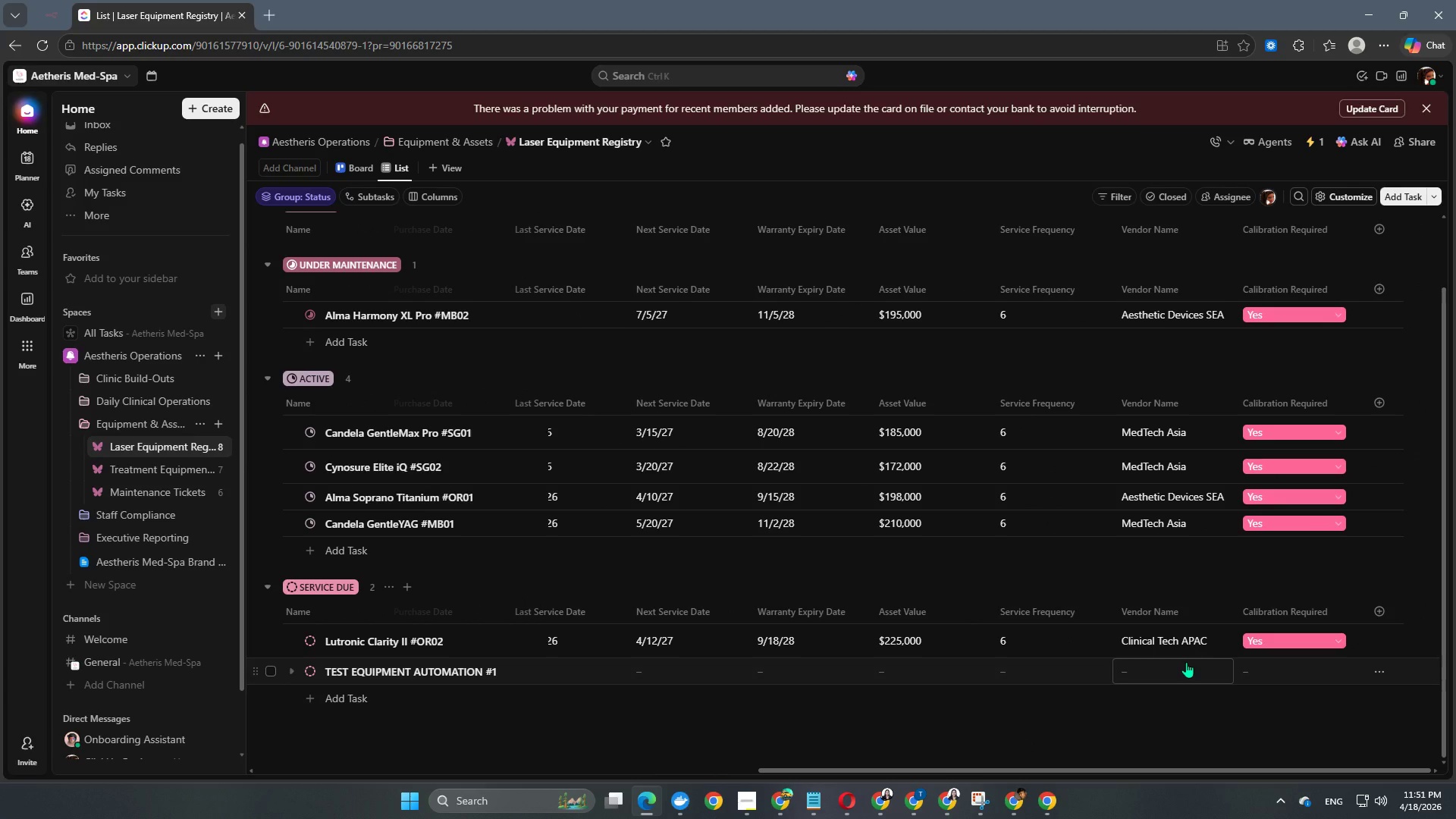 
left_click([1179, 672])
 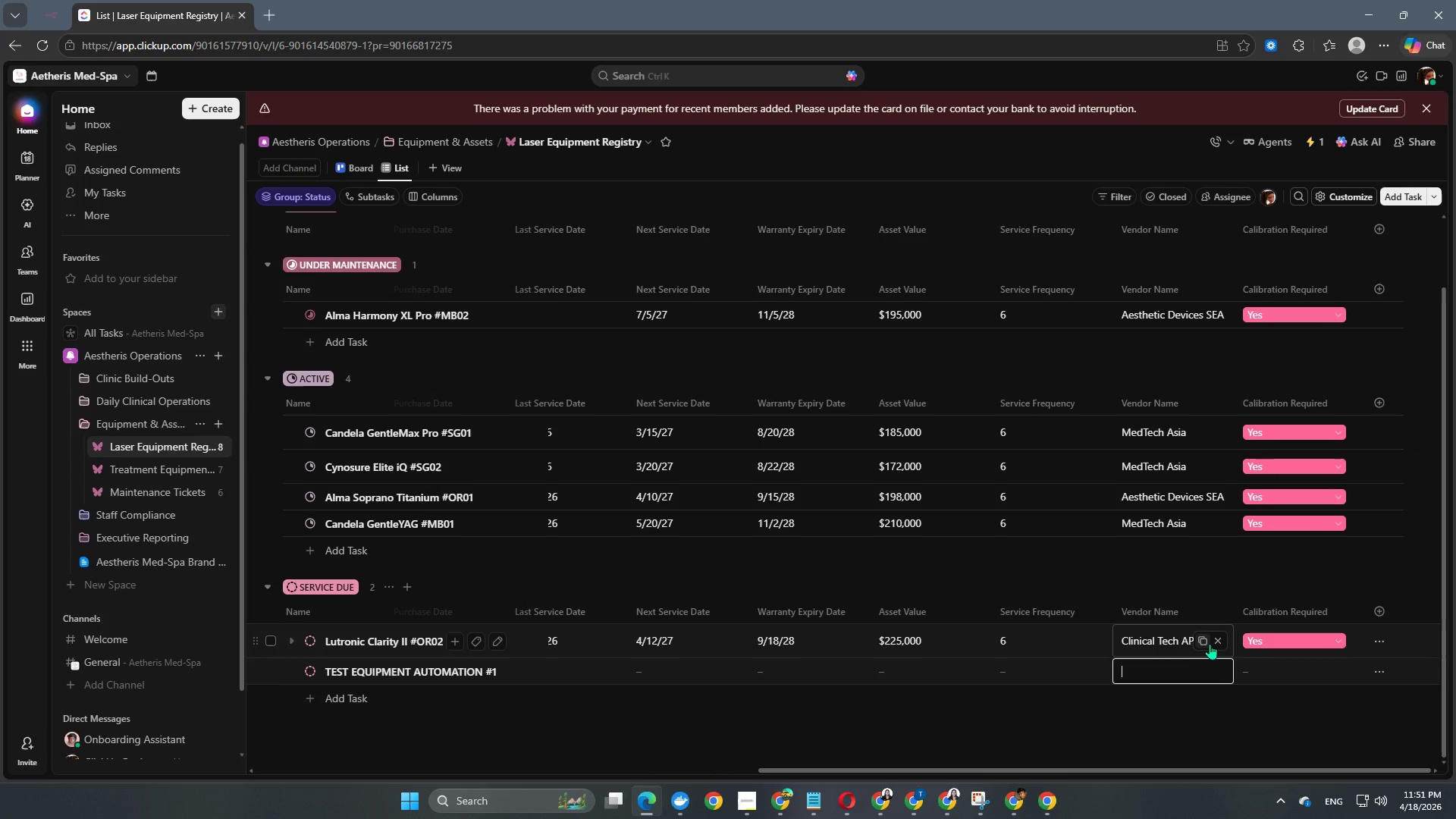 
left_click([1203, 642])
 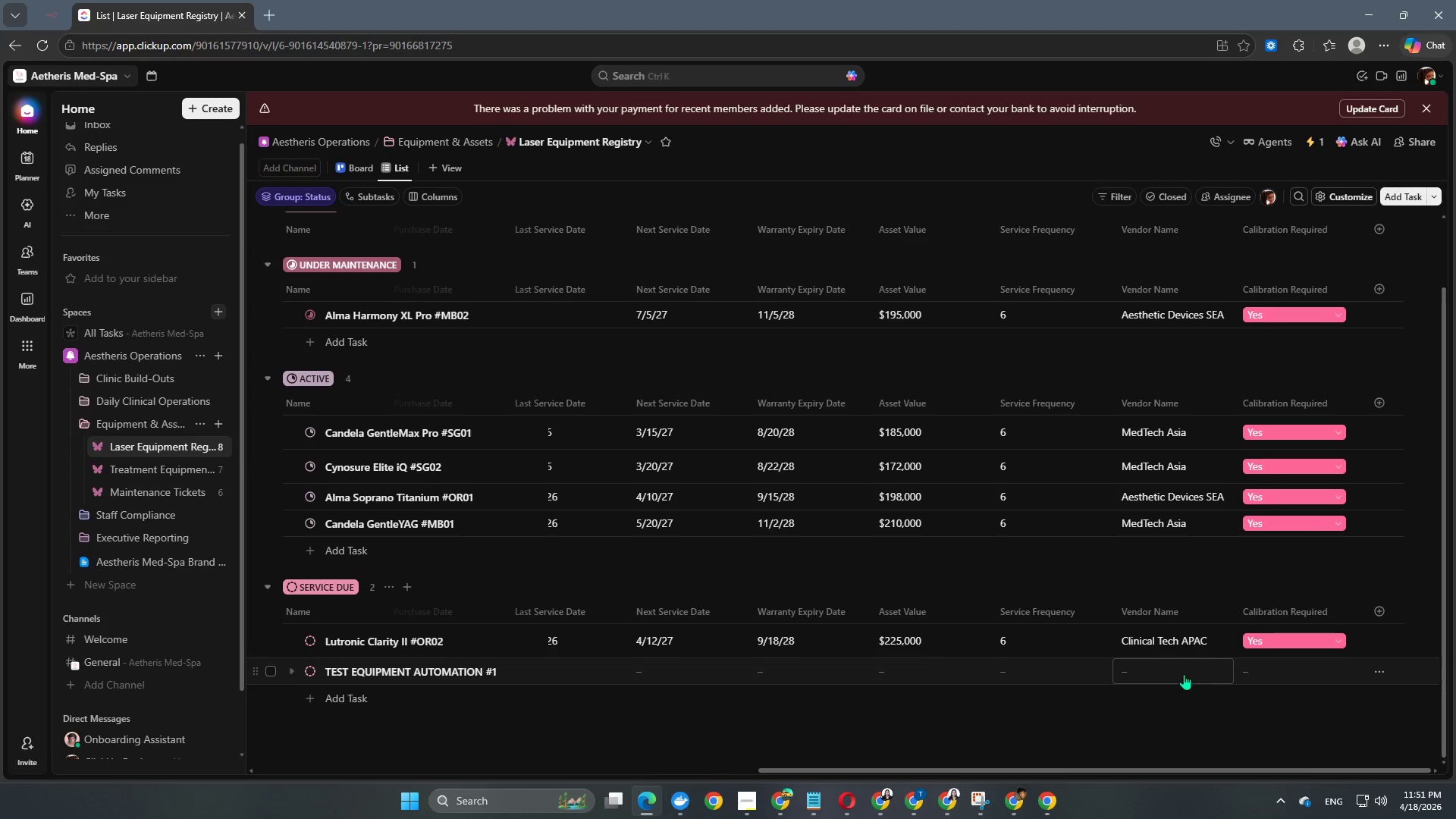 
left_click([1183, 675])
 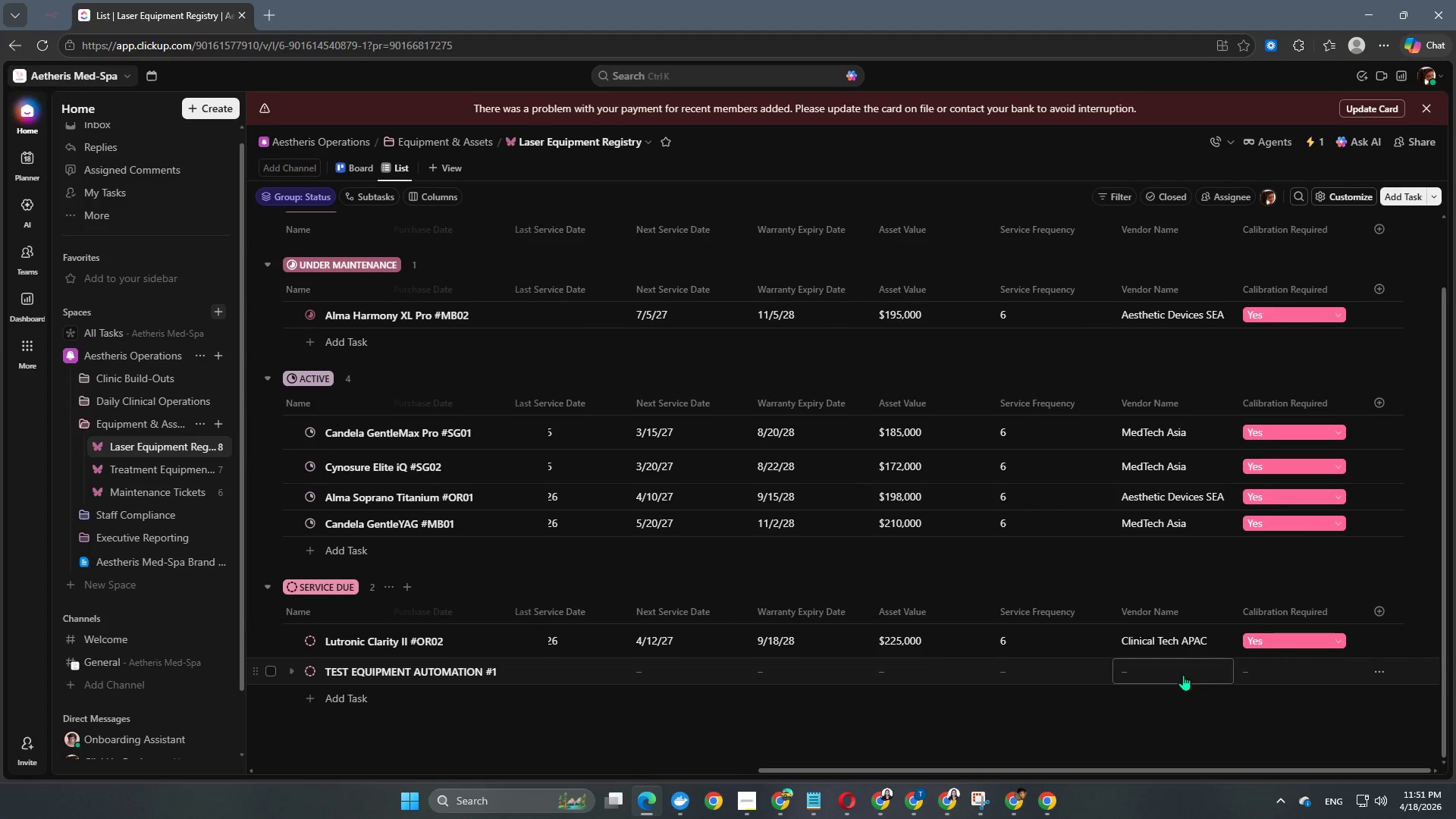 
key(Control+V)
 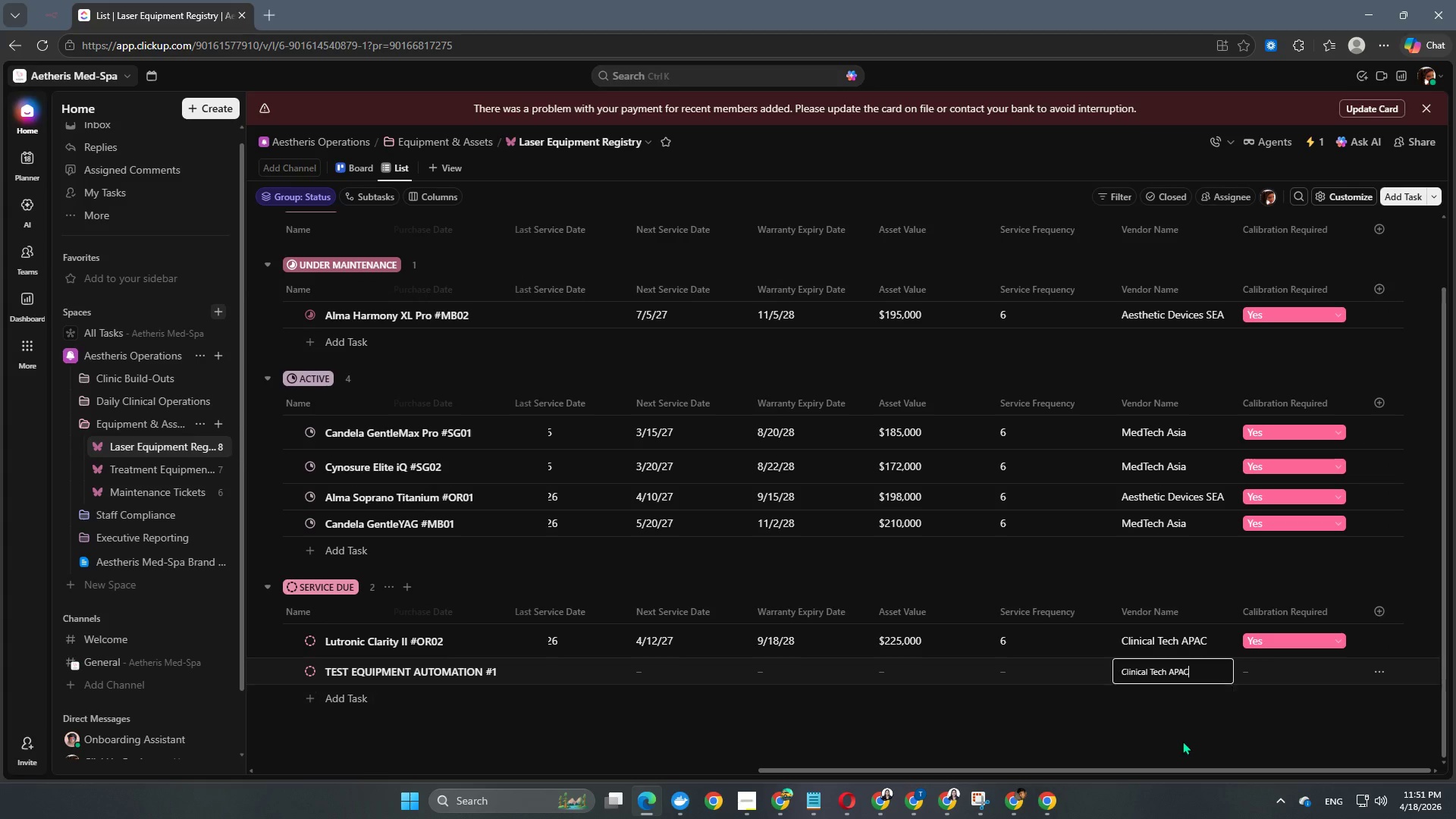 
left_click([1189, 735])
 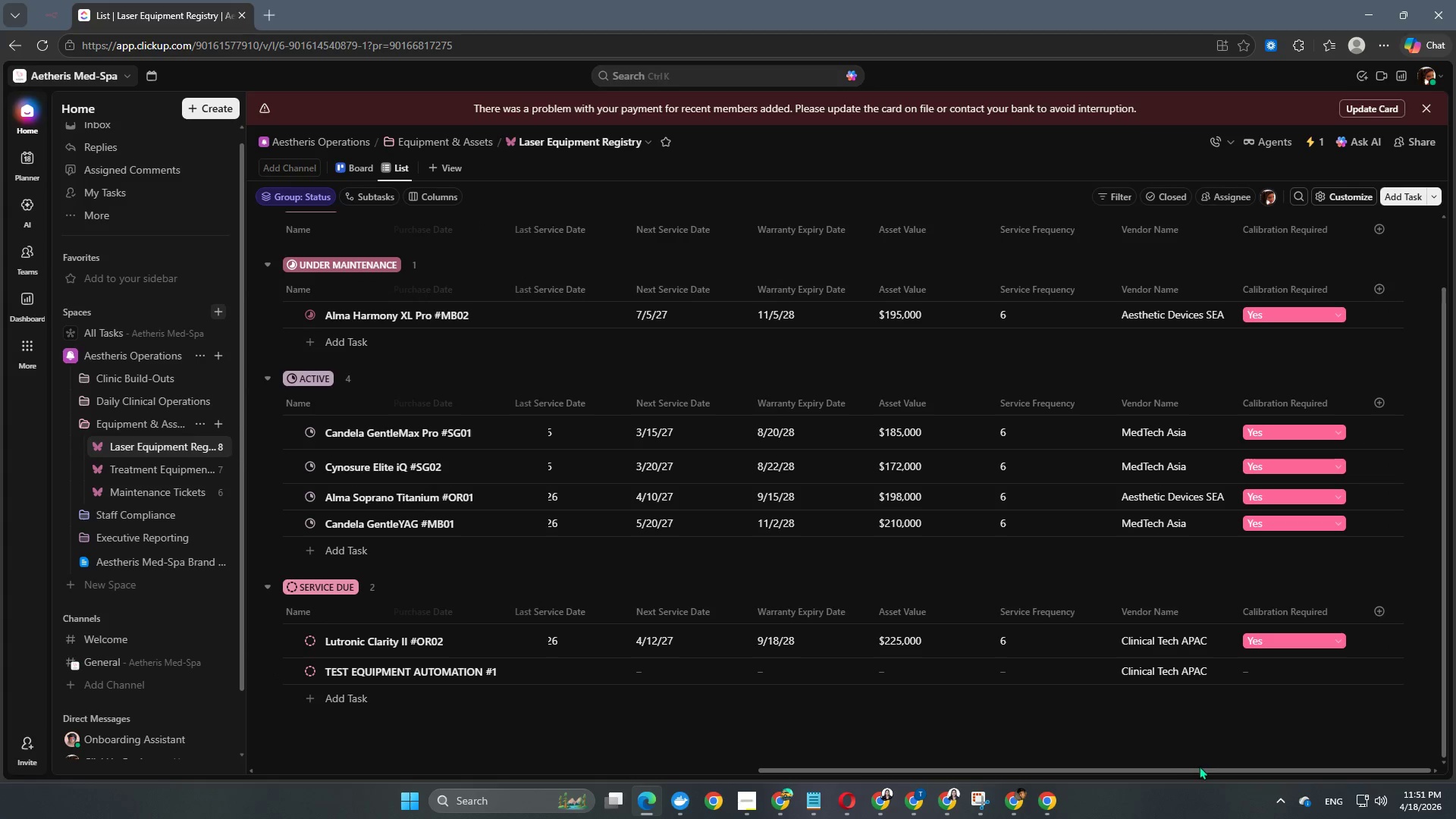 
left_click_drag(start_coordinate=[1198, 768], to_coordinate=[1012, 759])
 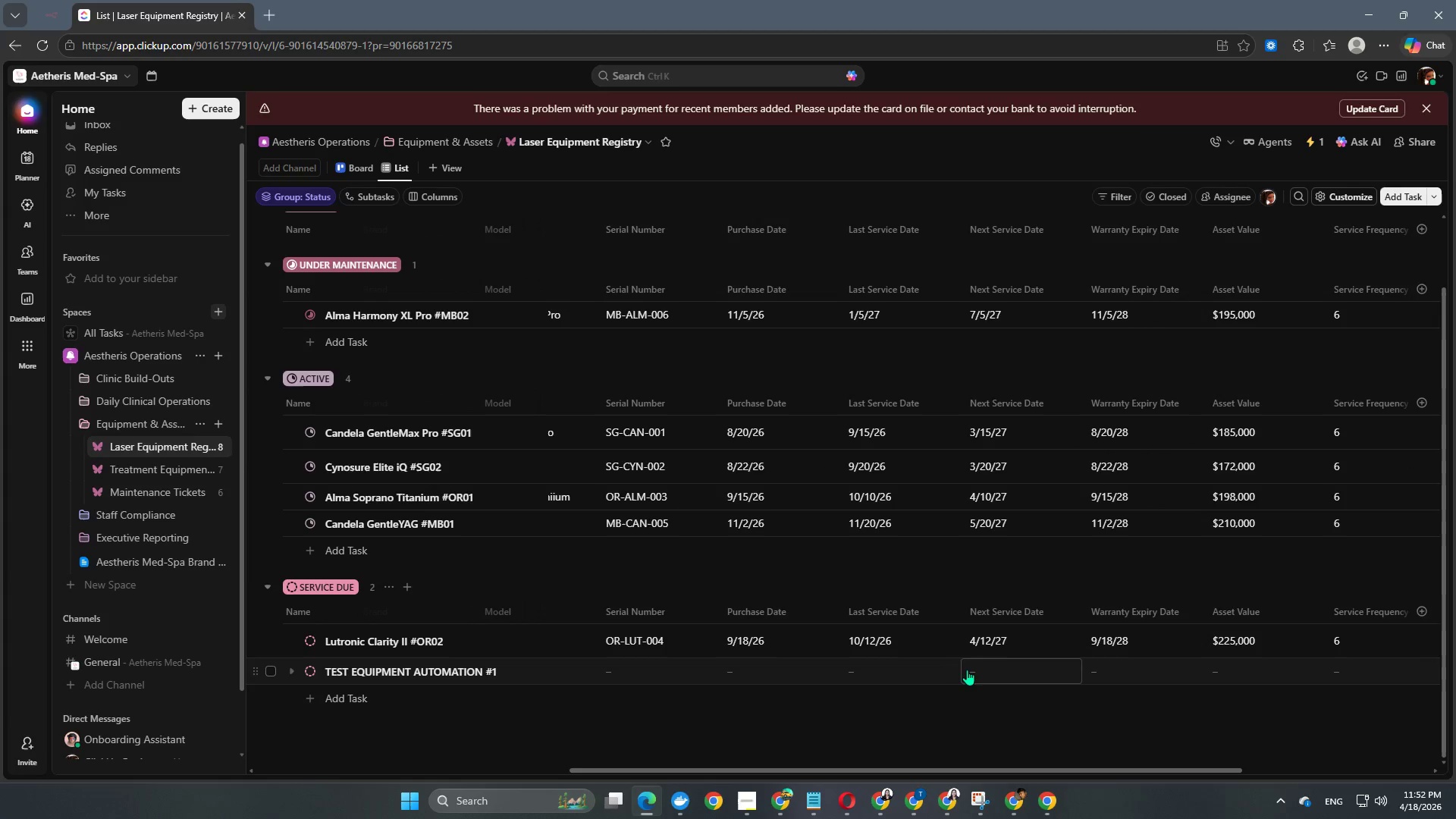 
mouse_move([945, 658])
 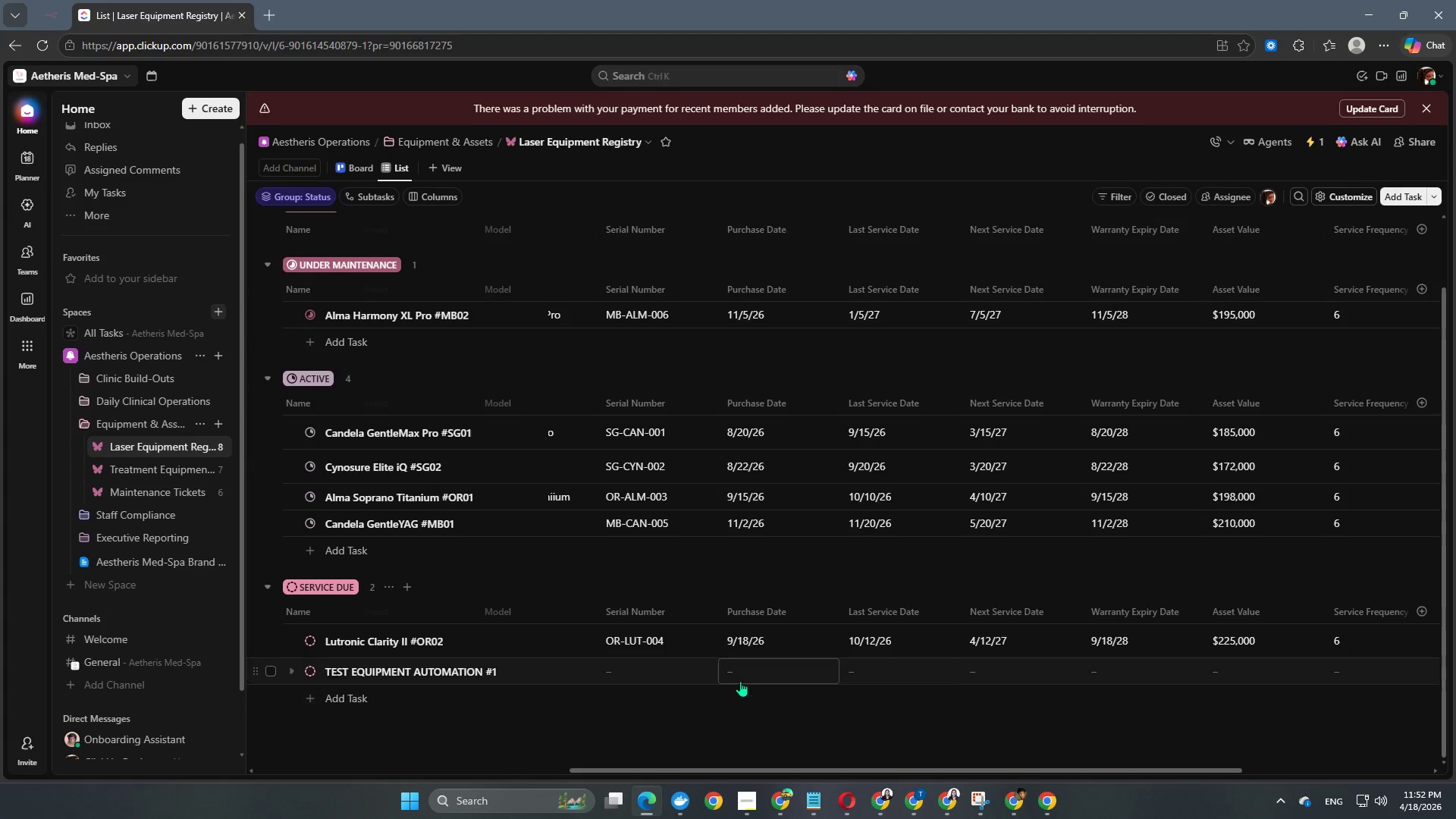 
left_click([758, 667])
 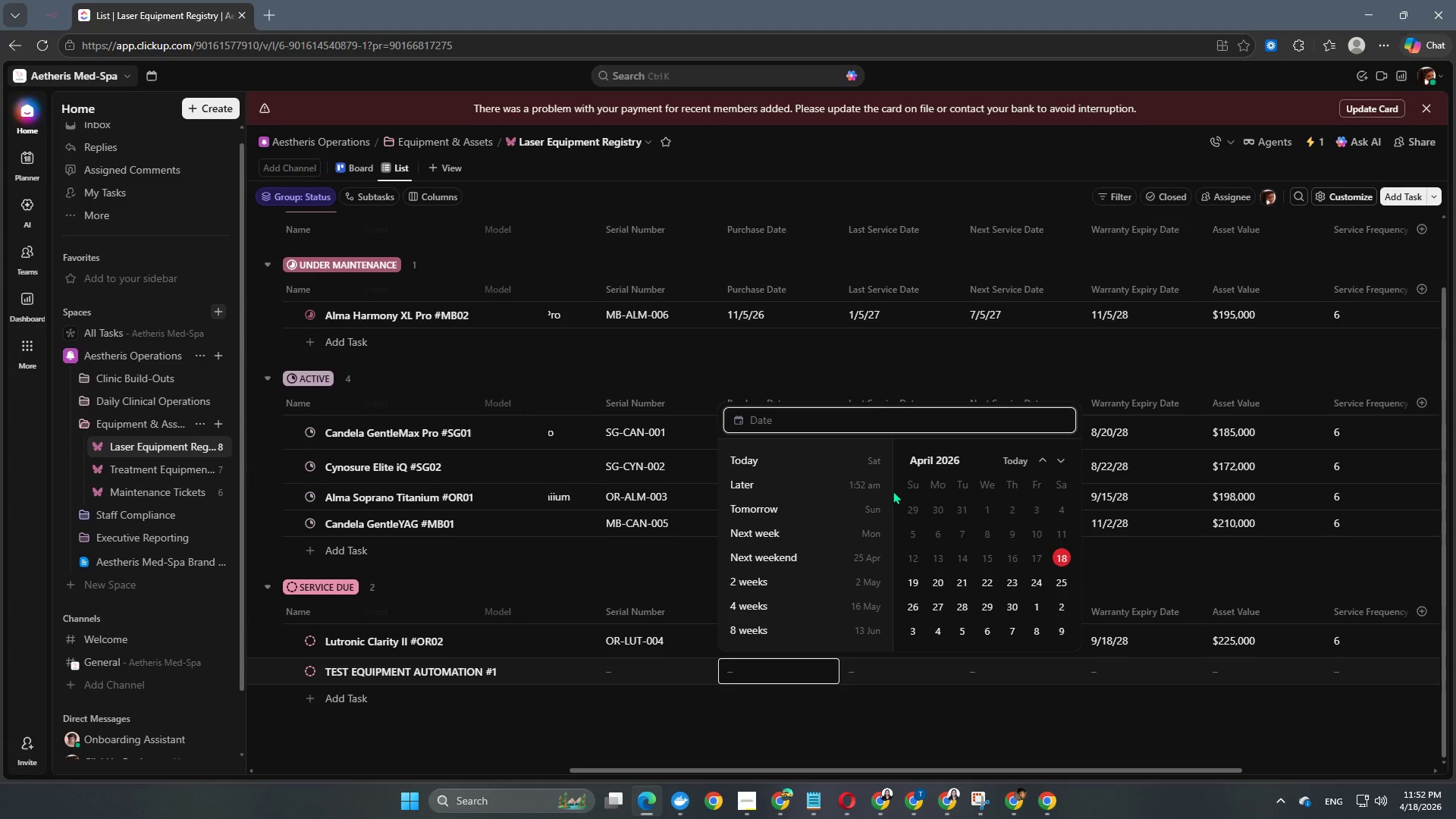 
wait(5.5)
 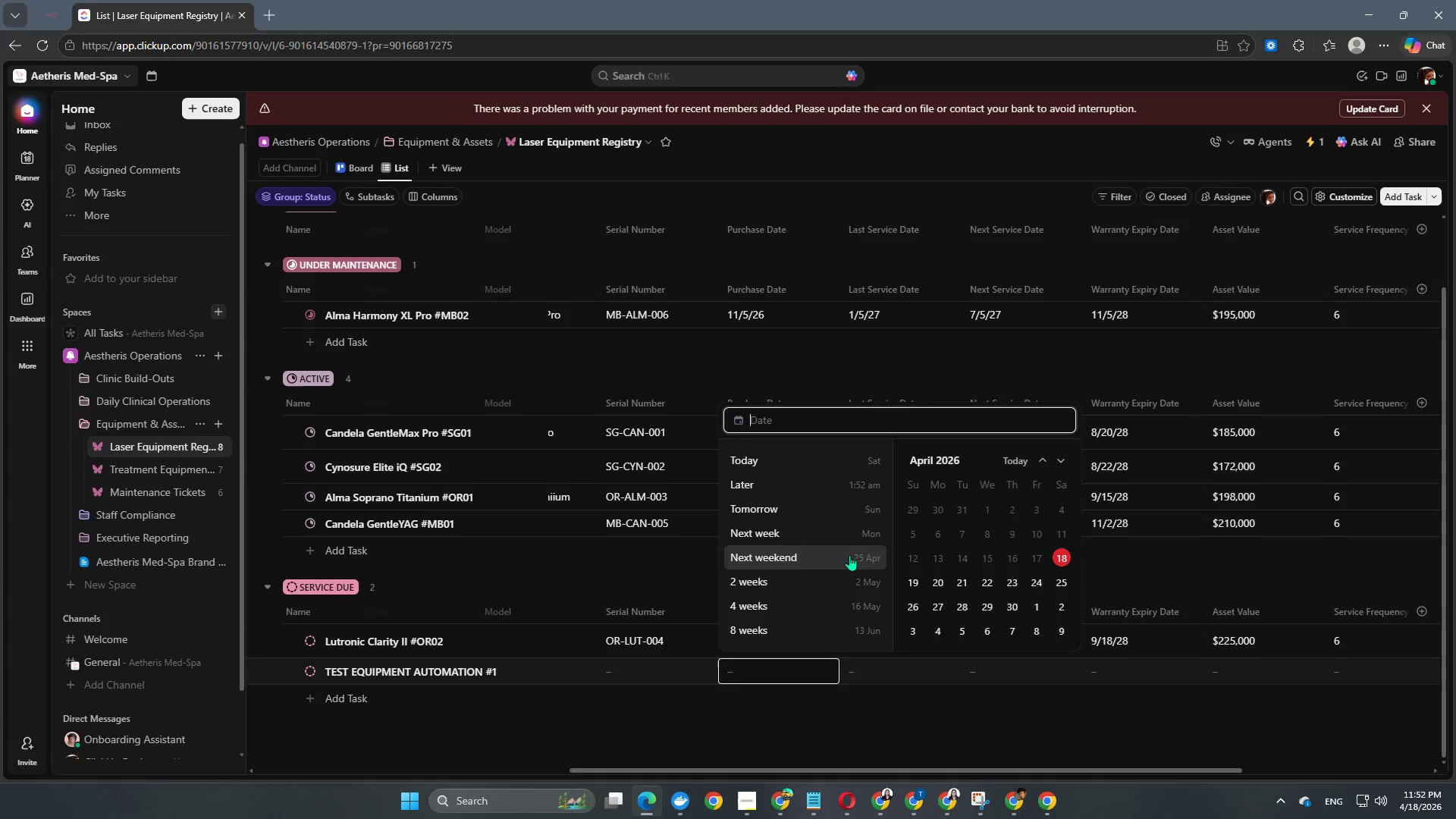 
left_click([1046, 463])
 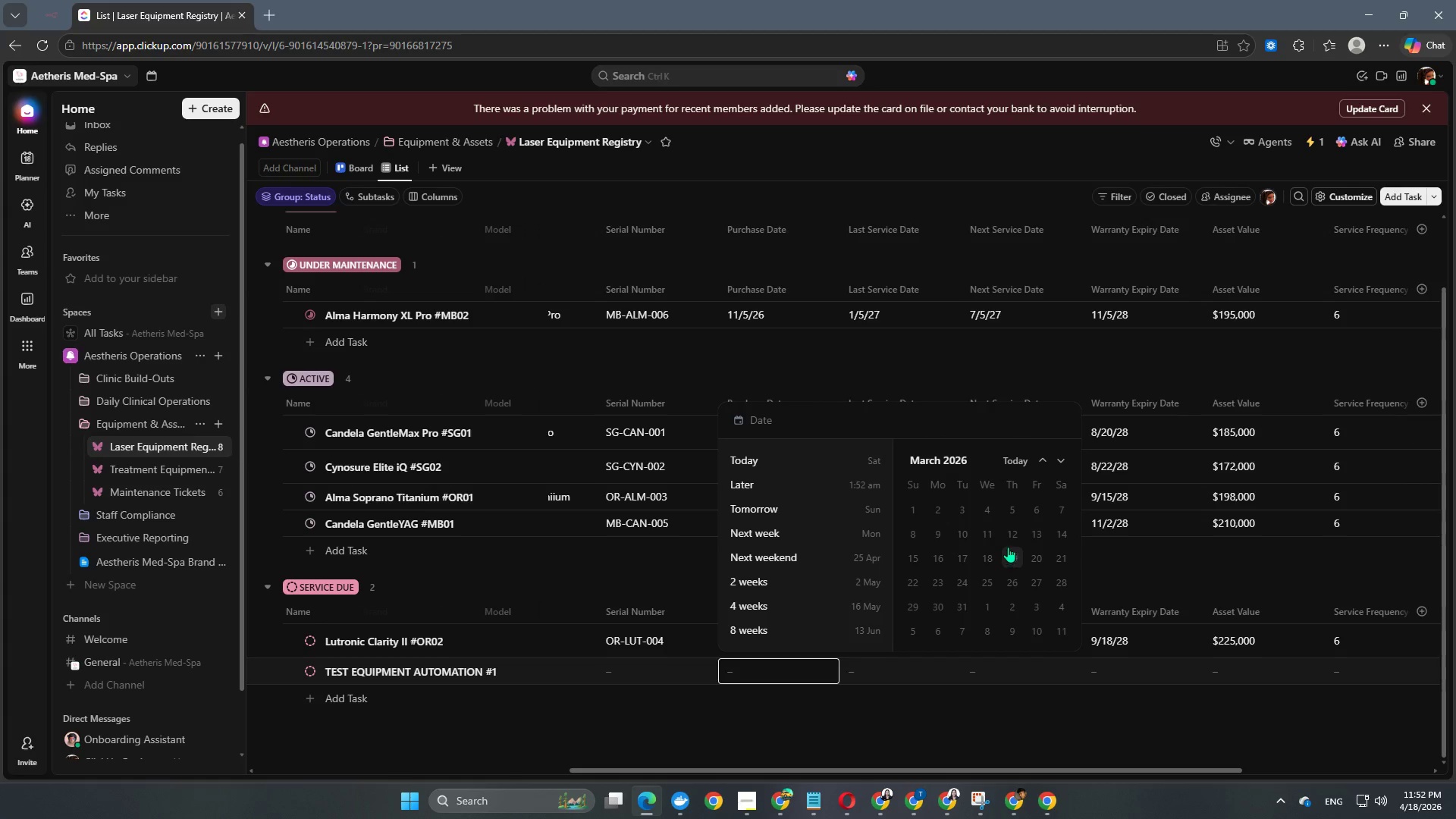 
left_click([1009, 537])
 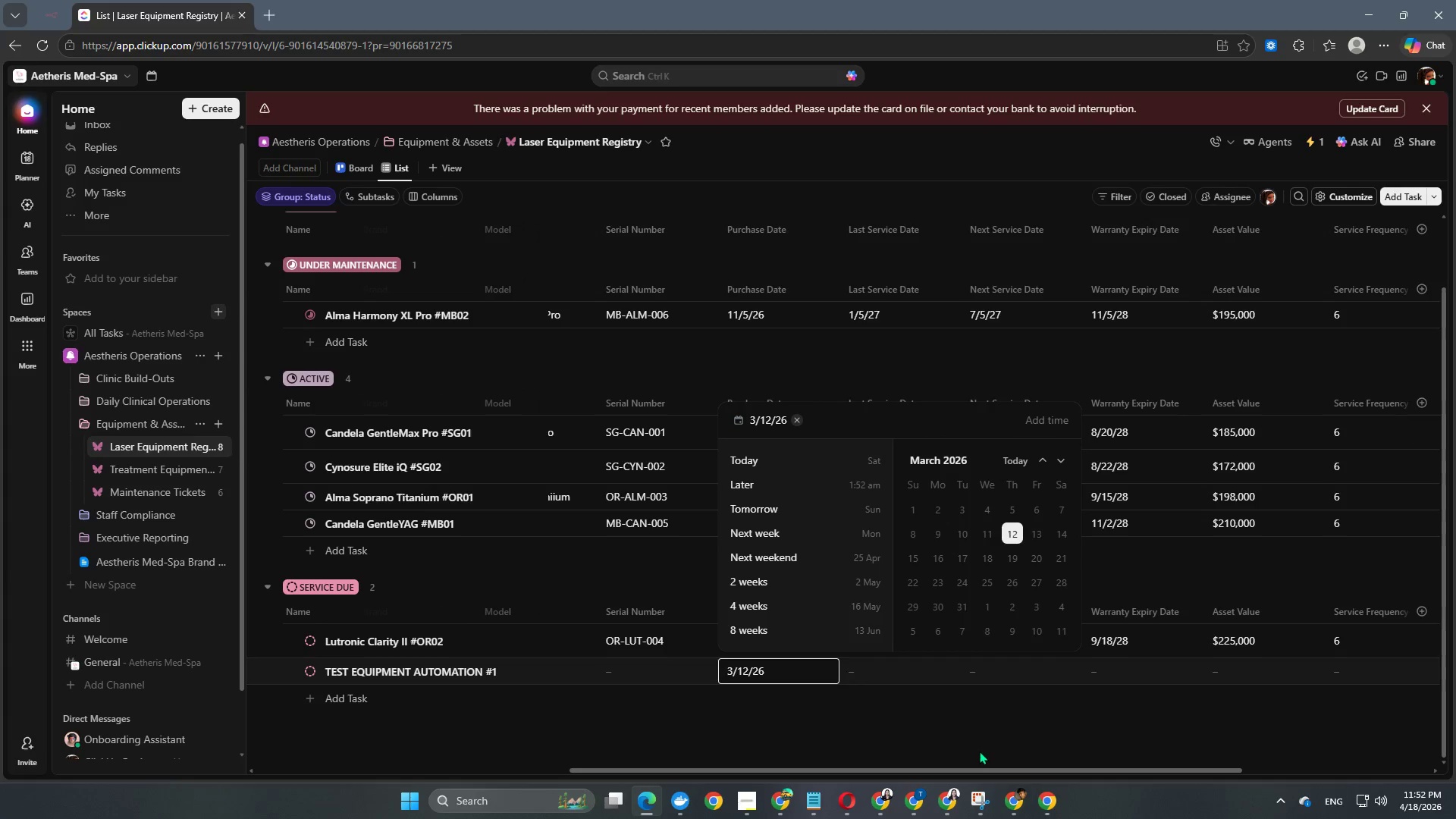 
left_click([977, 754])
 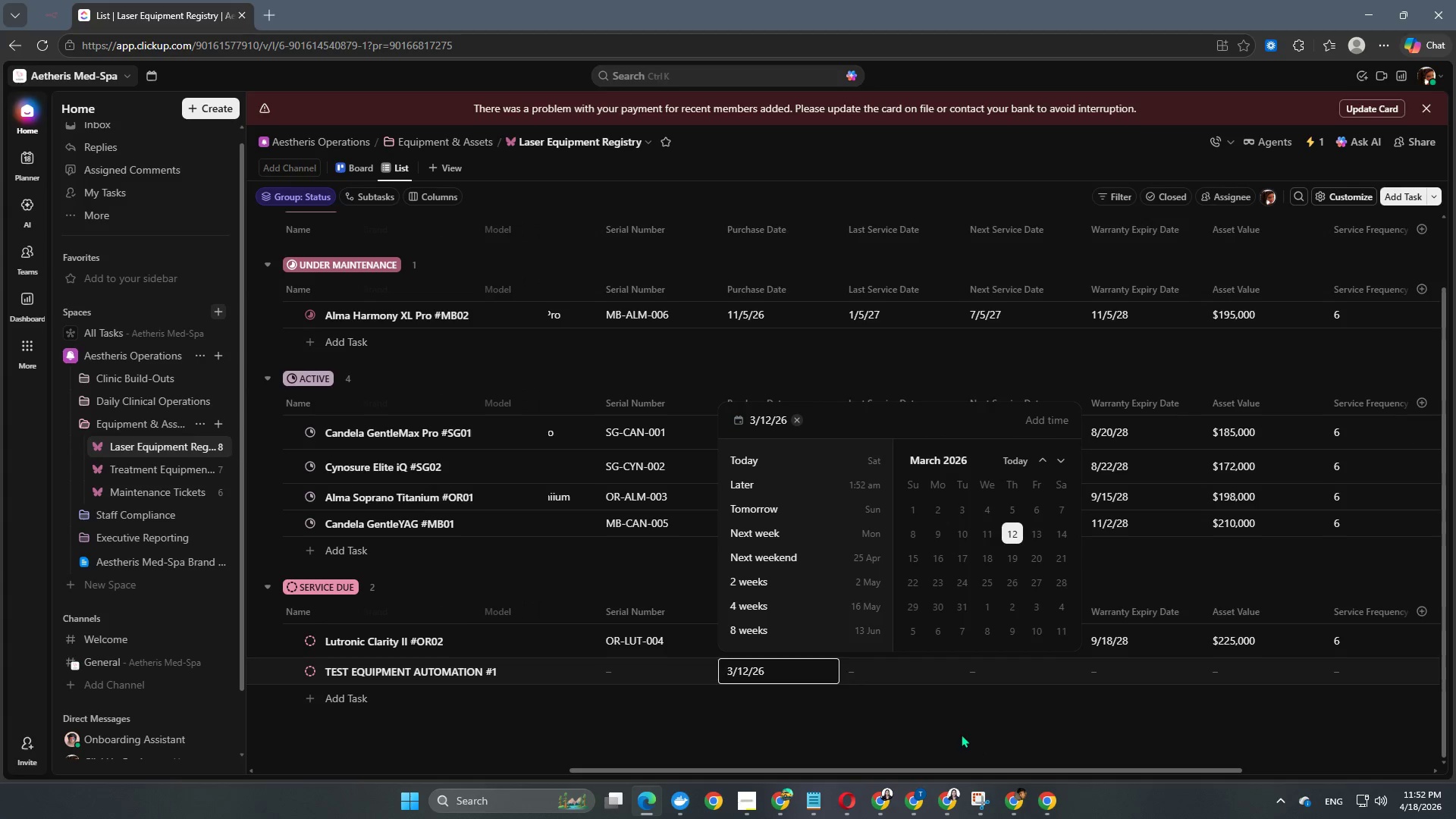 
left_click([961, 734])
 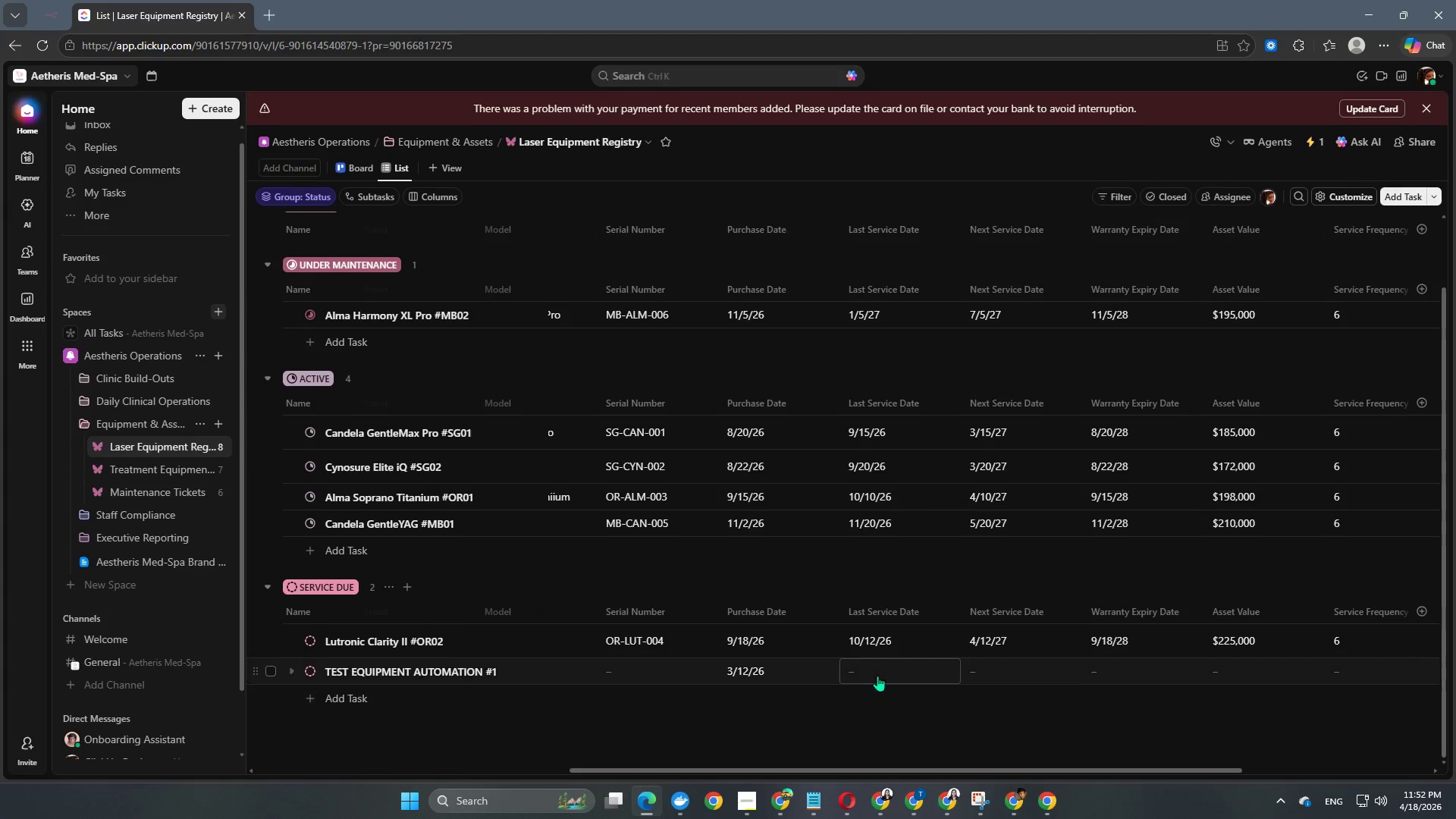 
left_click([883, 672])
 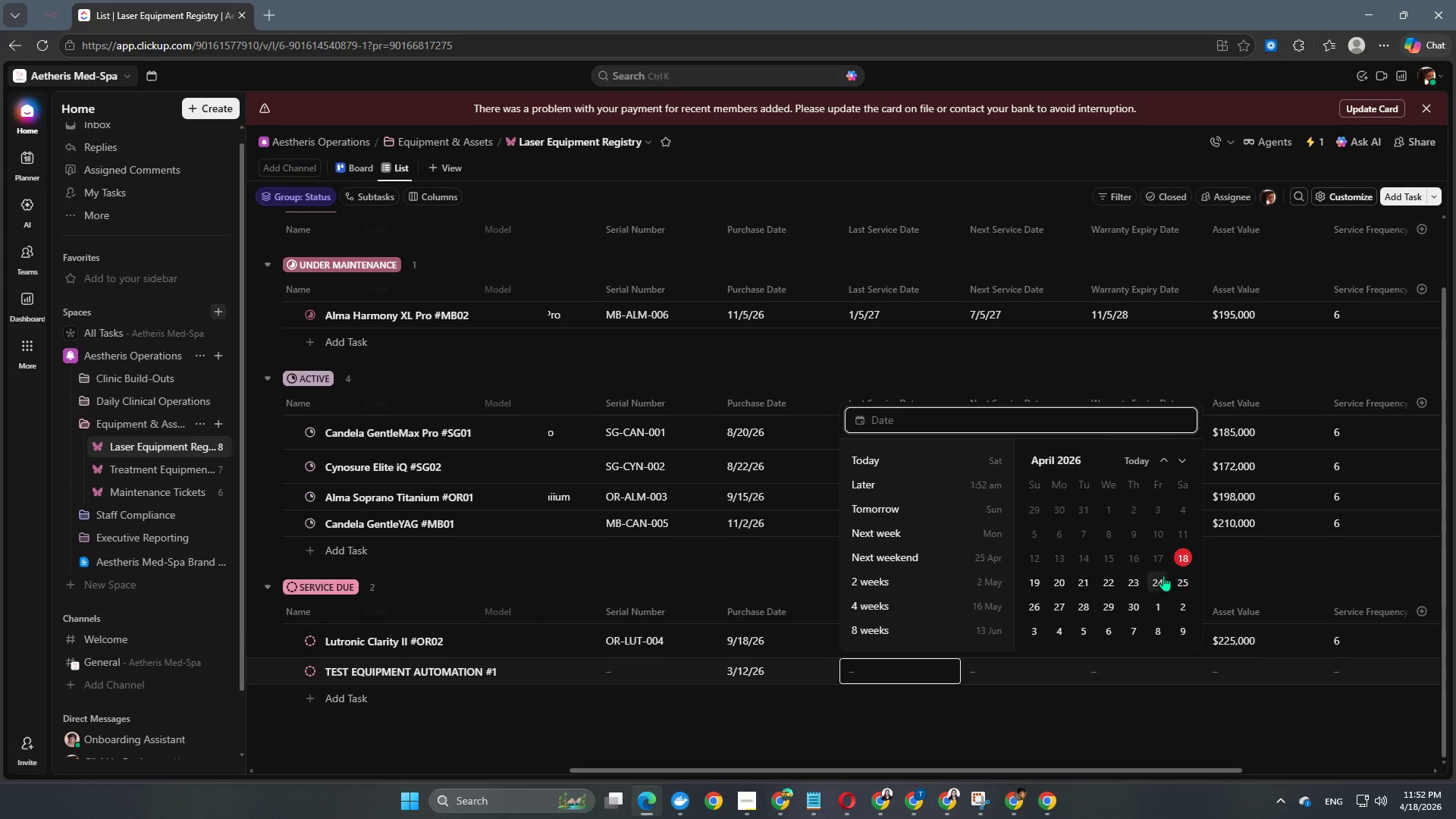 
left_click([1154, 587])
 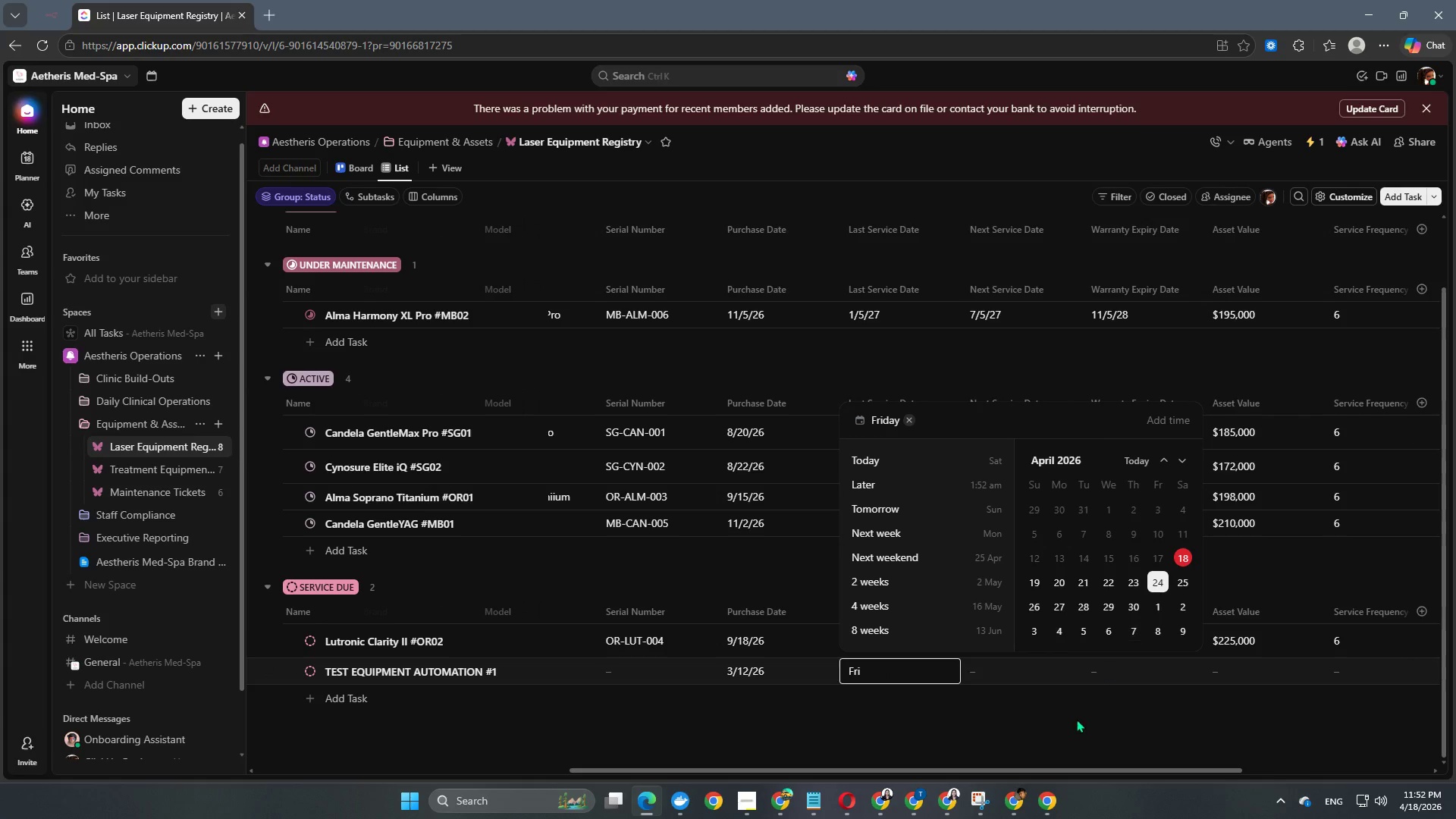 
left_click([1073, 723])
 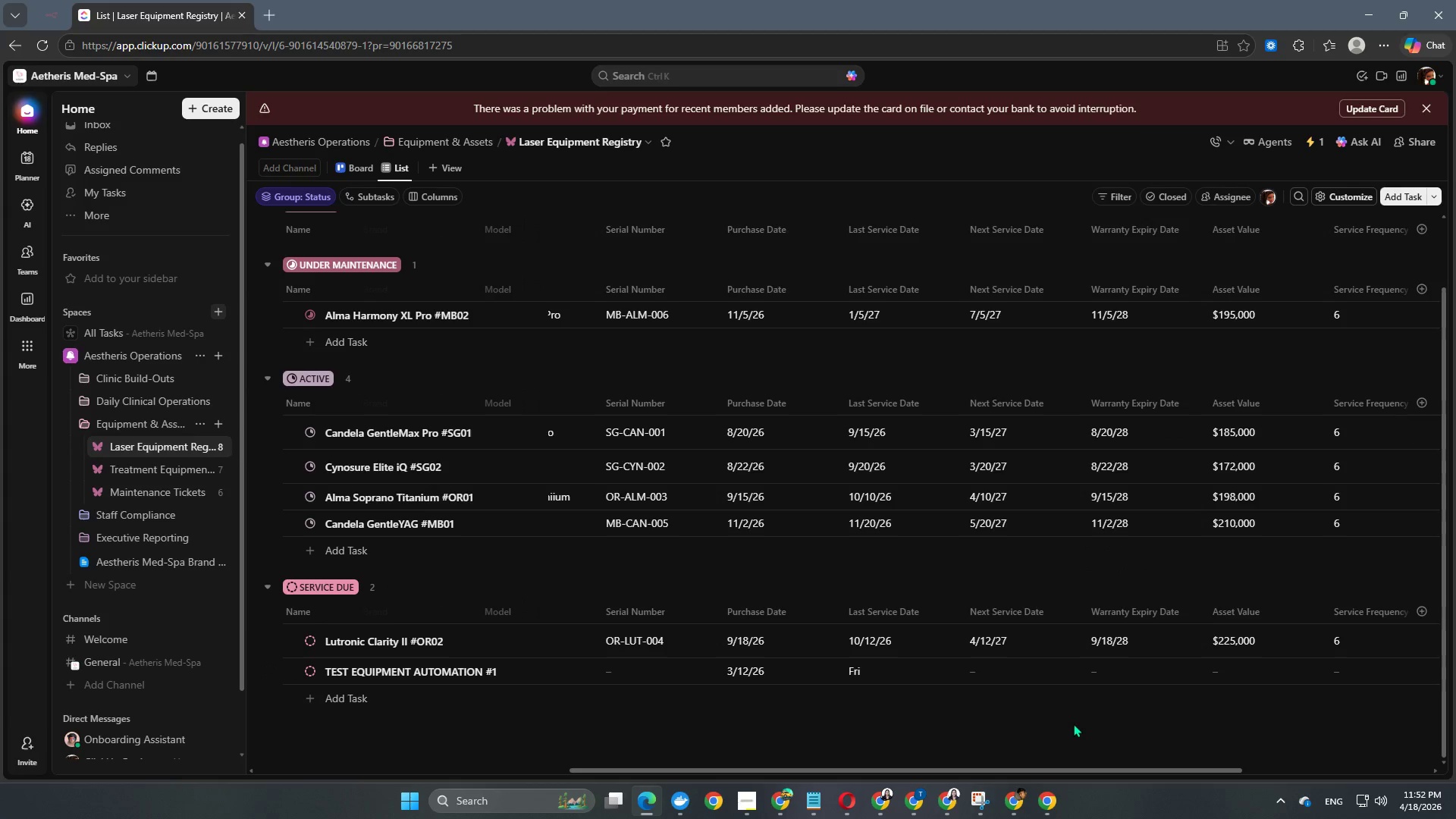 
left_click([1069, 727])
 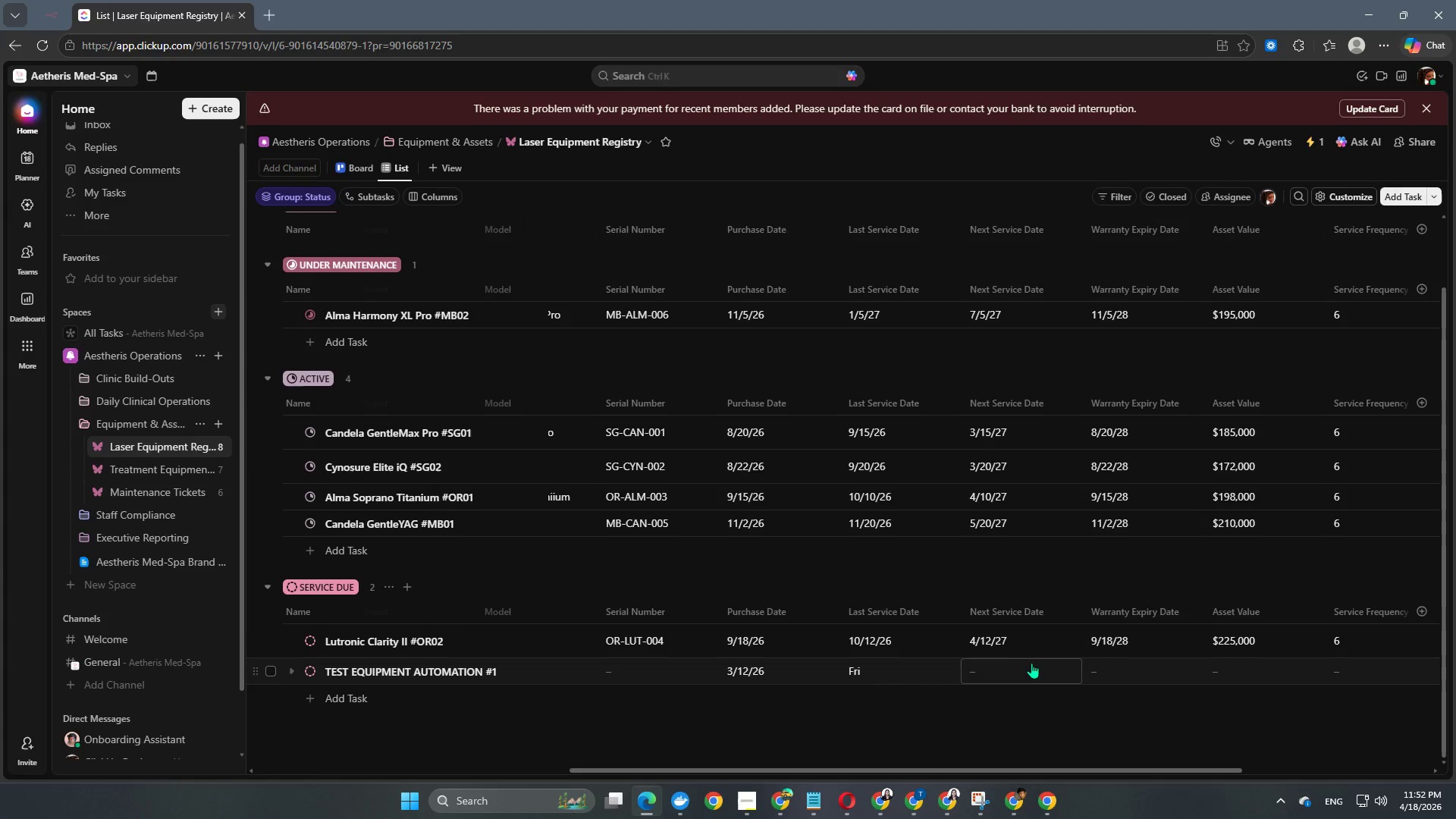 
left_click([1022, 674])
 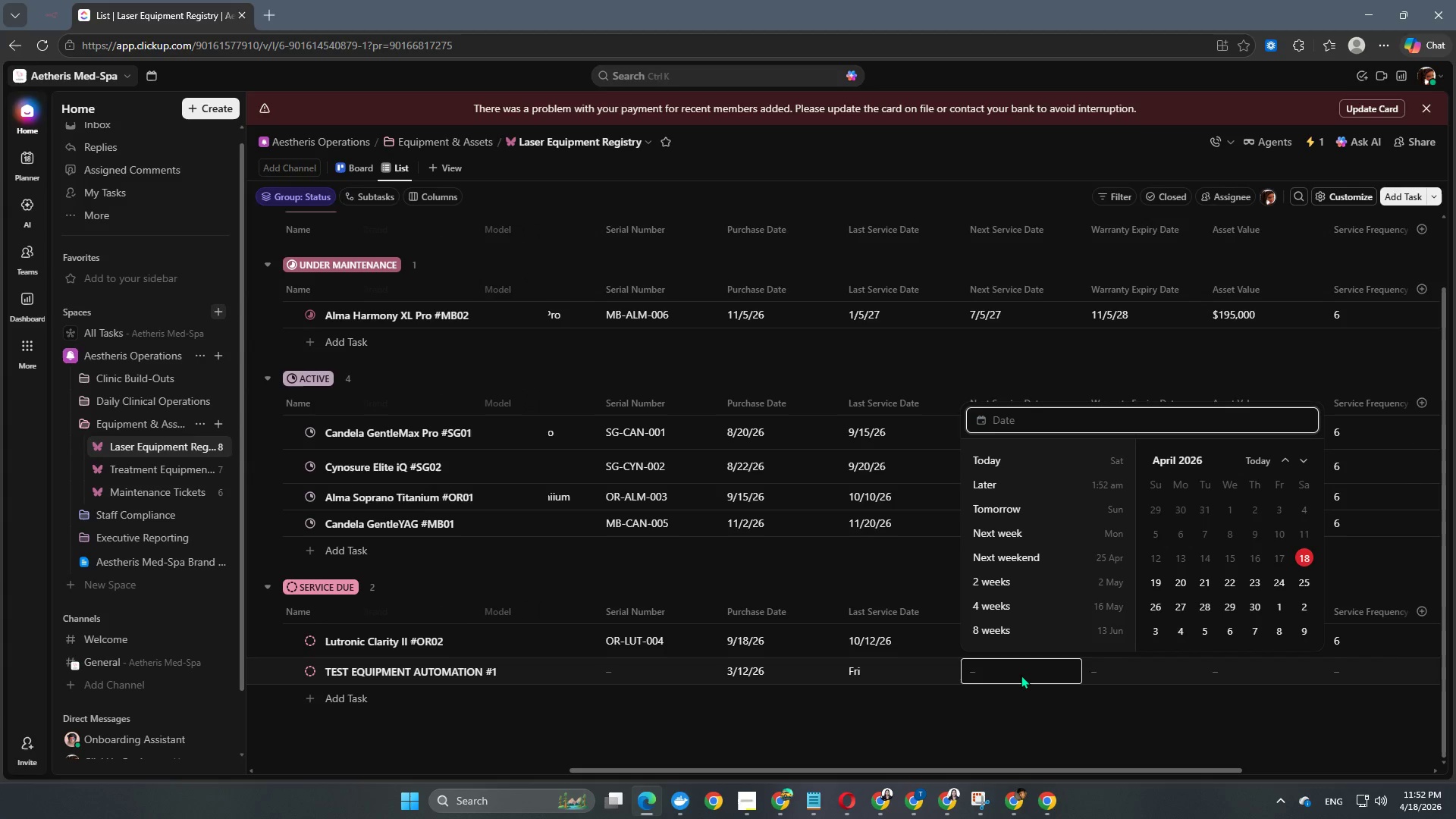 
wait(13.12)
 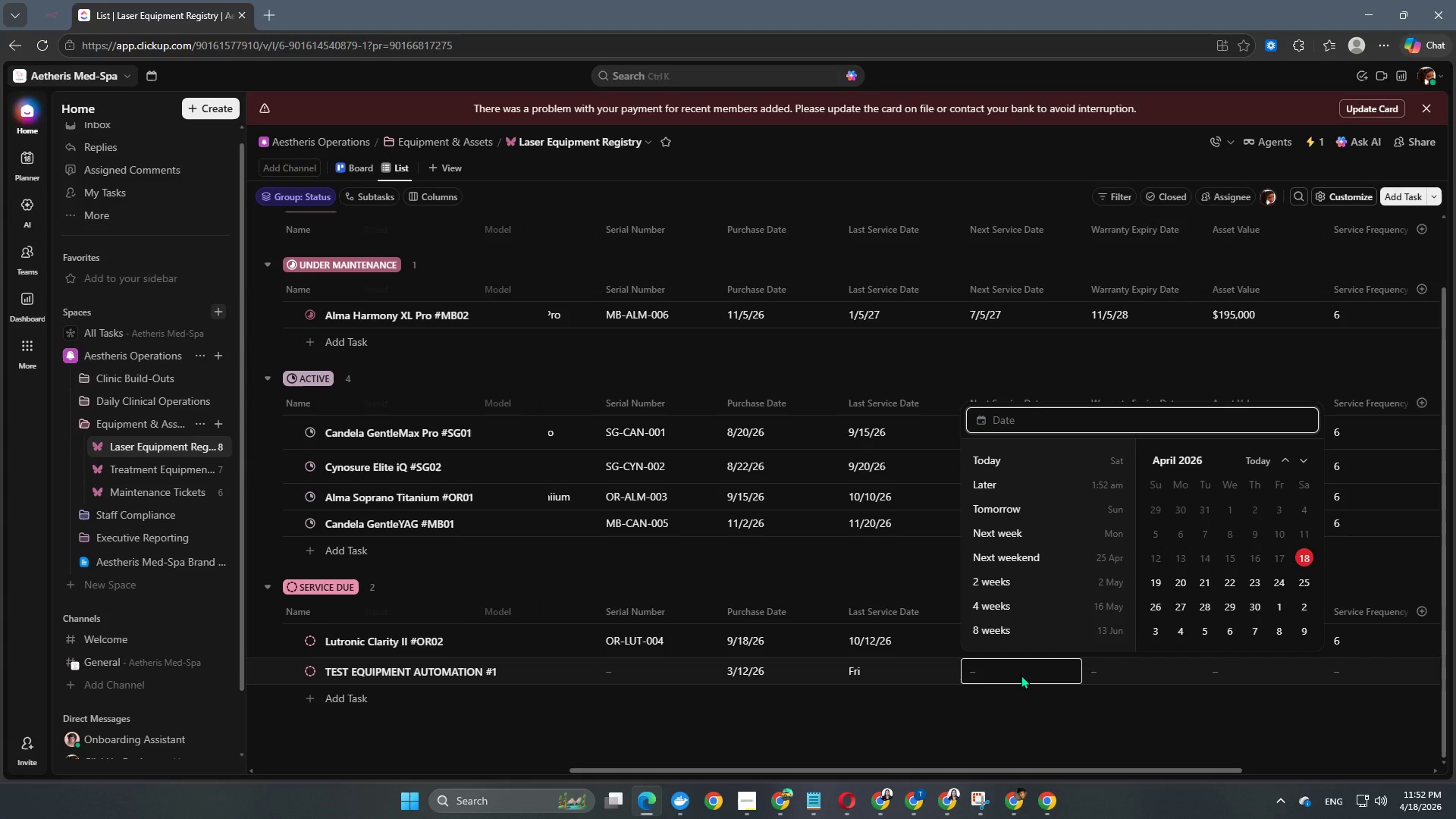 
scroll: coordinate [1272, 574], scroll_direction: down, amount: 1.0
 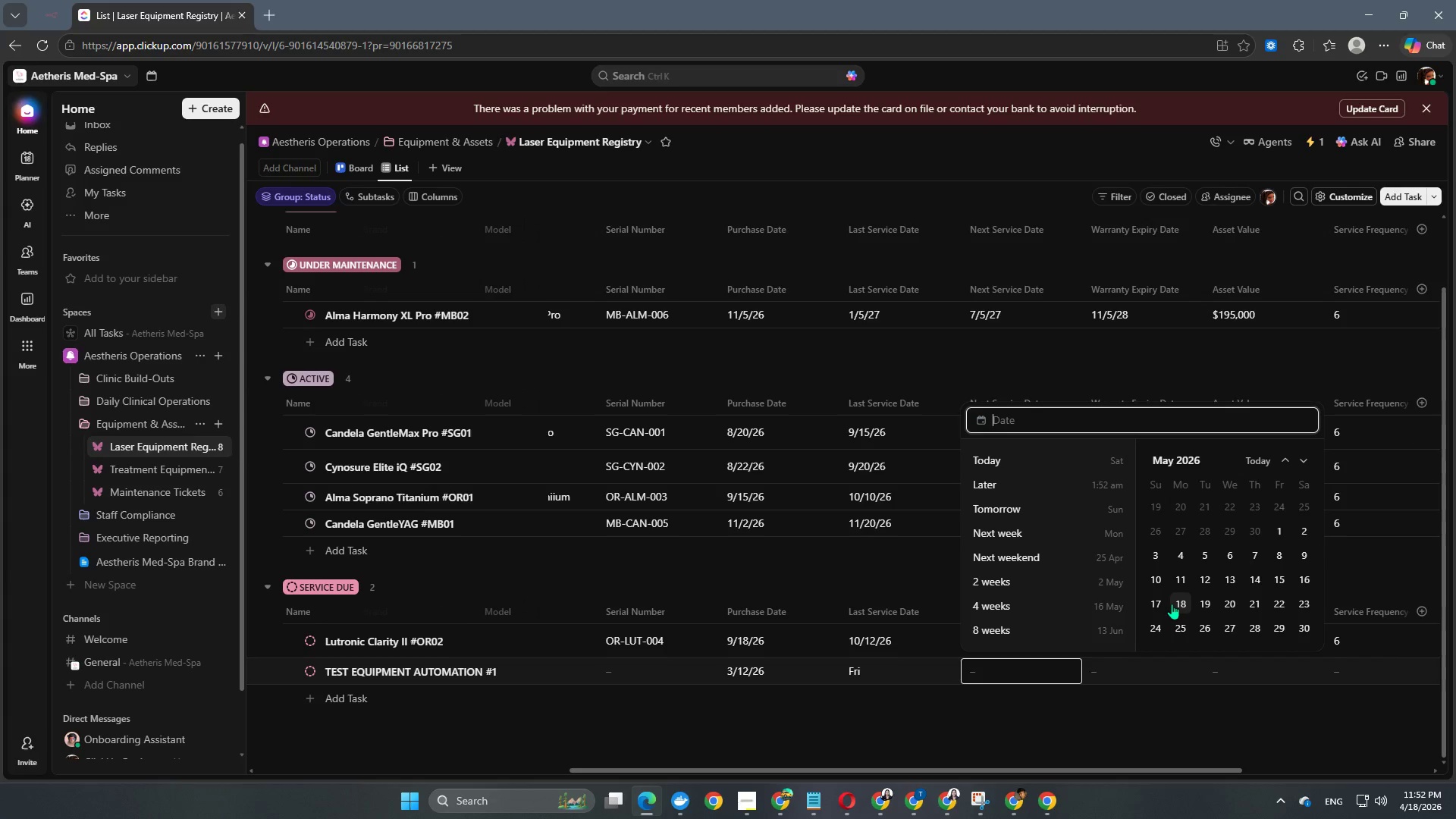 
left_click([1178, 598])
 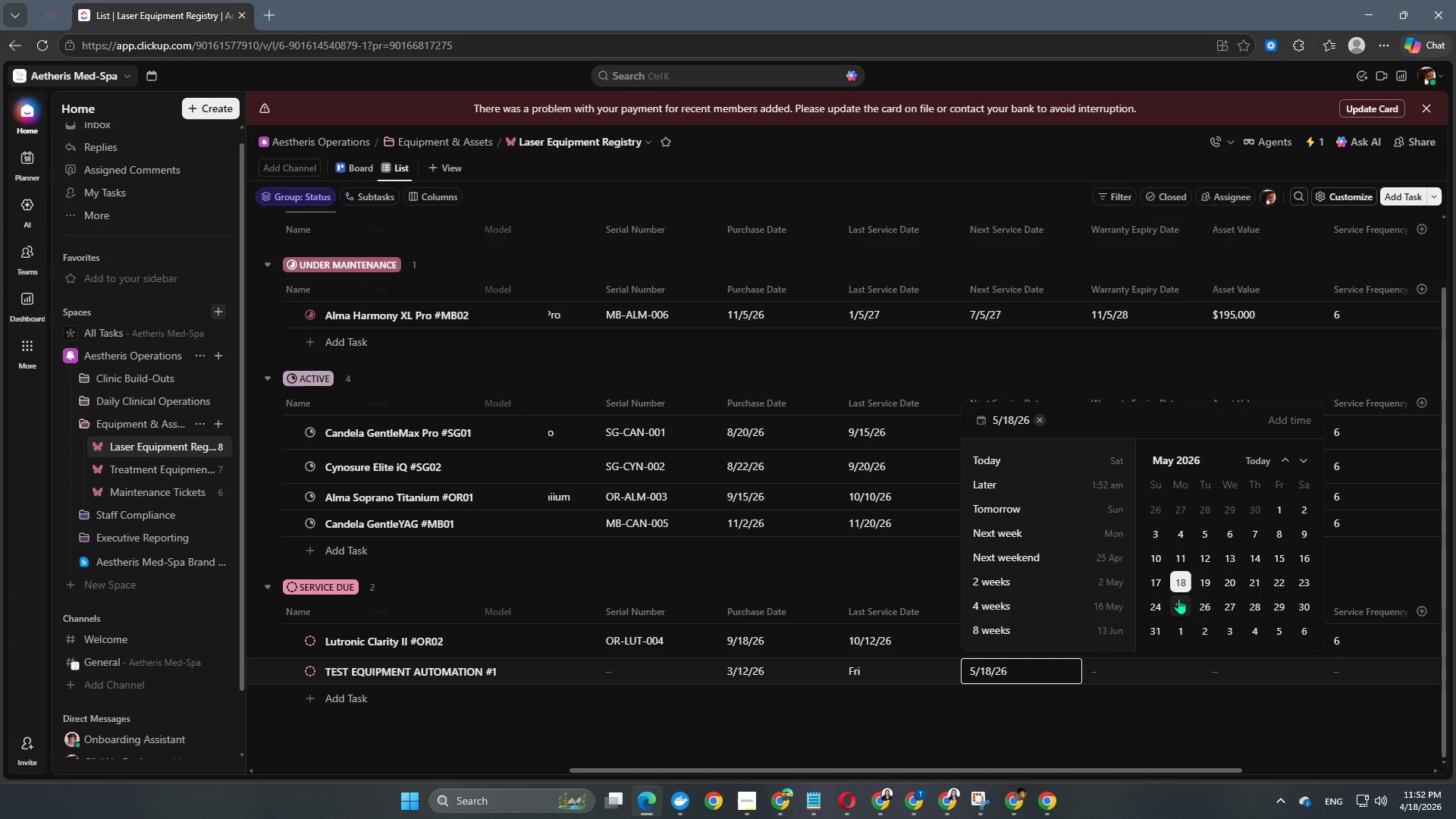 
mouse_move([1141, 703])
 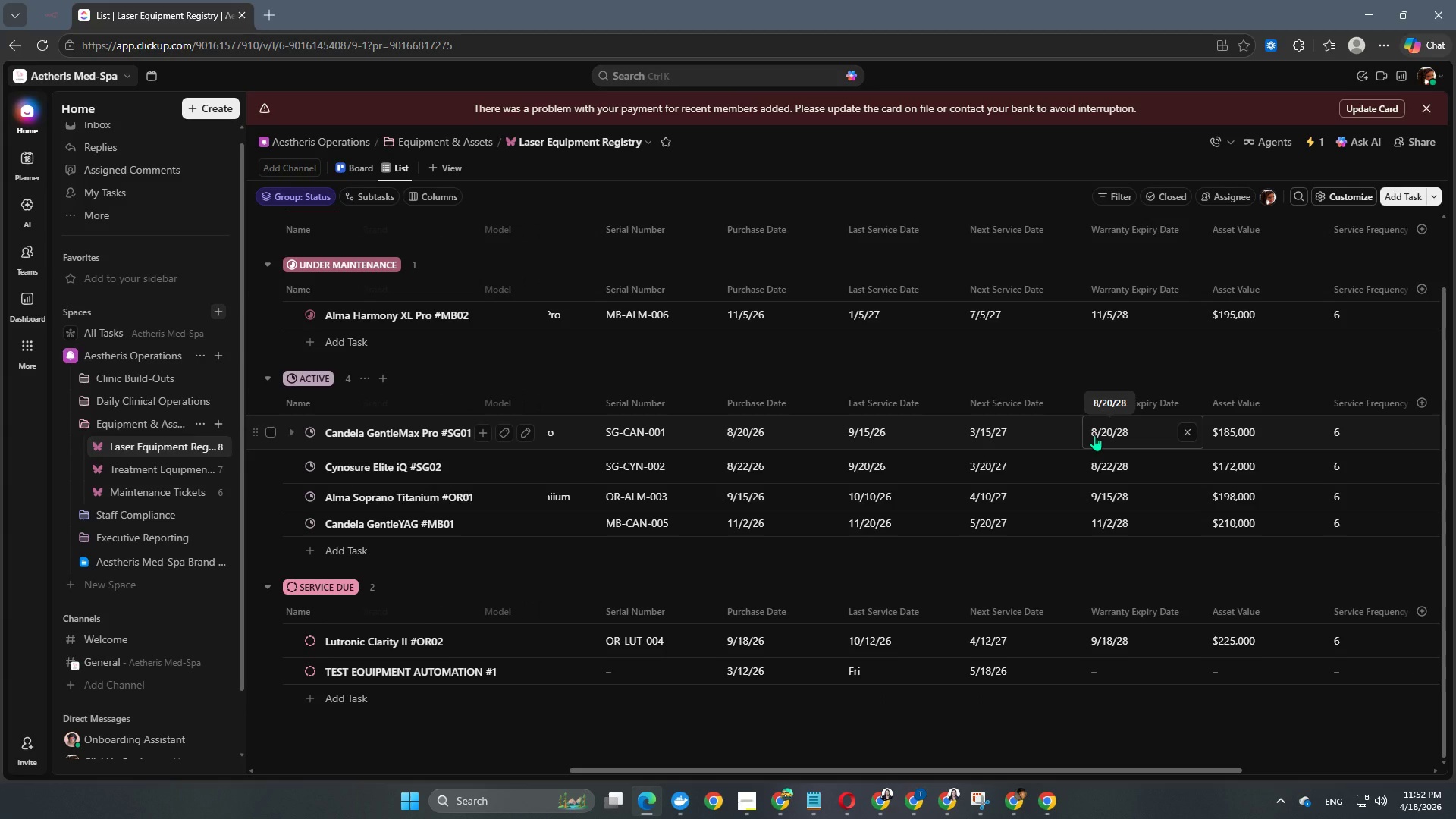 
wait(15.35)
 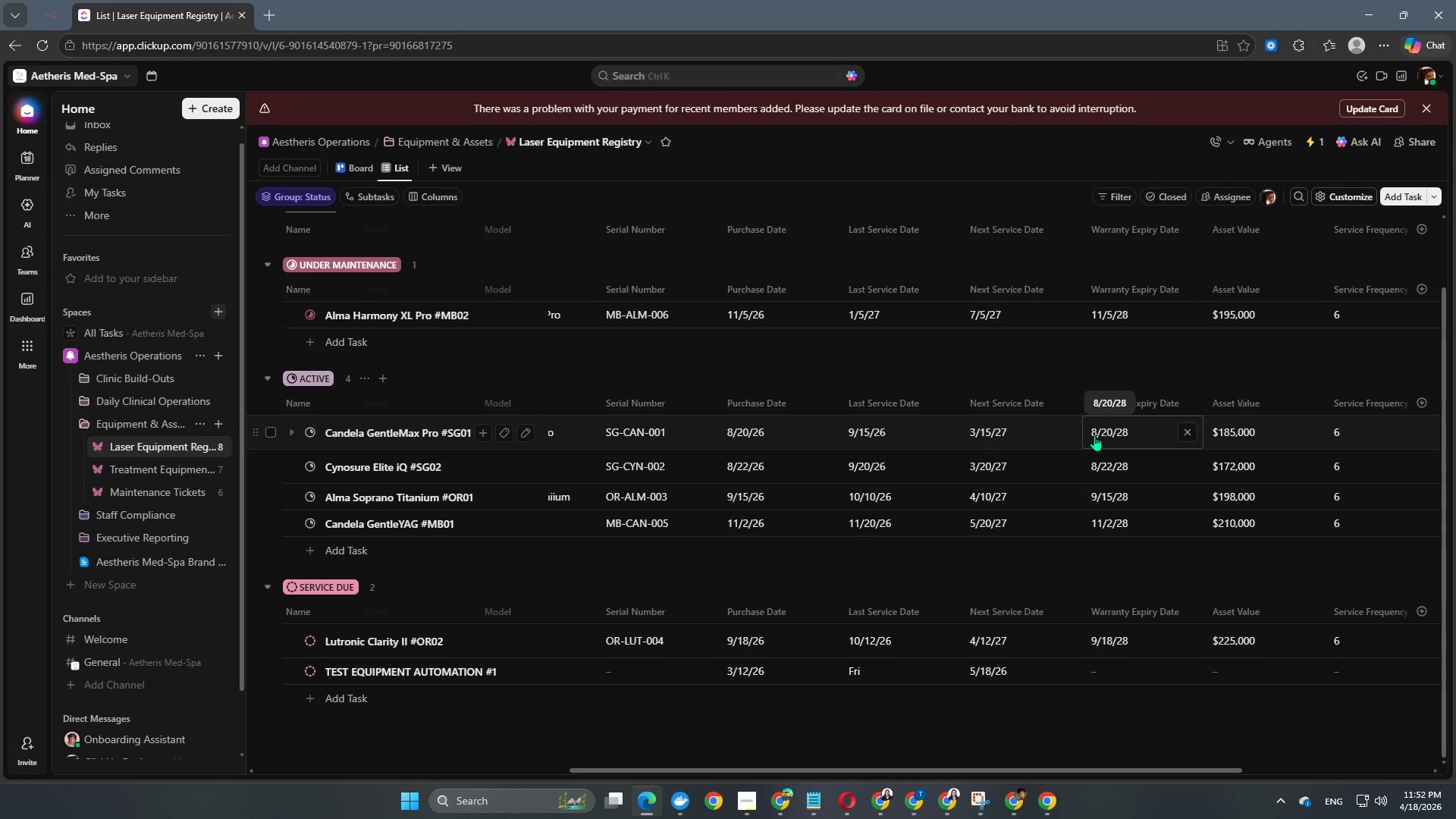 
left_click_drag(start_coordinate=[839, 770], to_coordinate=[913, 802])
 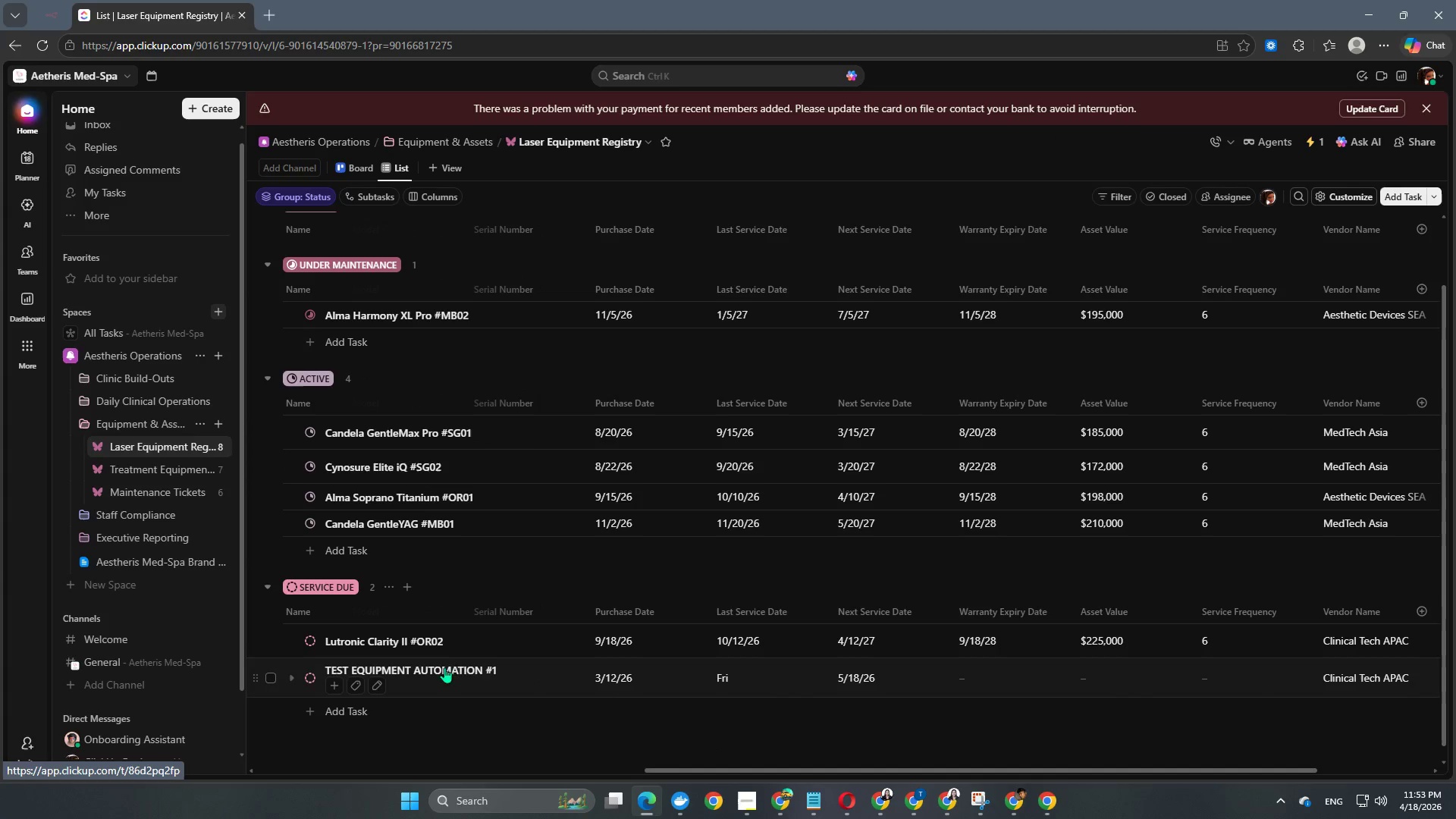 
scroll: coordinate [601, 631], scroll_direction: down, amount: 3.0
 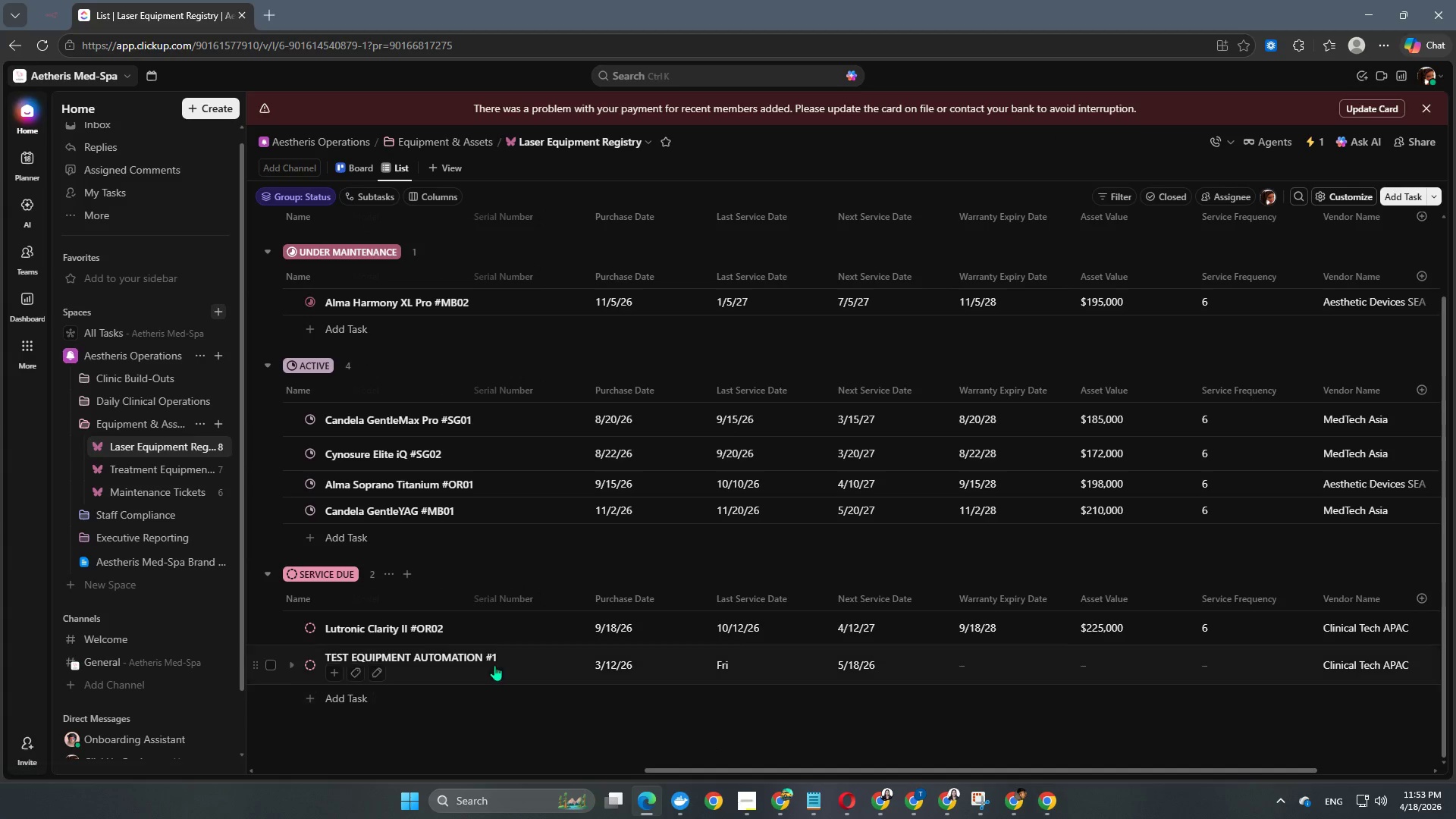 
left_click([446, 661])
 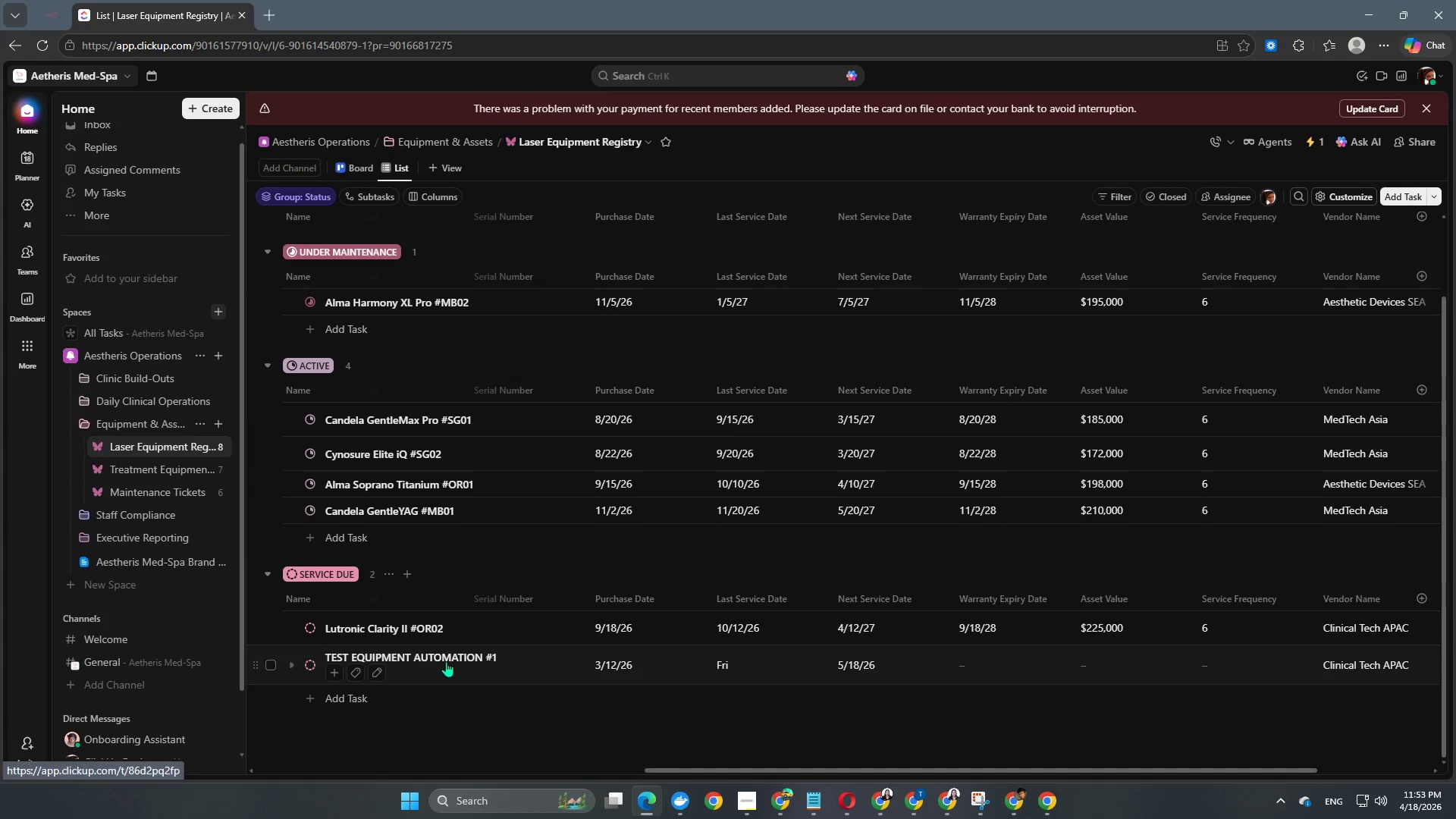 
left_click_drag(start_coordinate=[446, 661], to_coordinate=[1369, 726])
 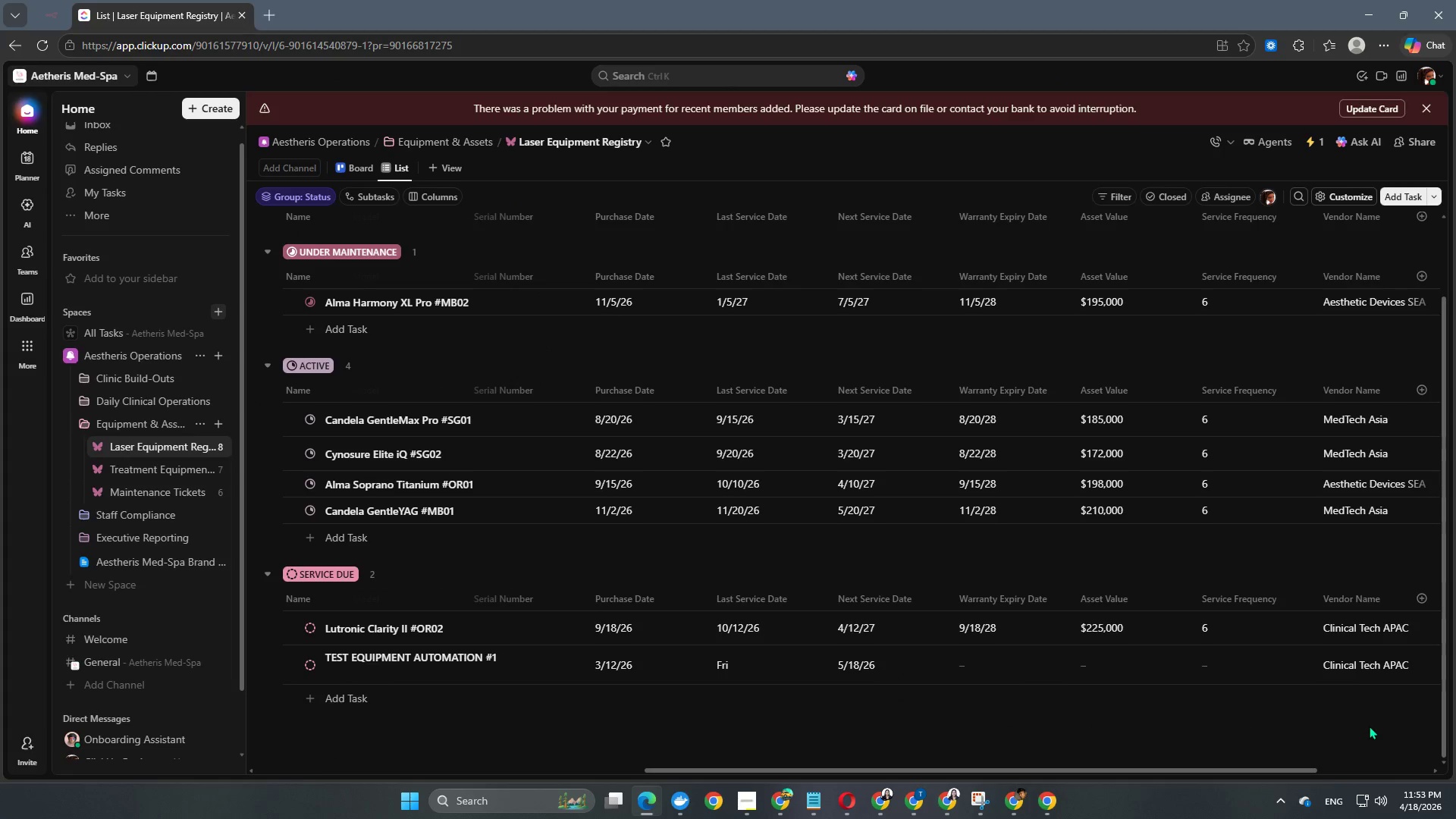 
left_click([1369, 726])
 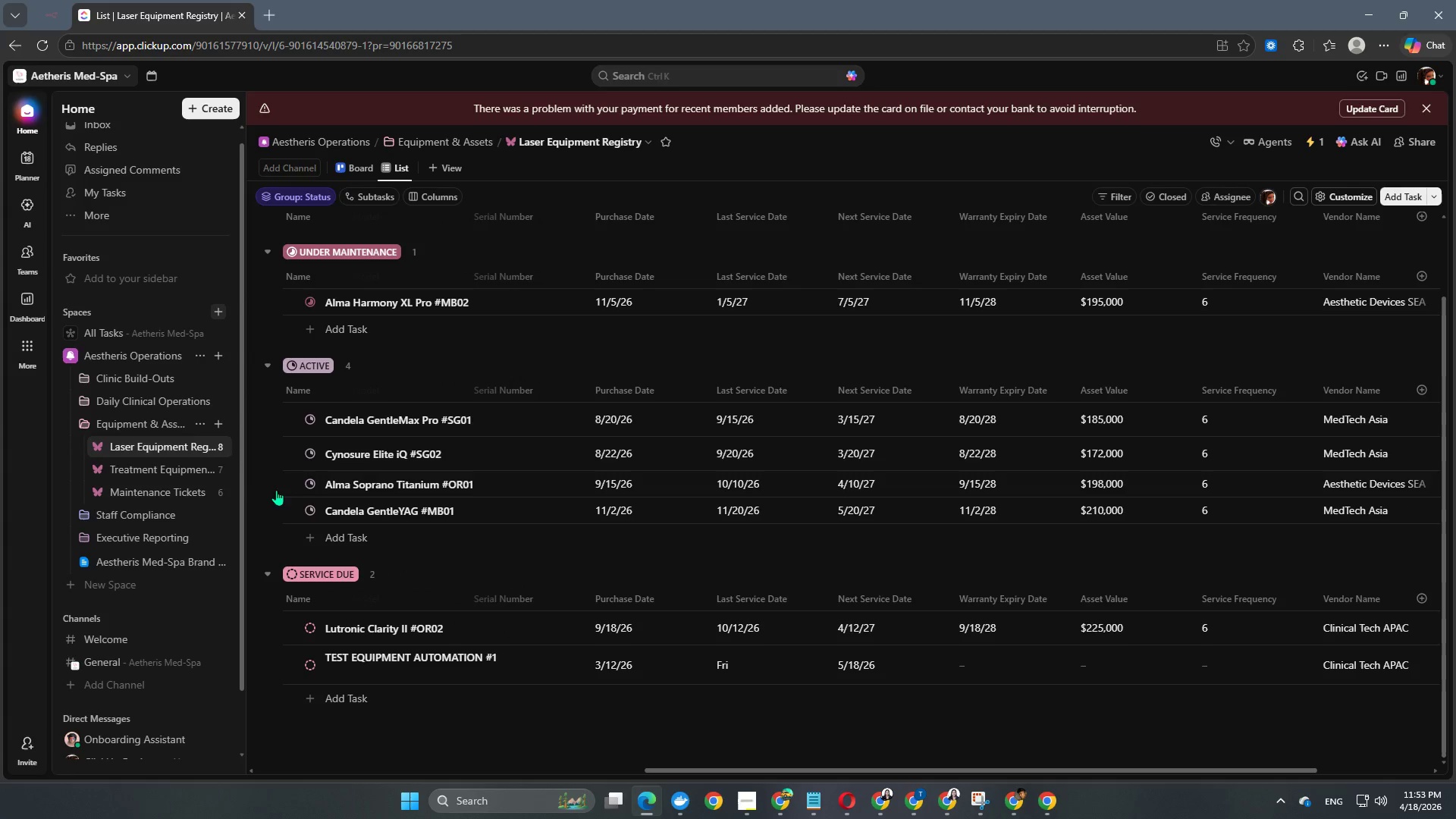 
left_click([196, 448])
 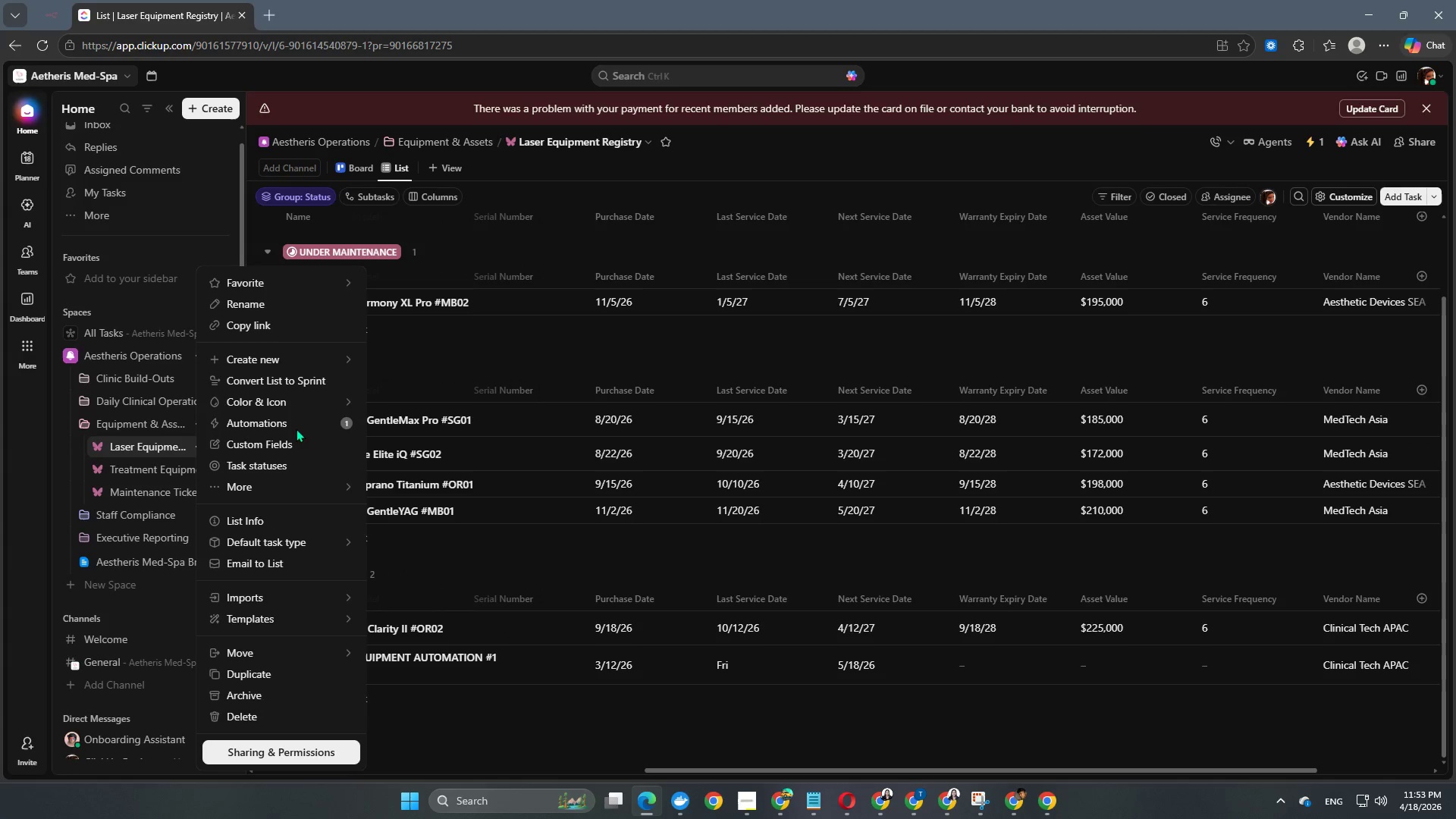 
left_click([296, 428])
 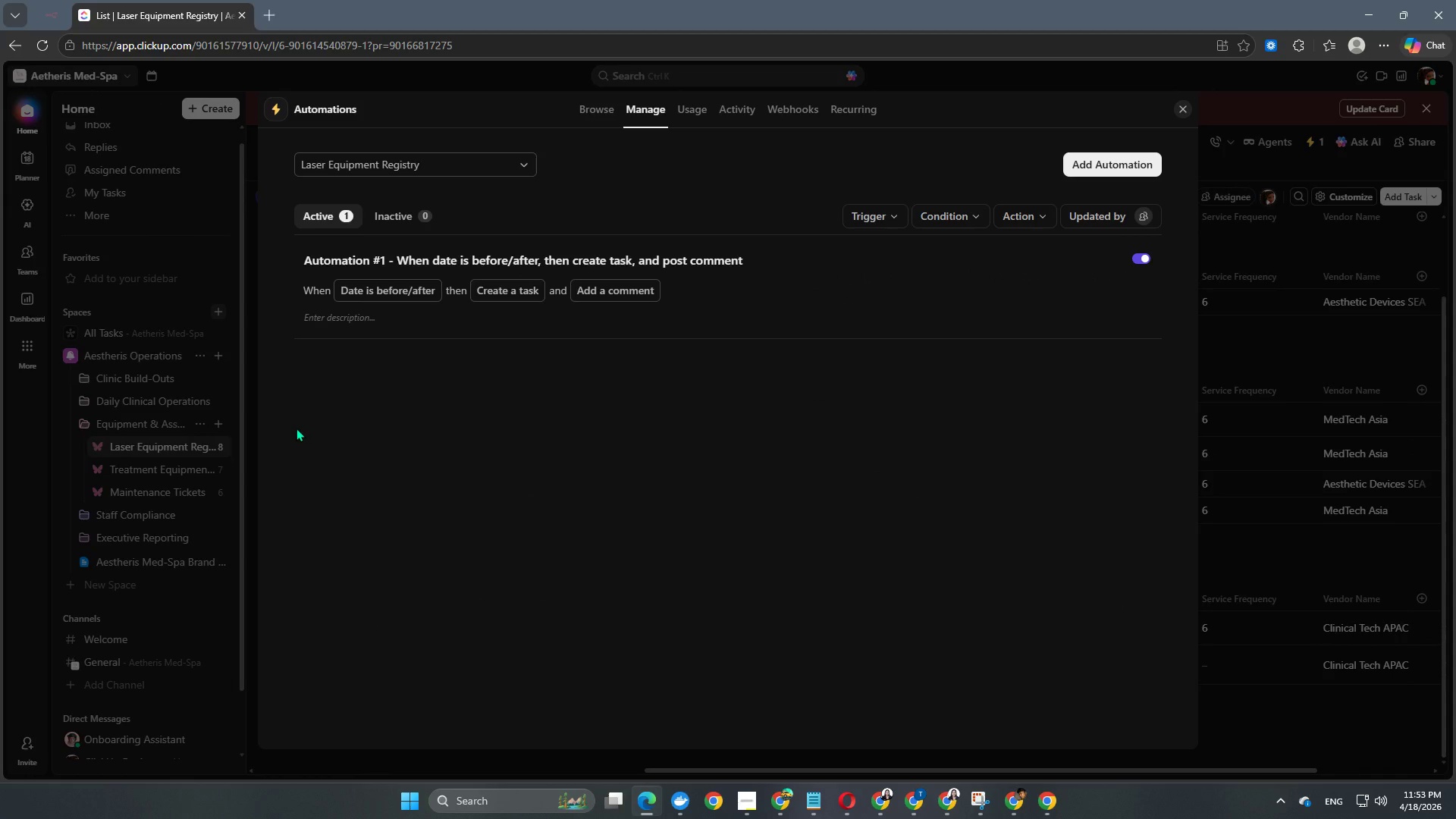 
wait(15.45)
 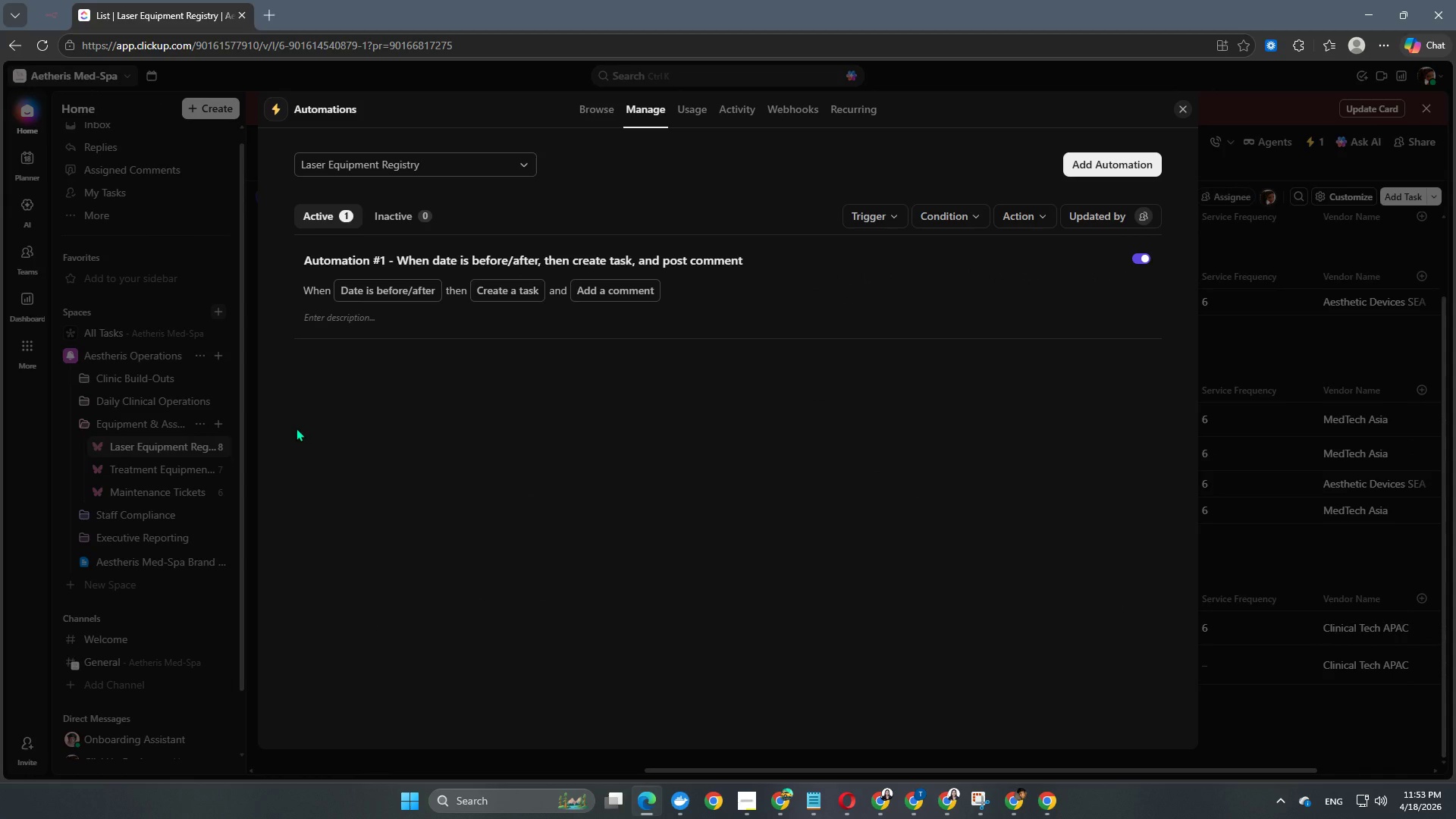 
left_click([1309, 730])
 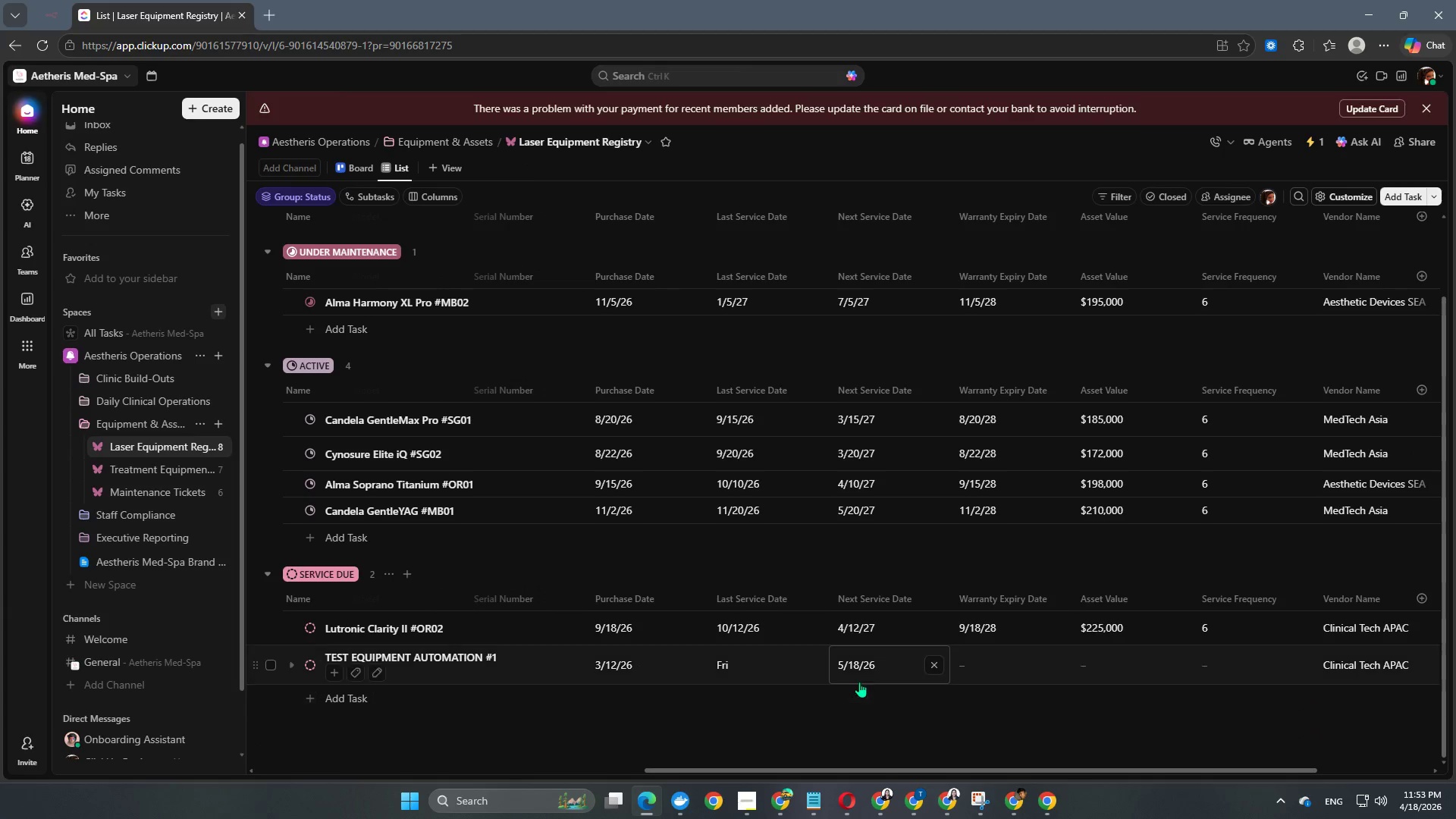 
double_click([868, 673])
 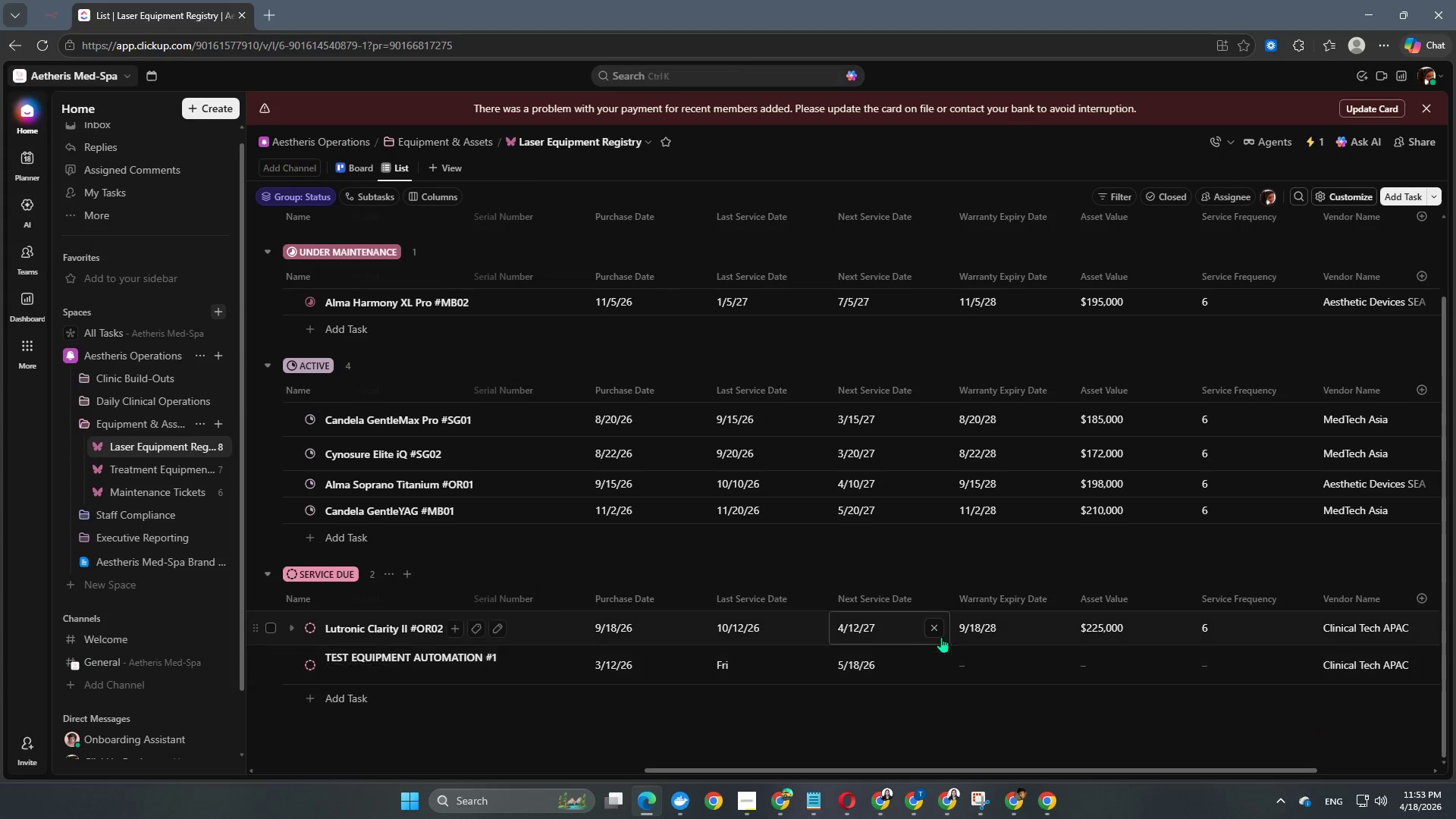 
left_click([861, 669])
 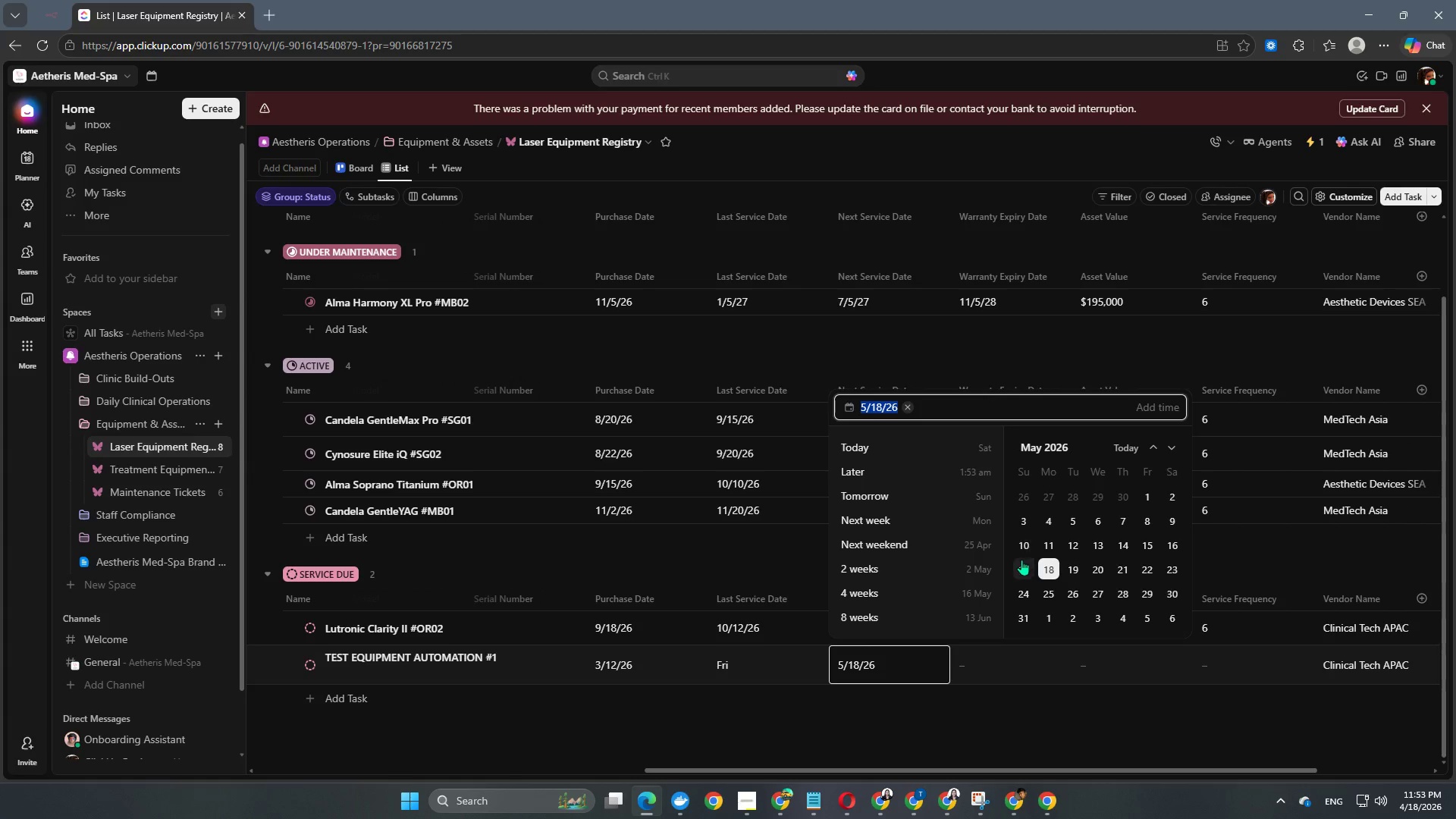 
left_click([1022, 572])
 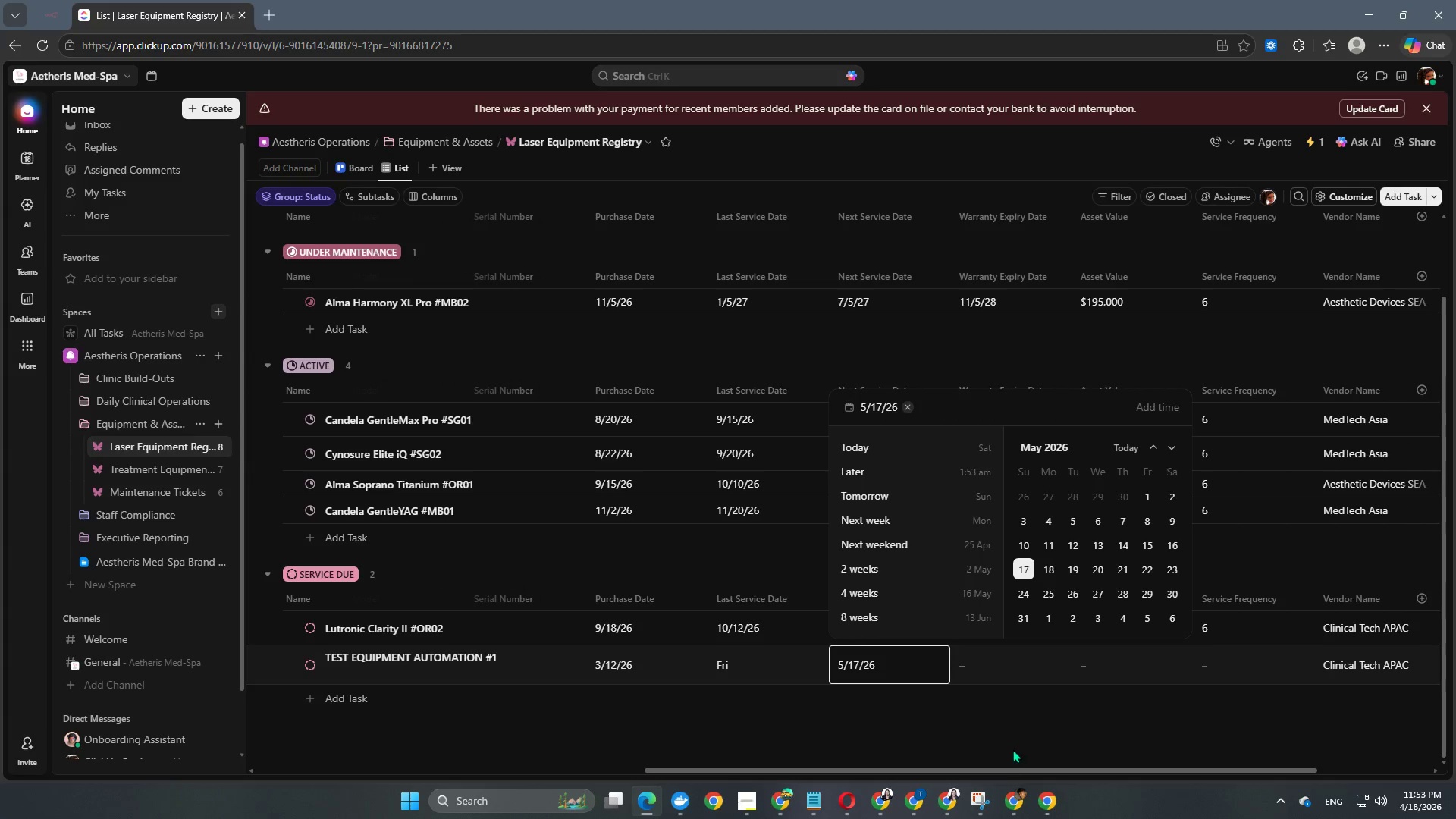 
left_click([1012, 752])
 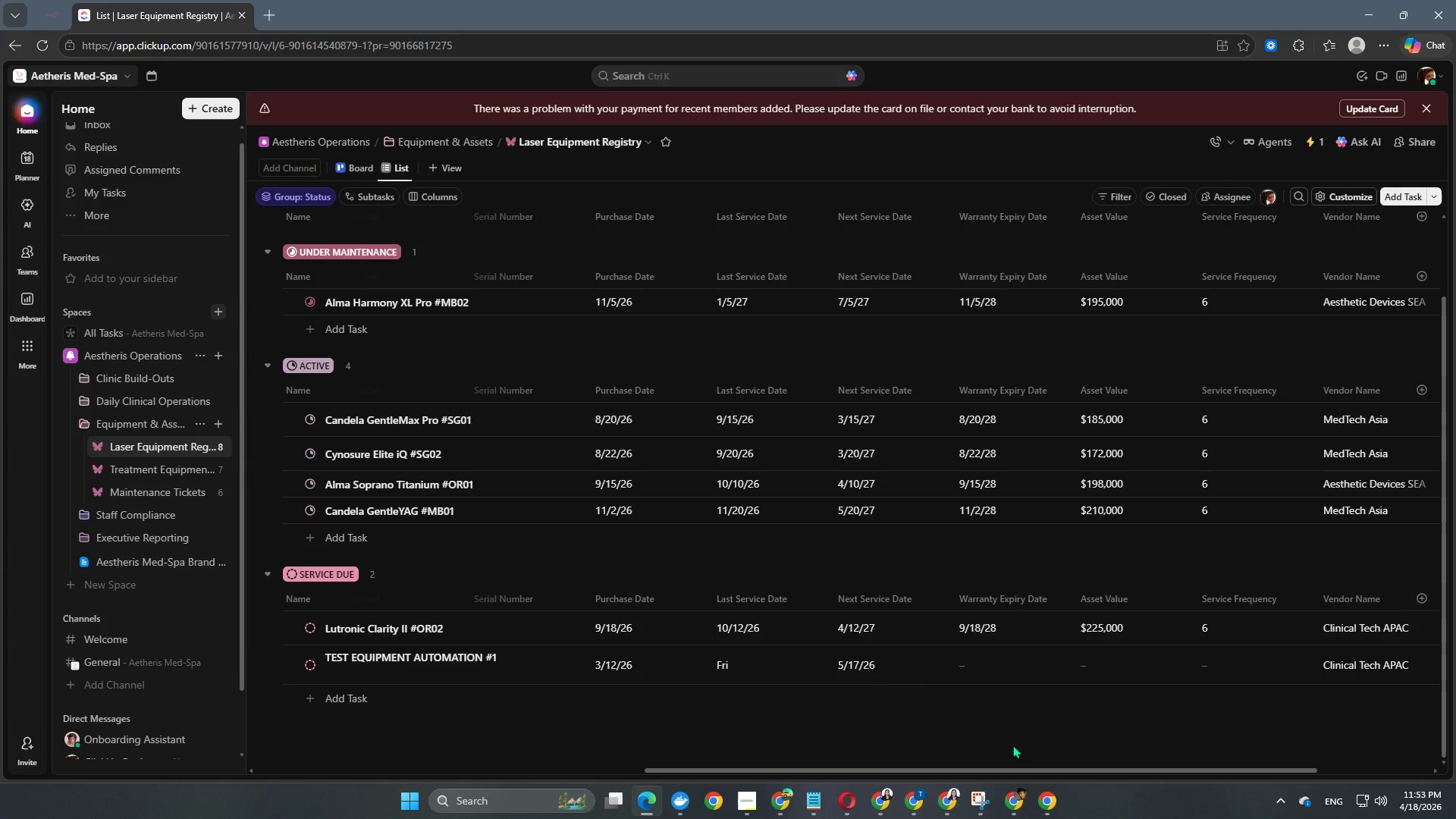 
wait(16.22)
 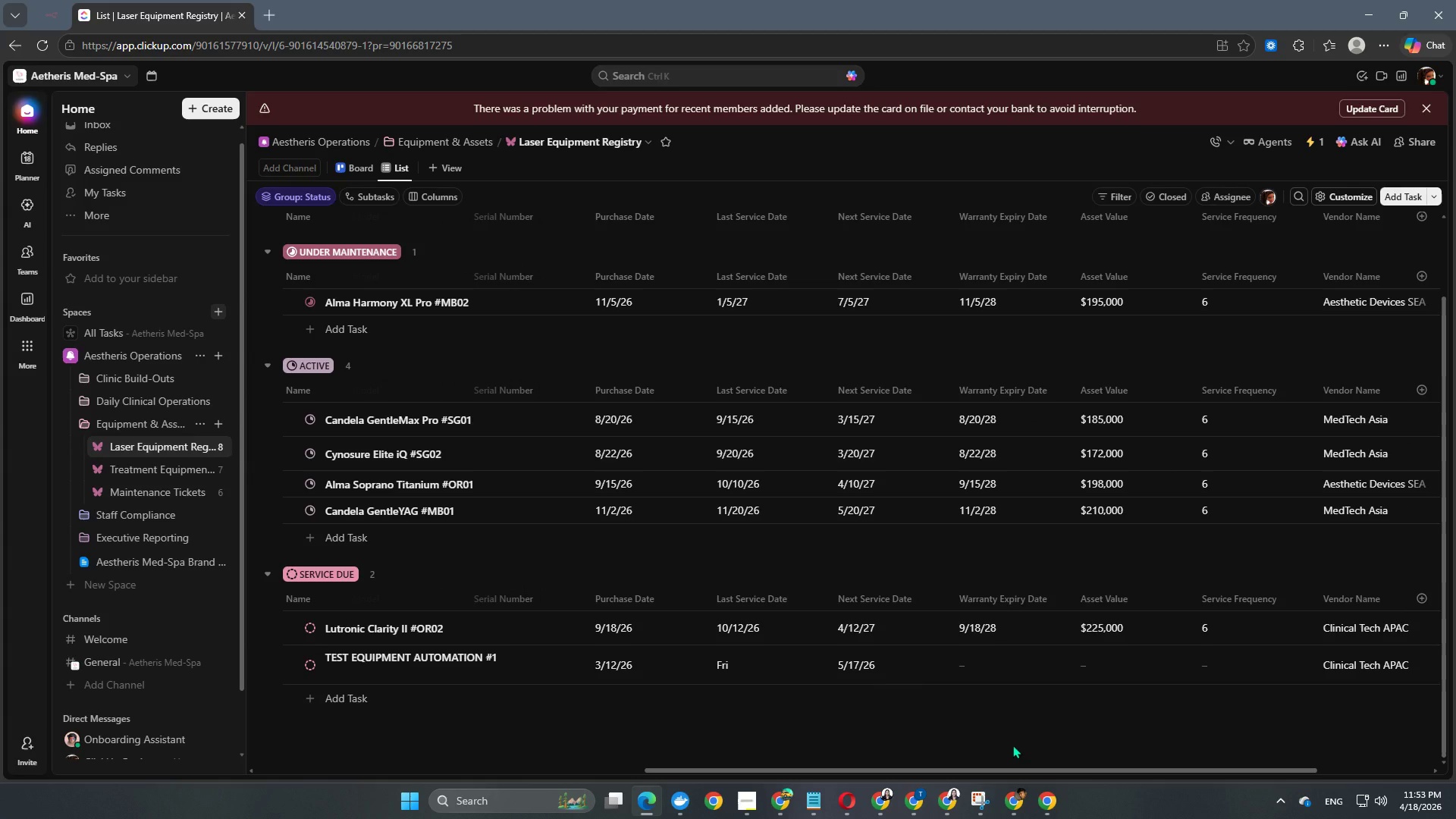 
left_click_drag(start_coordinate=[965, 770], to_coordinate=[912, 773])
 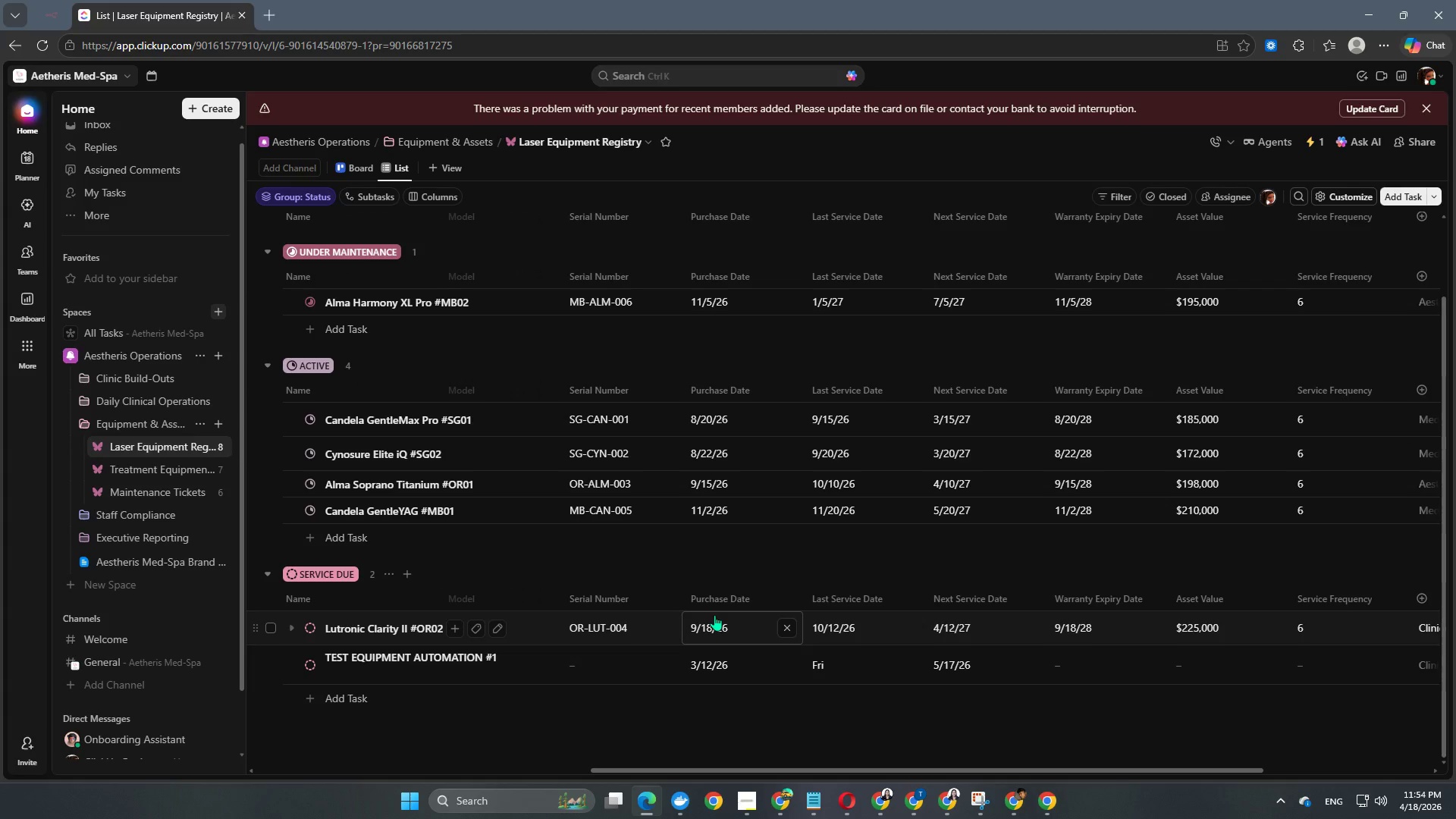 
wait(28.33)
 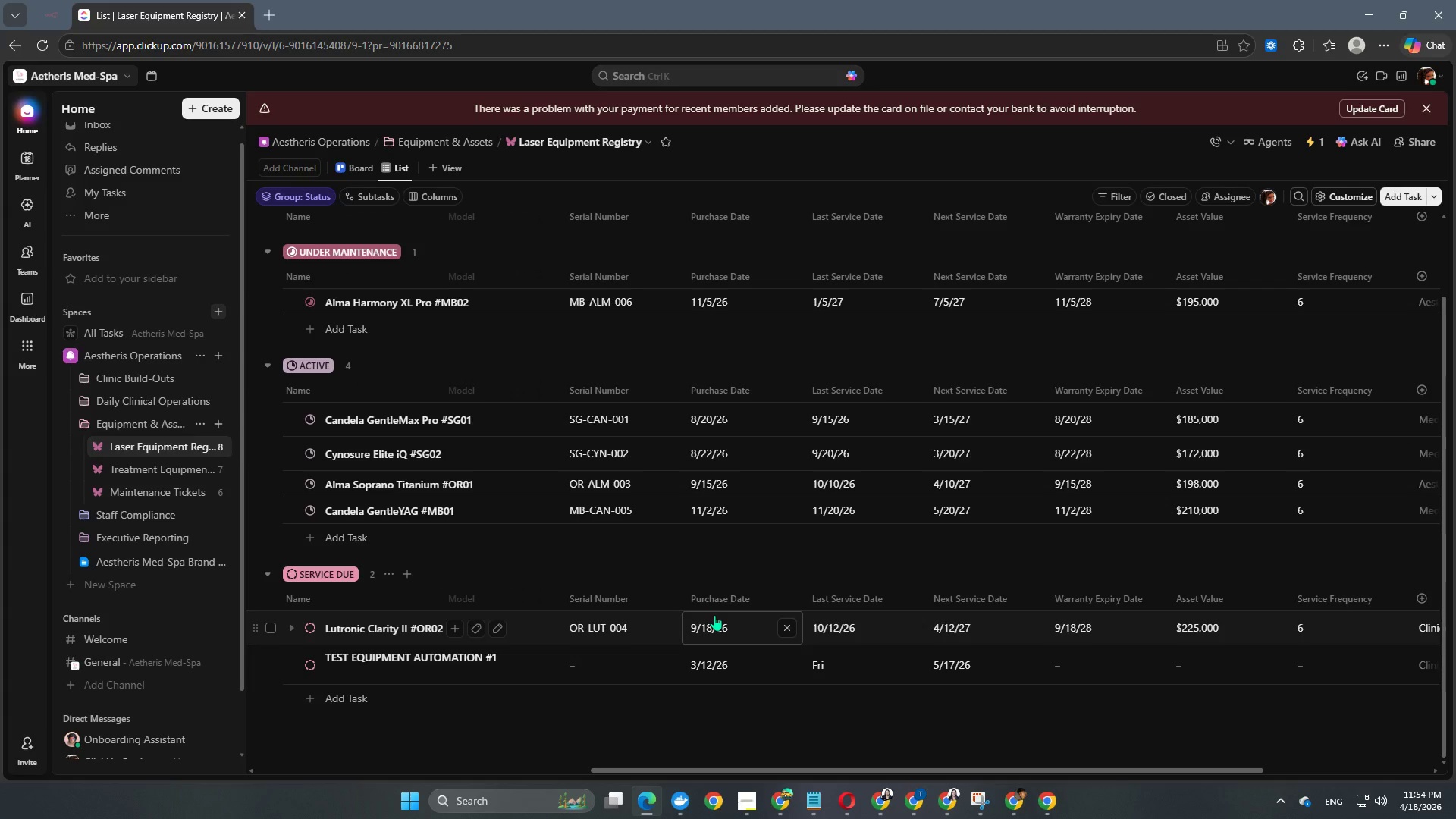 
mouse_move([723, 711])
 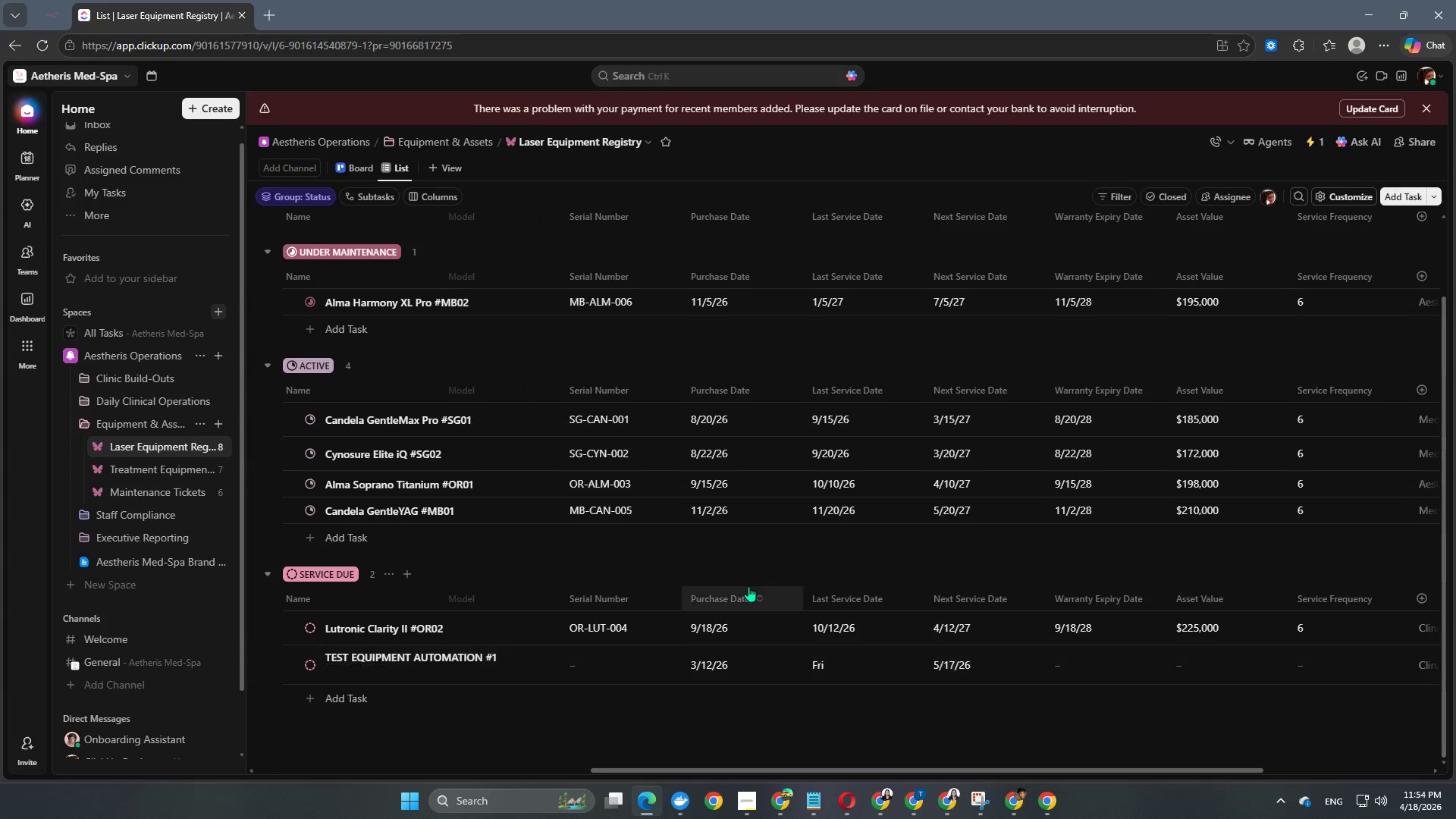 
mouse_move([731, 607])
 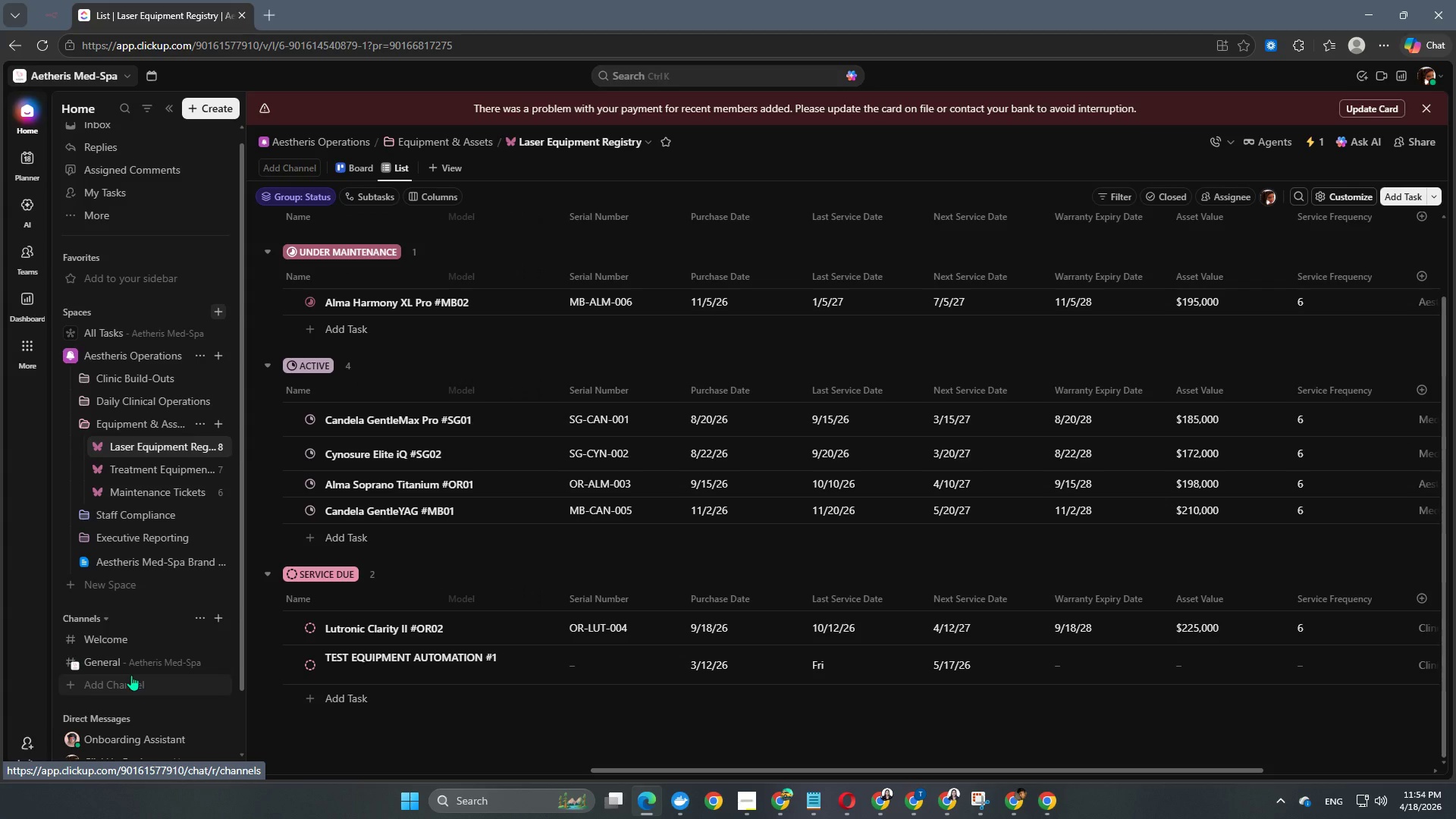 
wait(28.09)
 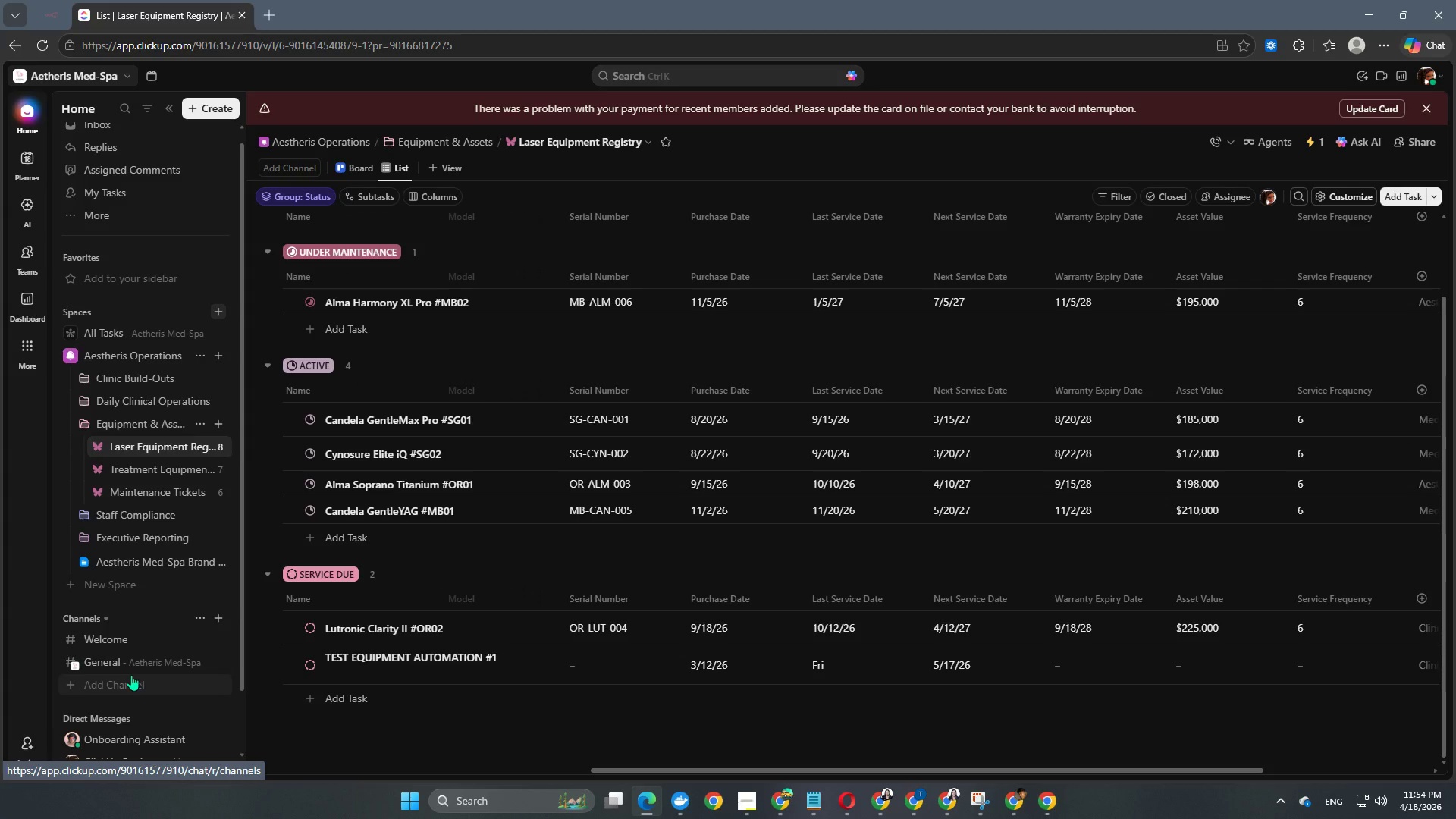 
mouse_move([188, 754])
 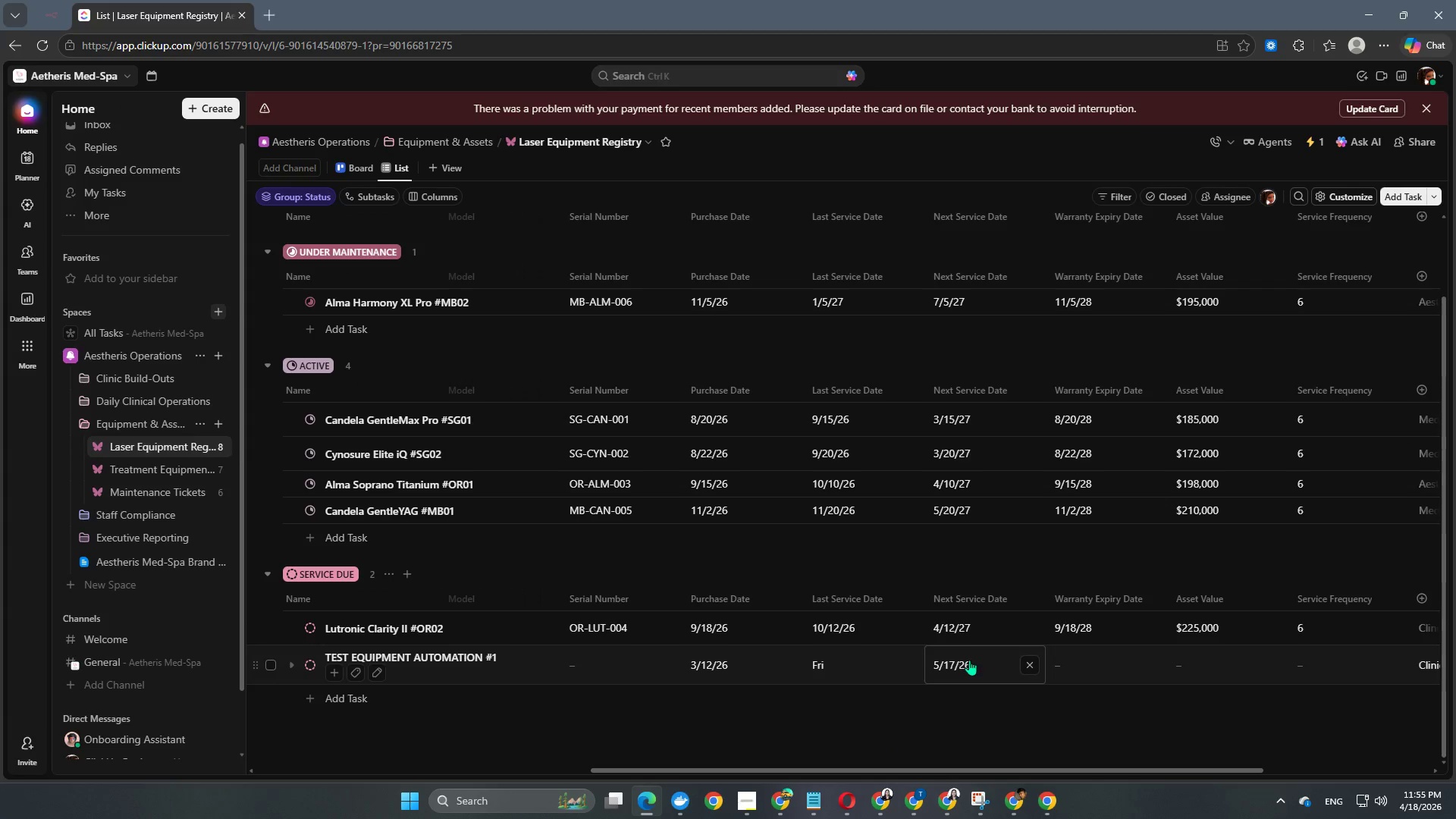 
double_click([969, 660])
 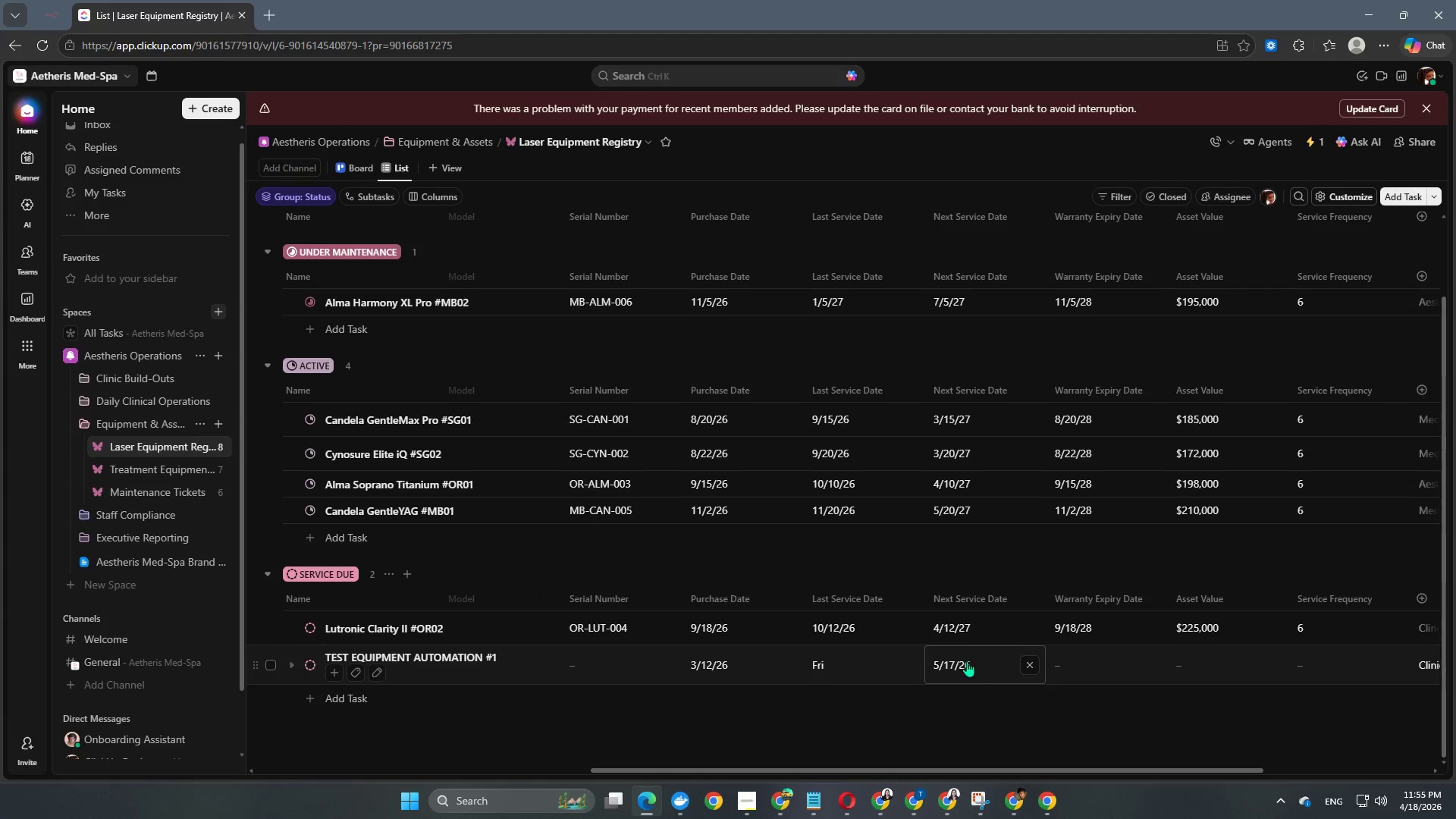 
left_click([967, 661])
 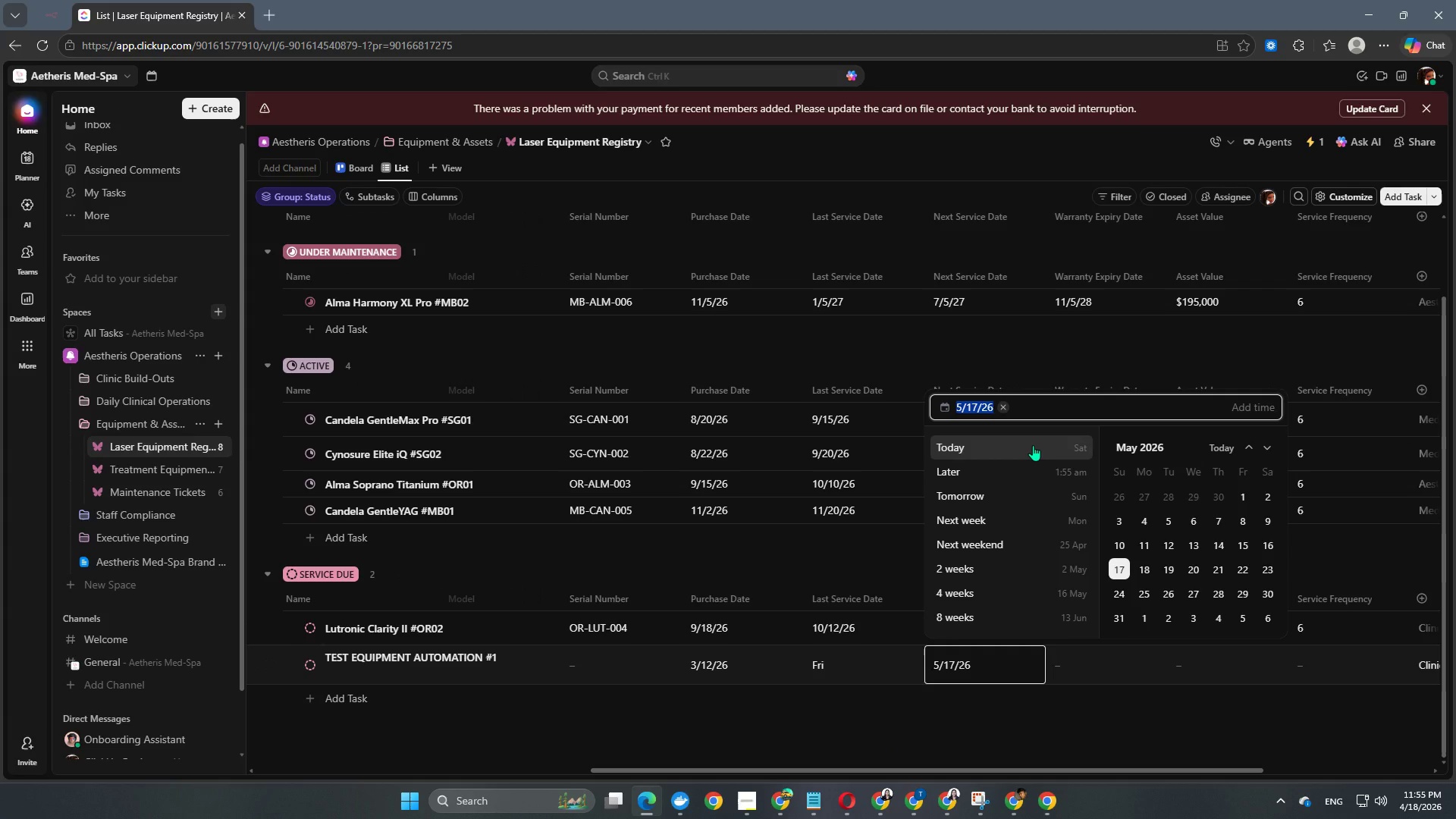 
wait(6.64)
 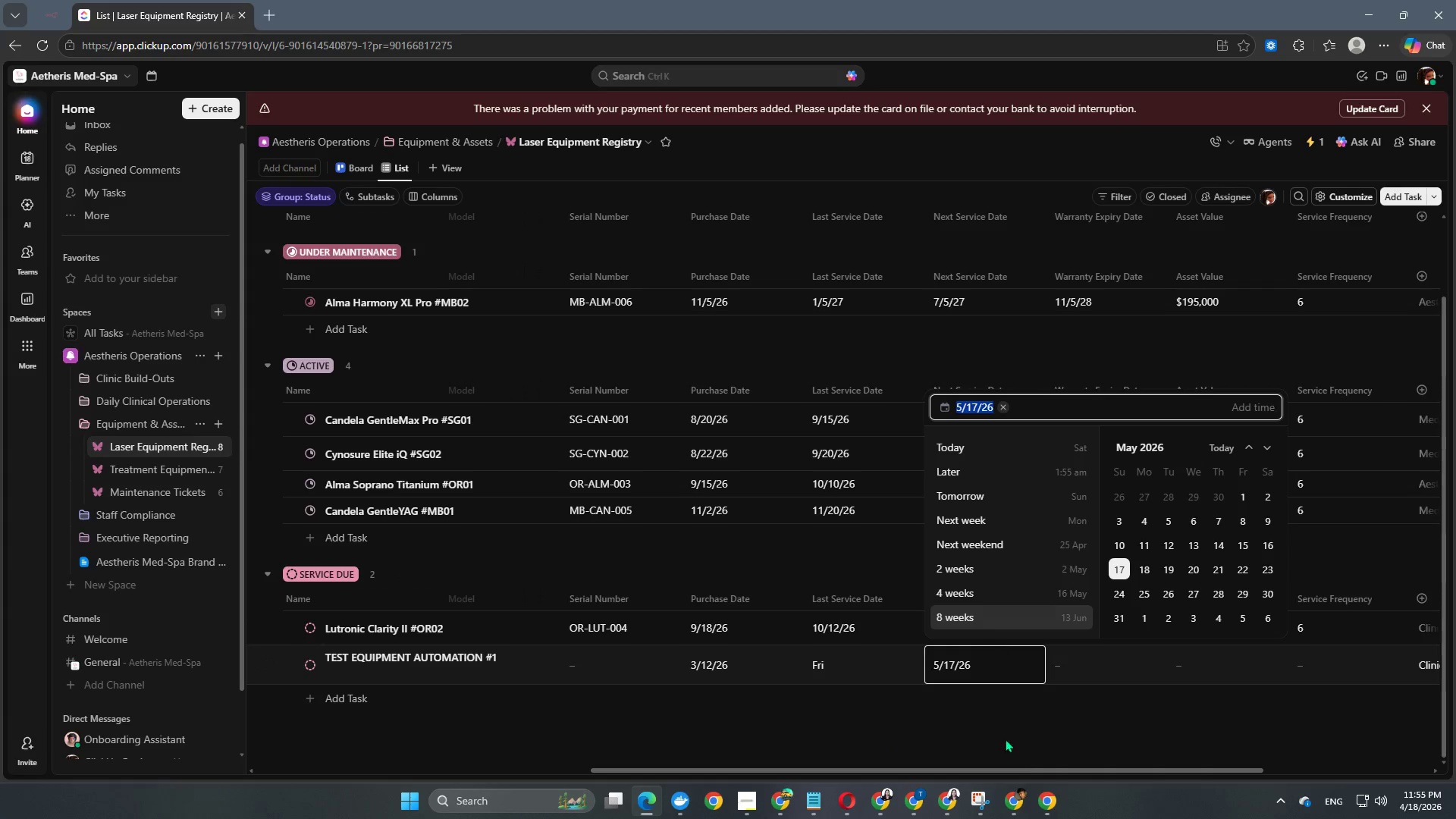 
left_click([1033, 444])
 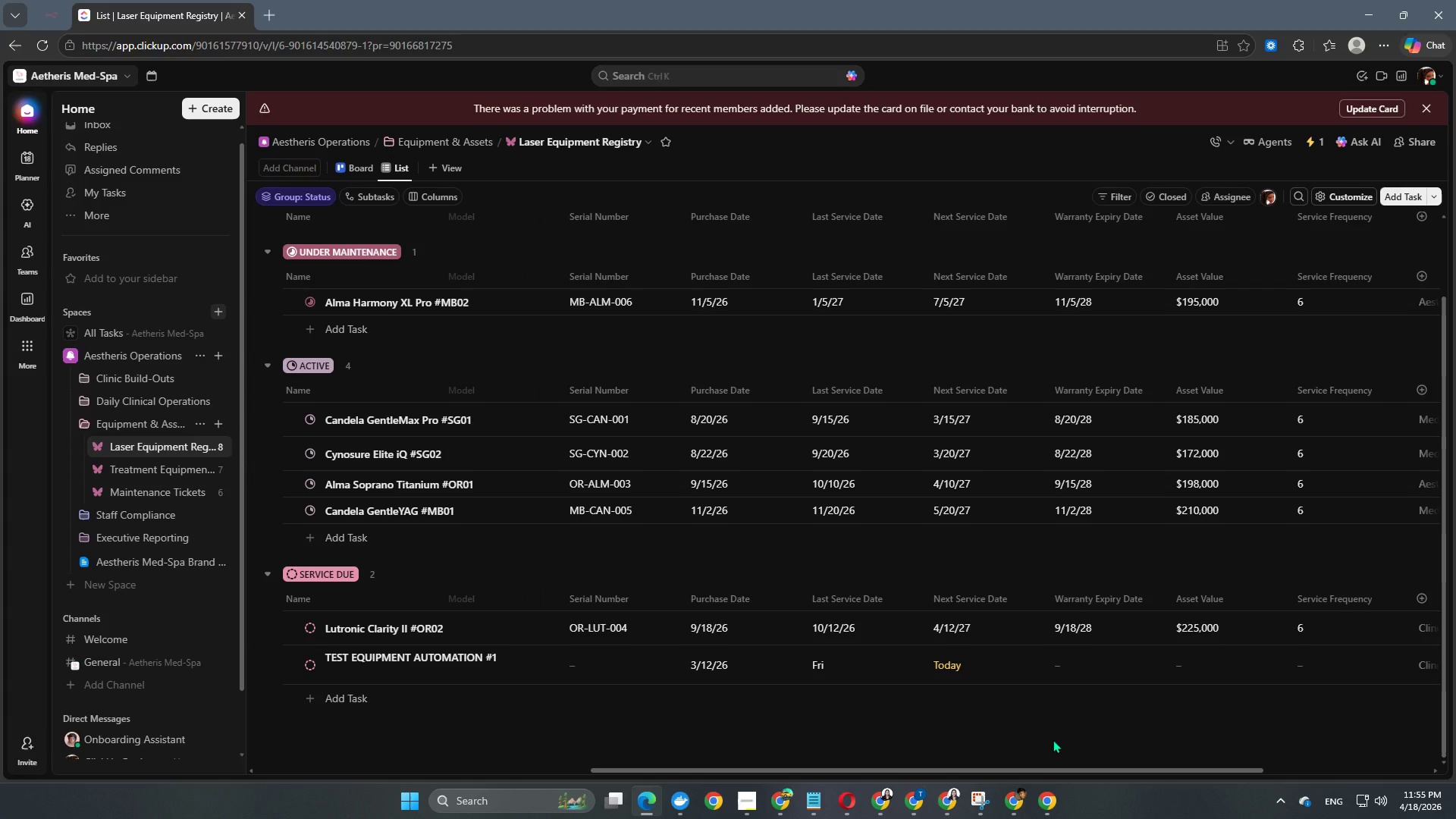 
left_click([1053, 739])
 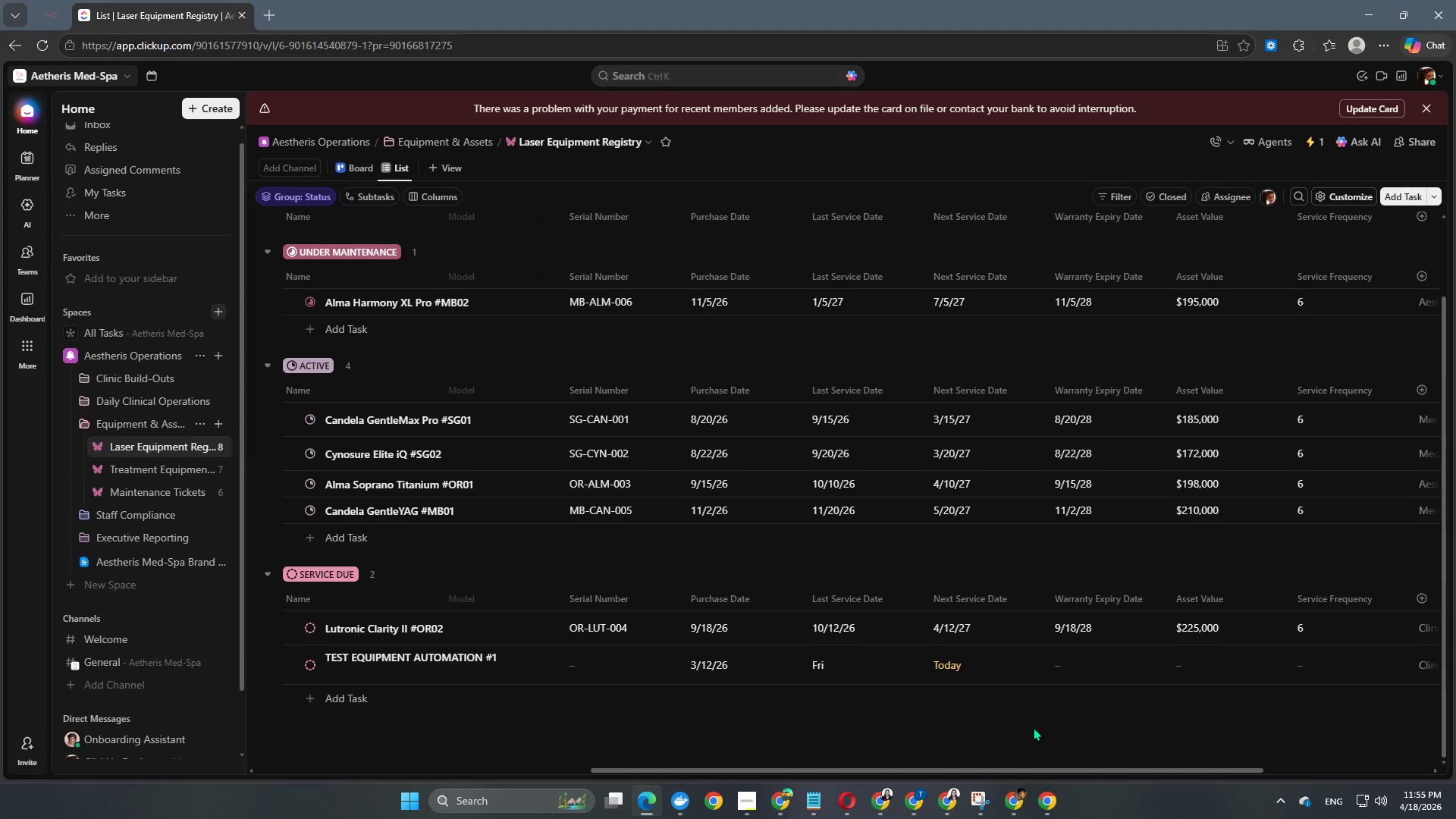 
wait(7.52)
 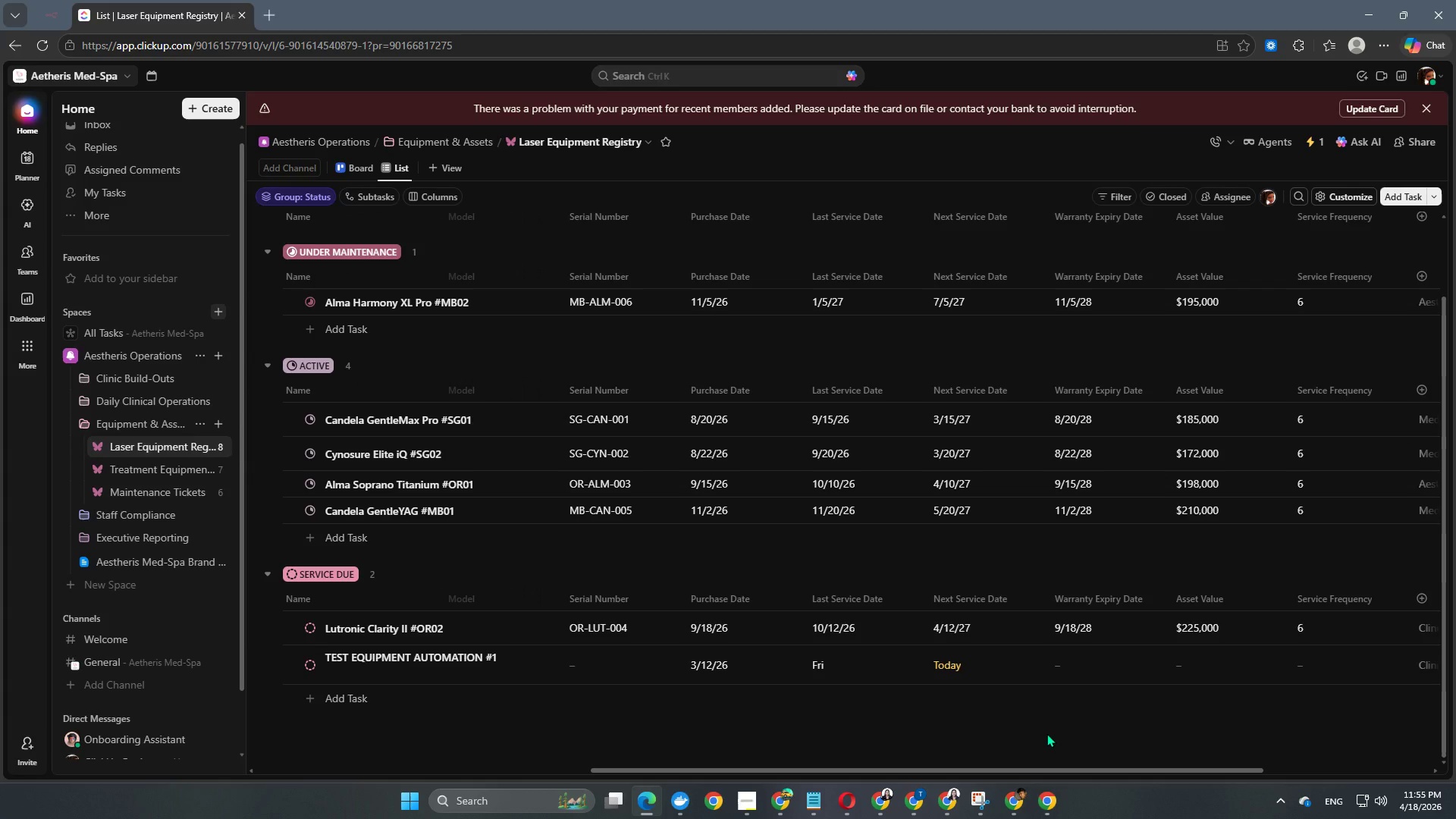 
mouse_move([290, 513])
 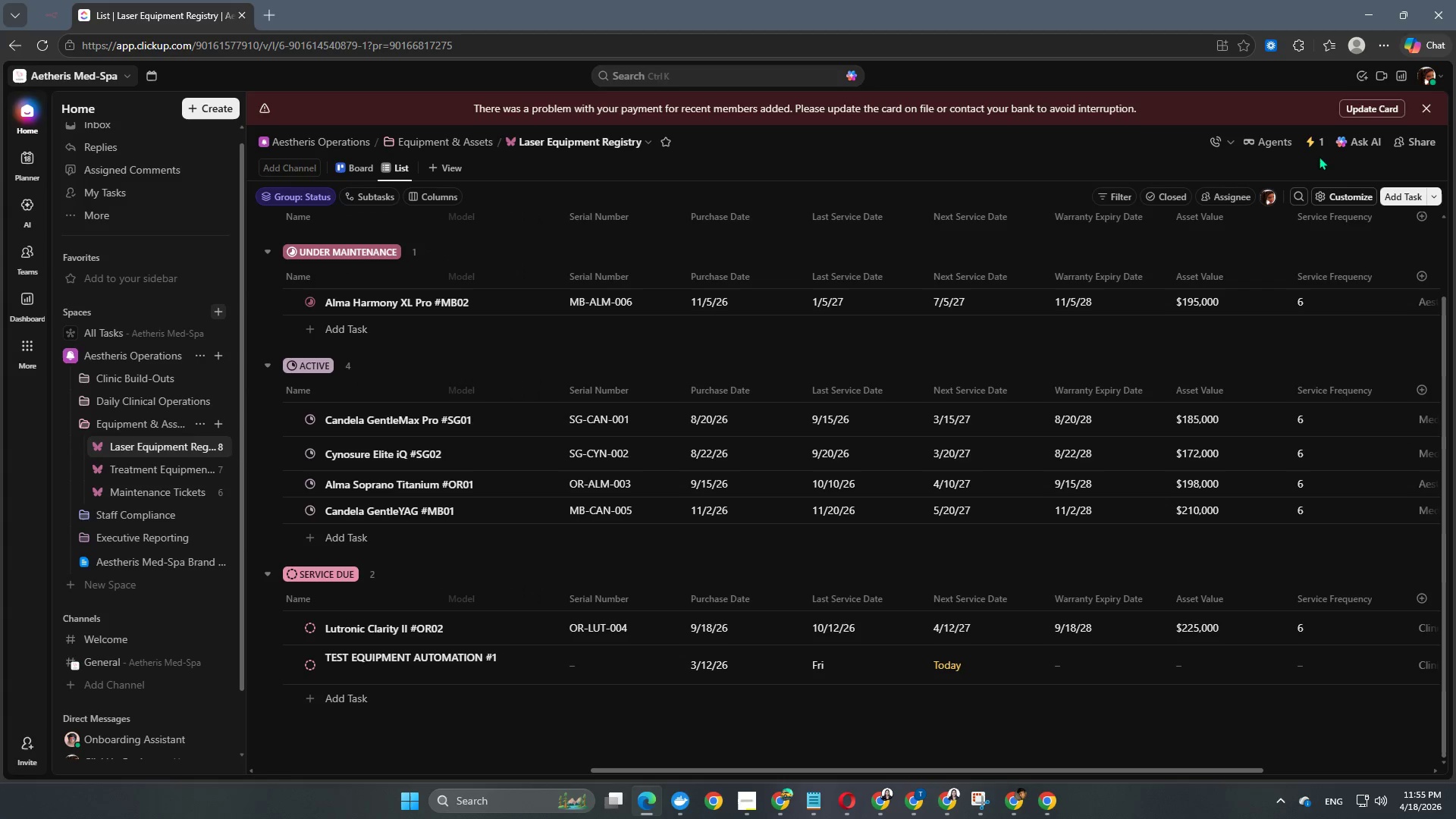 
left_click([1313, 143])
 